 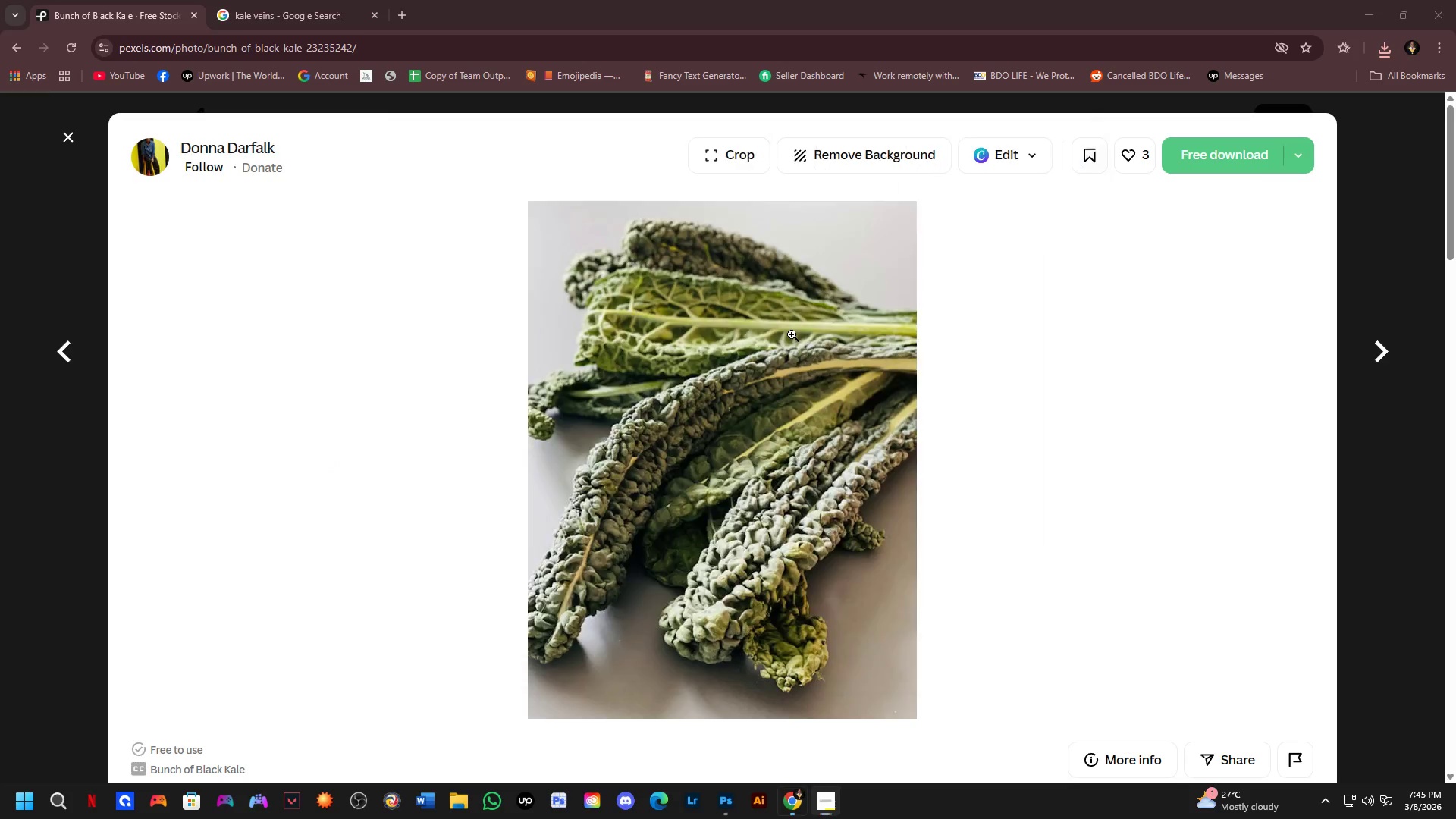 
key(Alt+Tab)
 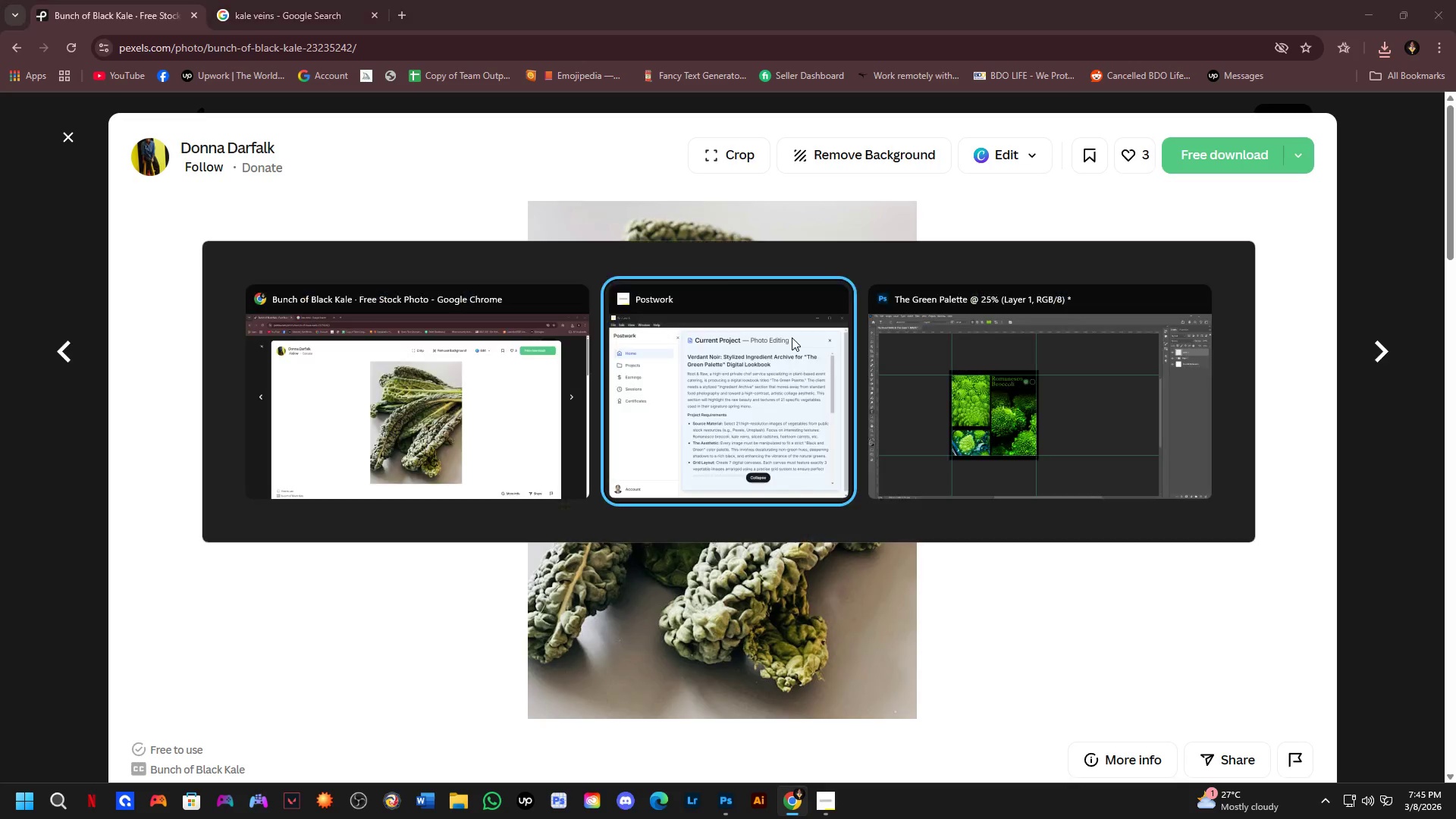 
key(Alt+Tab)
 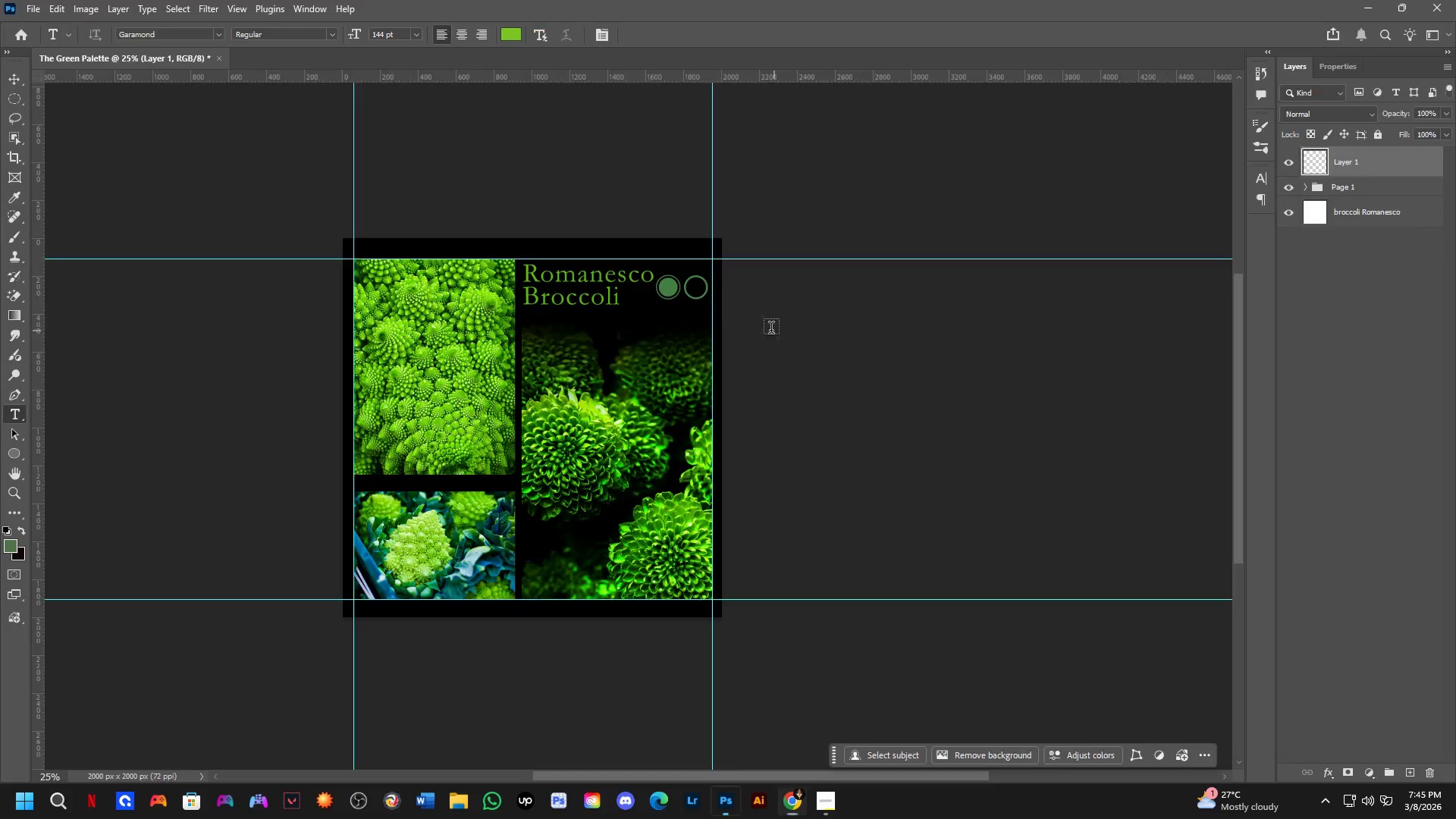 
scroll: coordinate [688, 317], scroll_direction: down, amount: 2.0
 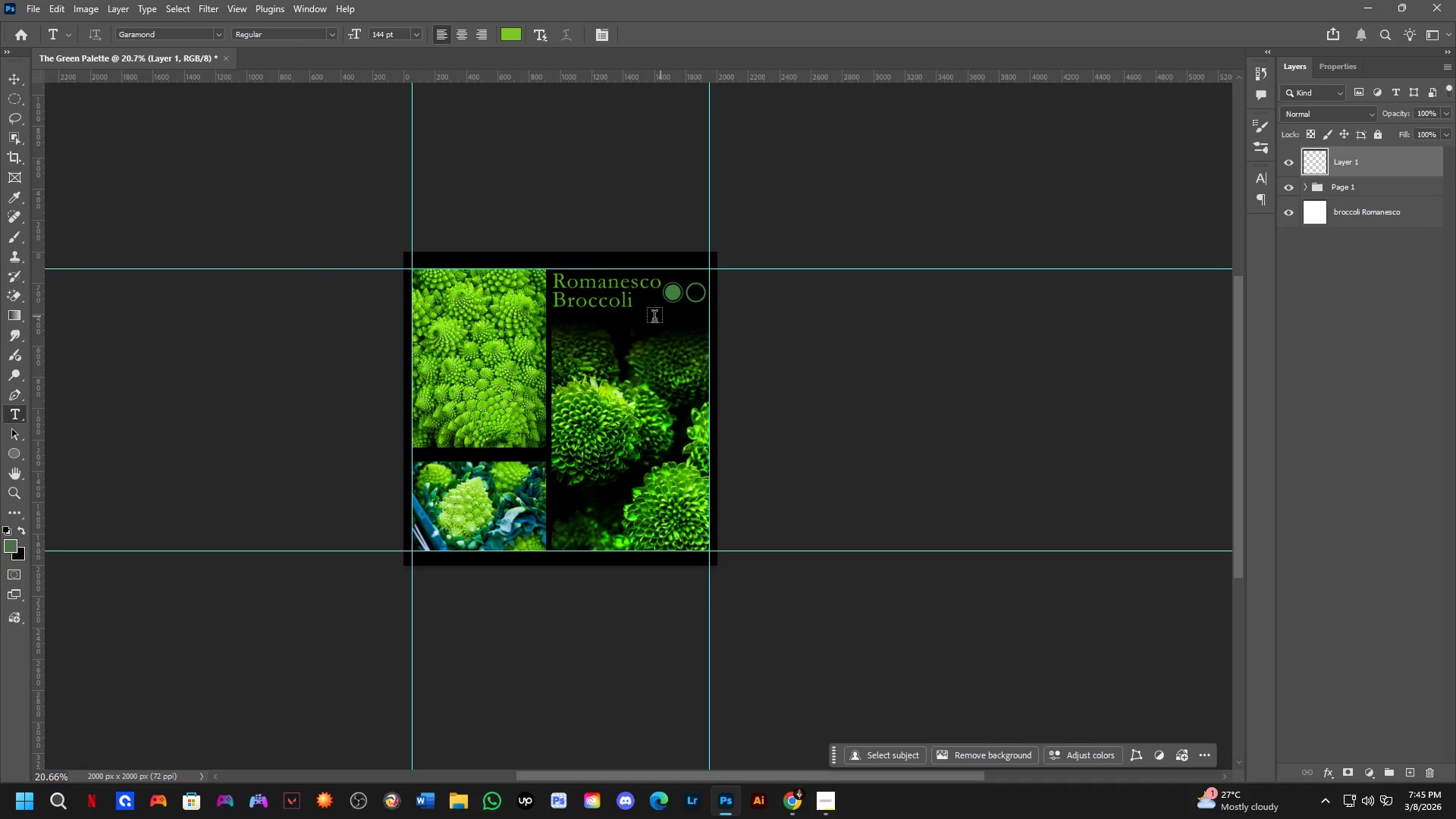 
hold_key(key=Space, duration=0.55)
 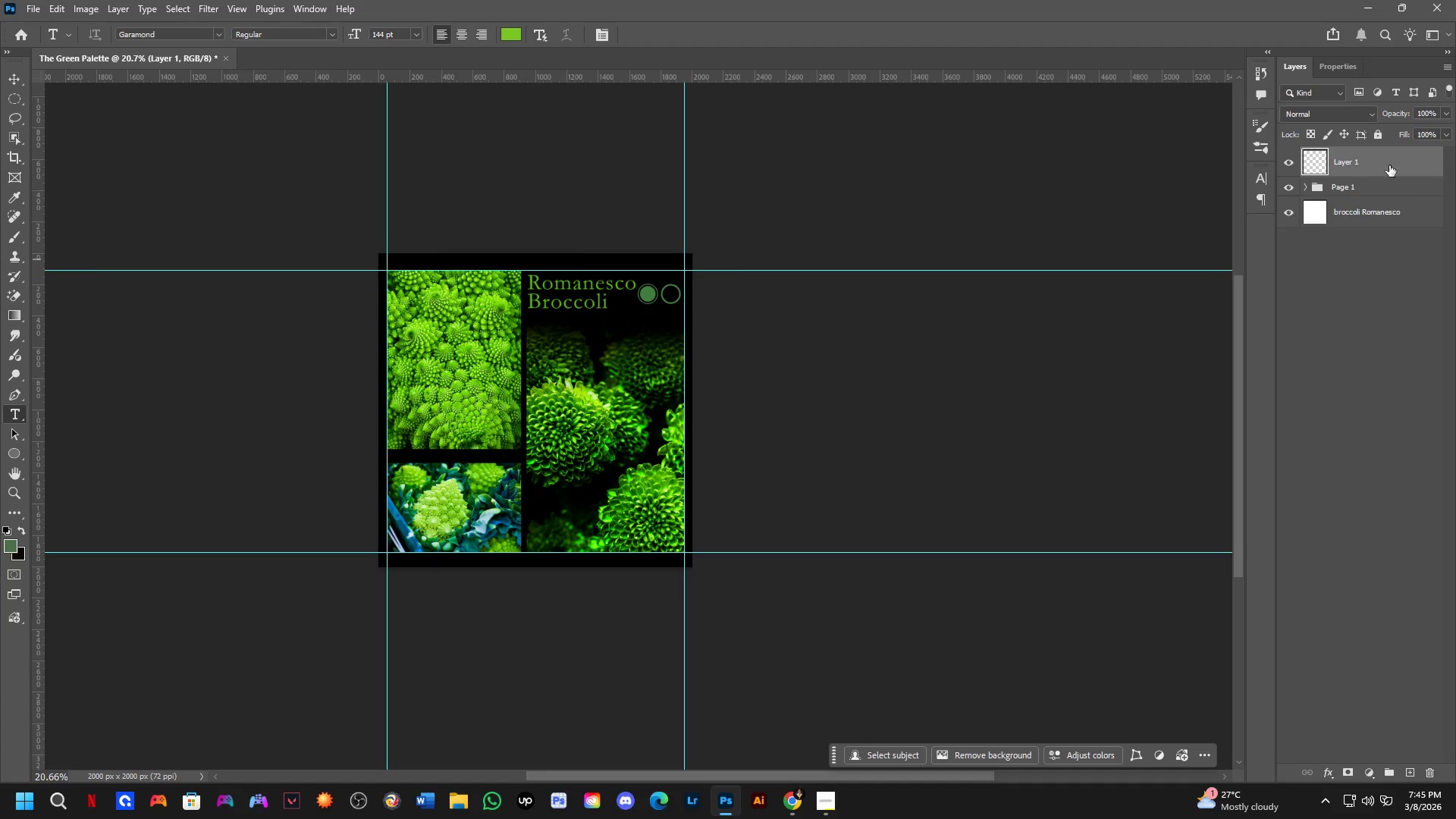 
left_click_drag(start_coordinate=[589, 412], to_coordinate=[564, 413])
 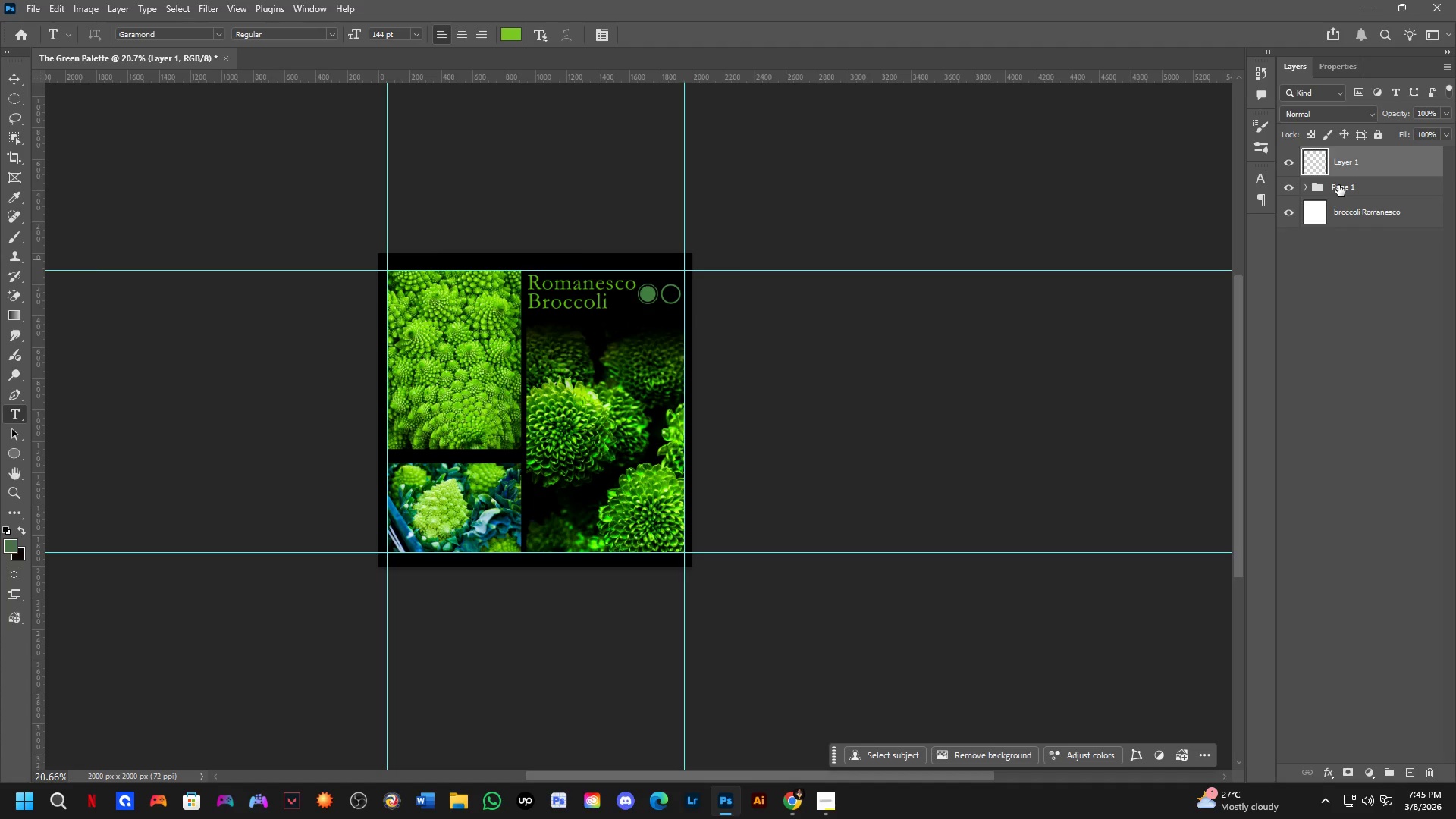 
left_click([1291, 187])
 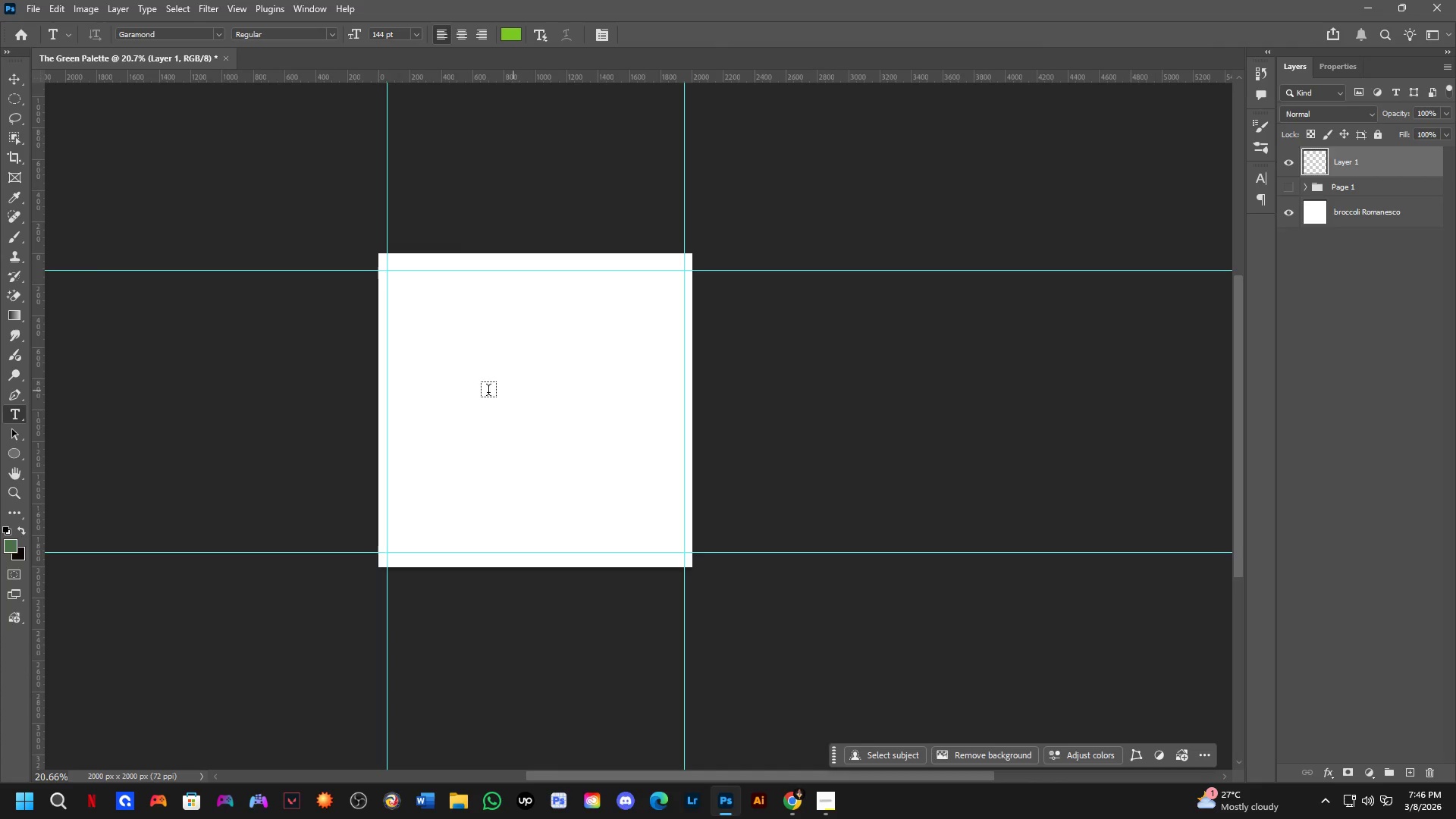 
scroll: coordinate [469, 392], scroll_direction: up, amount: 4.0
 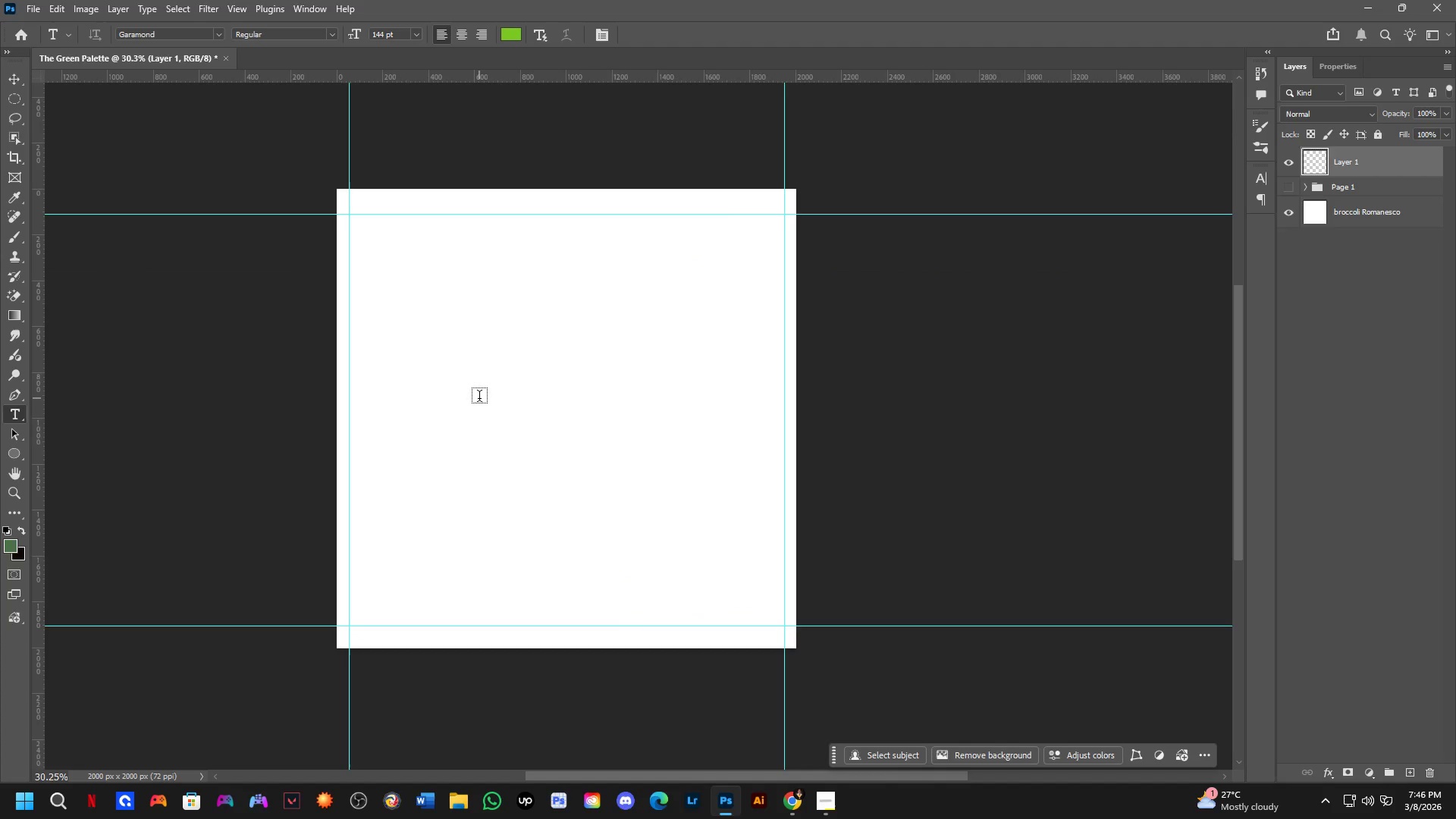 
hold_key(key=Space, duration=0.45)
 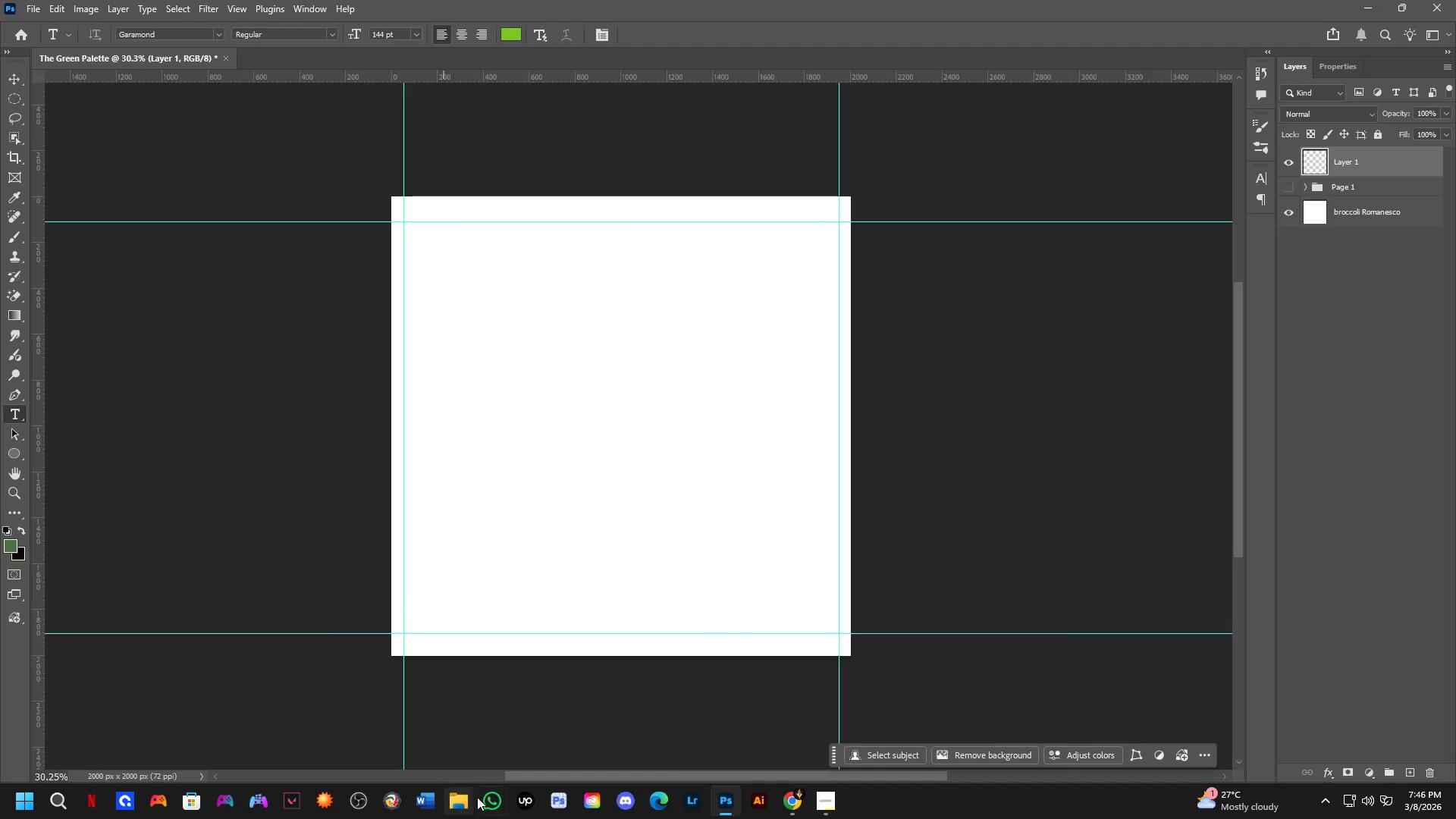 
left_click_drag(start_coordinate=[479, 398], to_coordinate=[534, 406])
 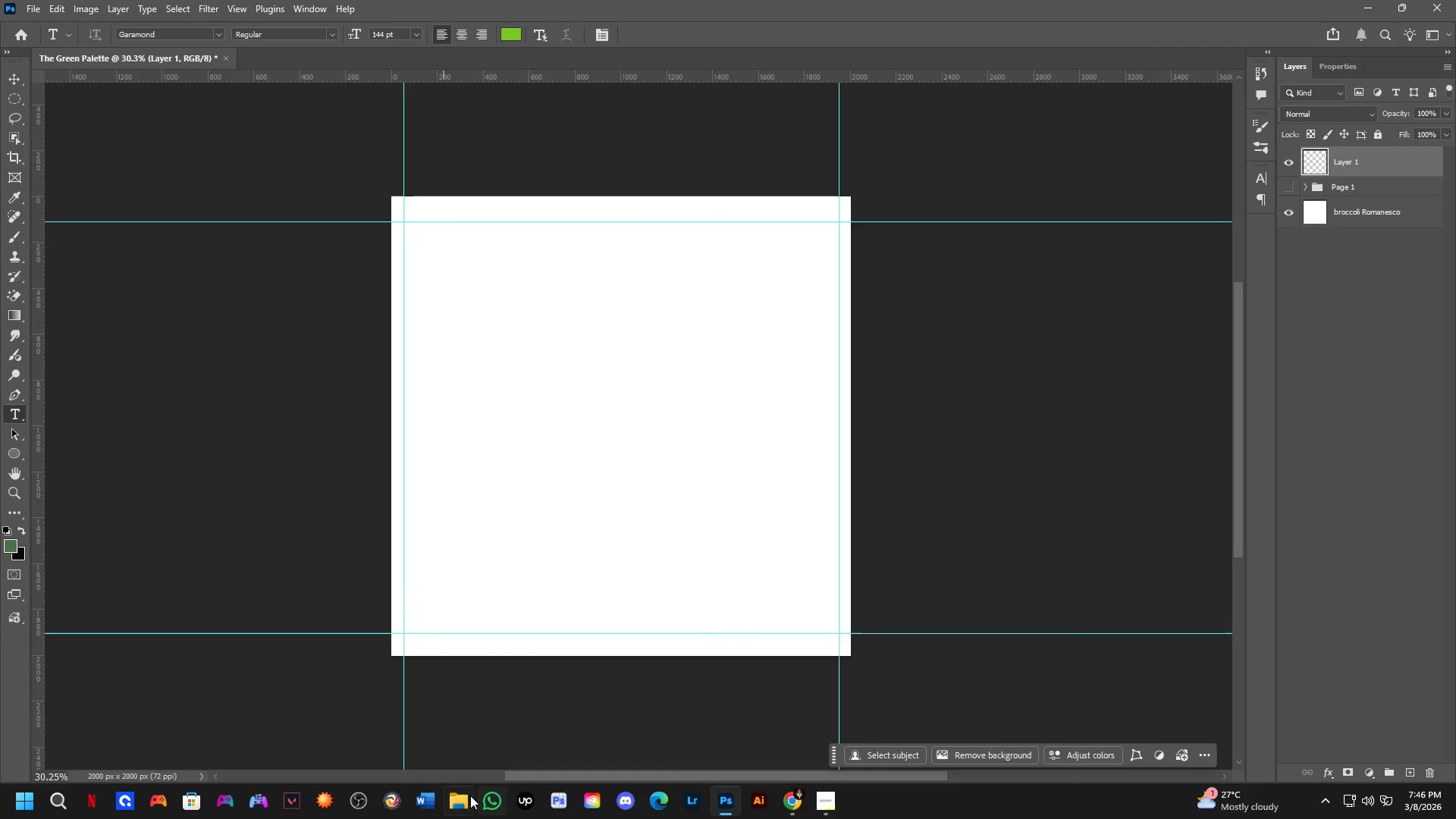 
left_click([453, 795])
 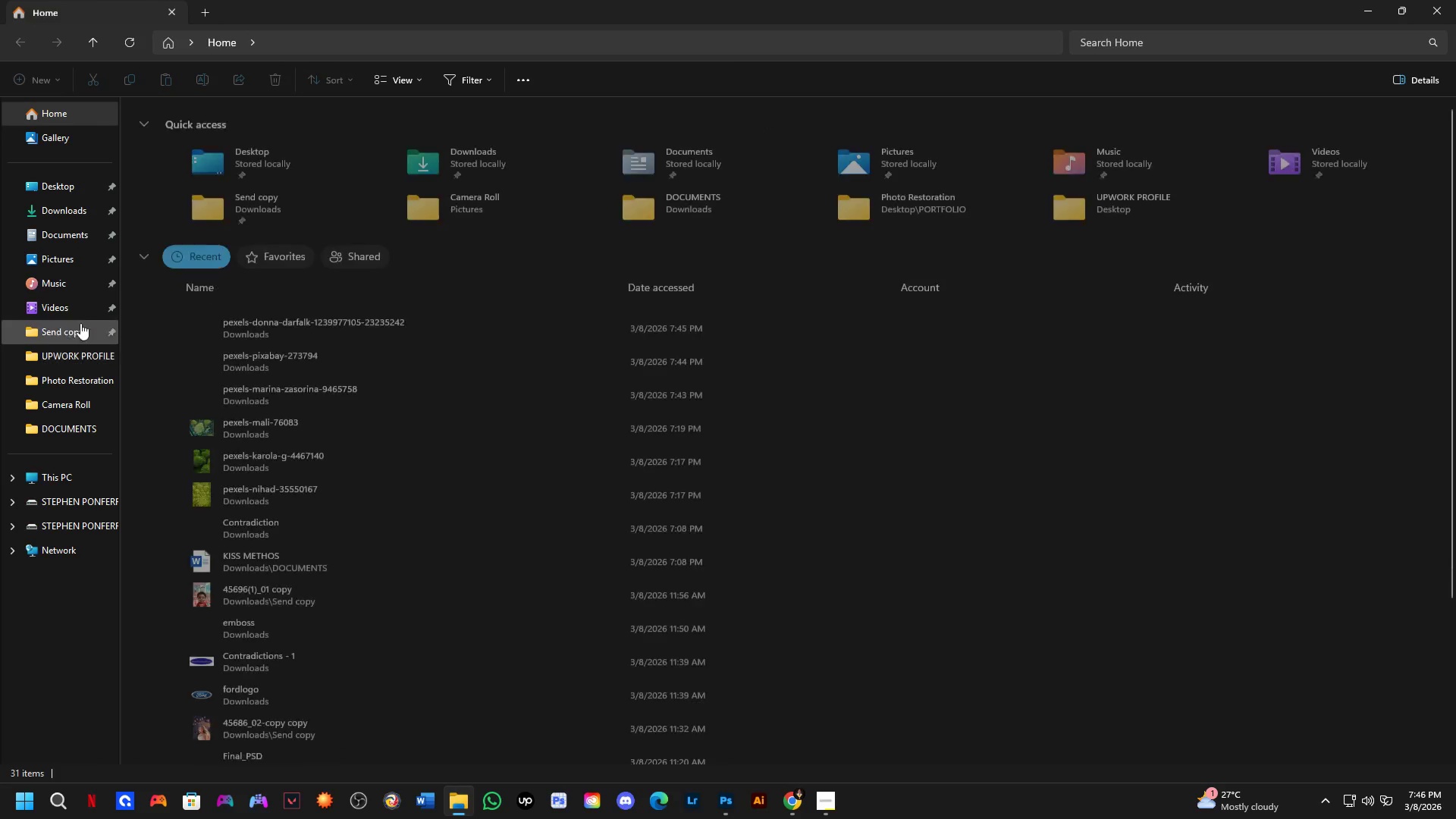 
left_click([68, 218])
 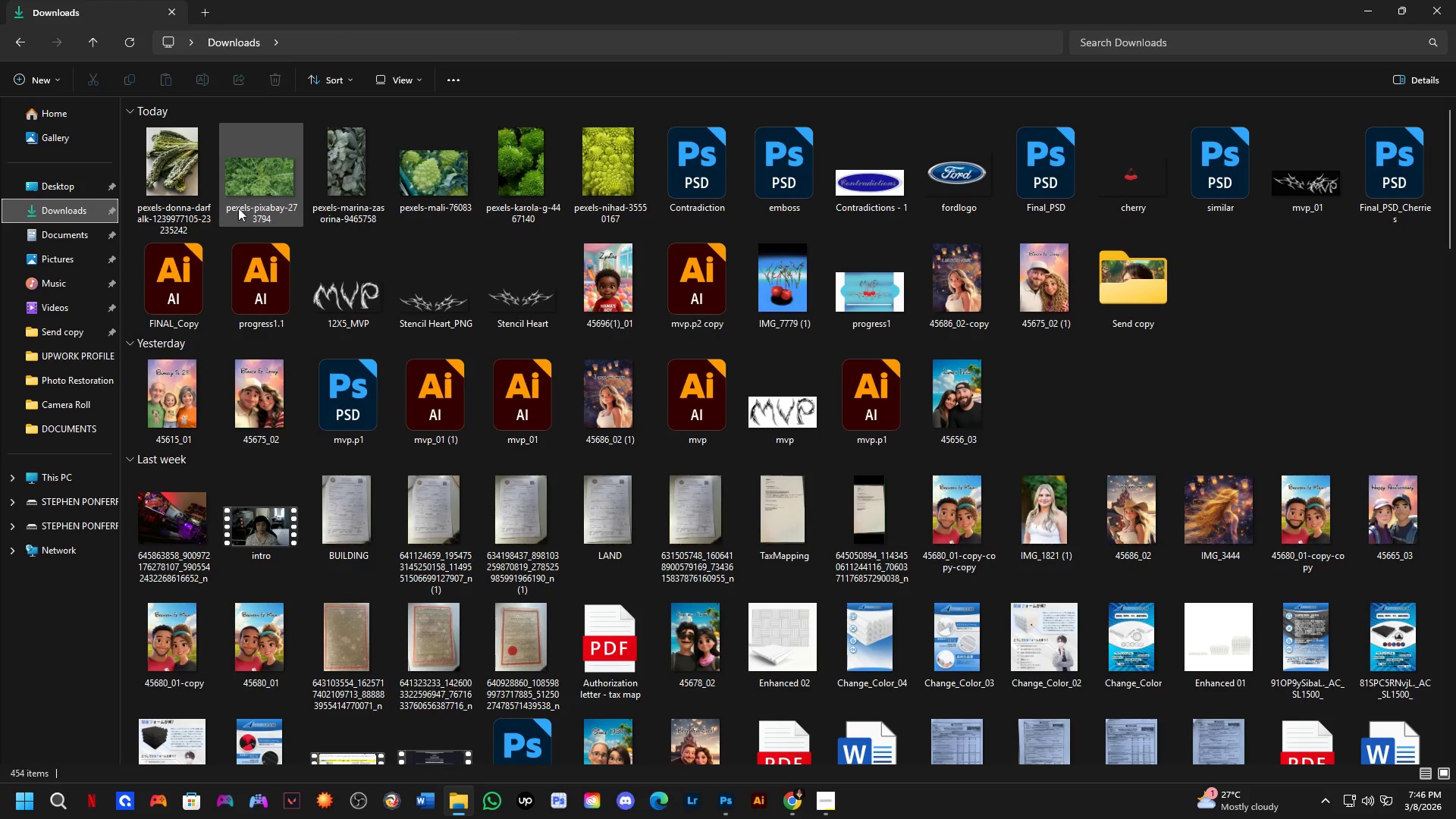 
left_click([168, 184])
 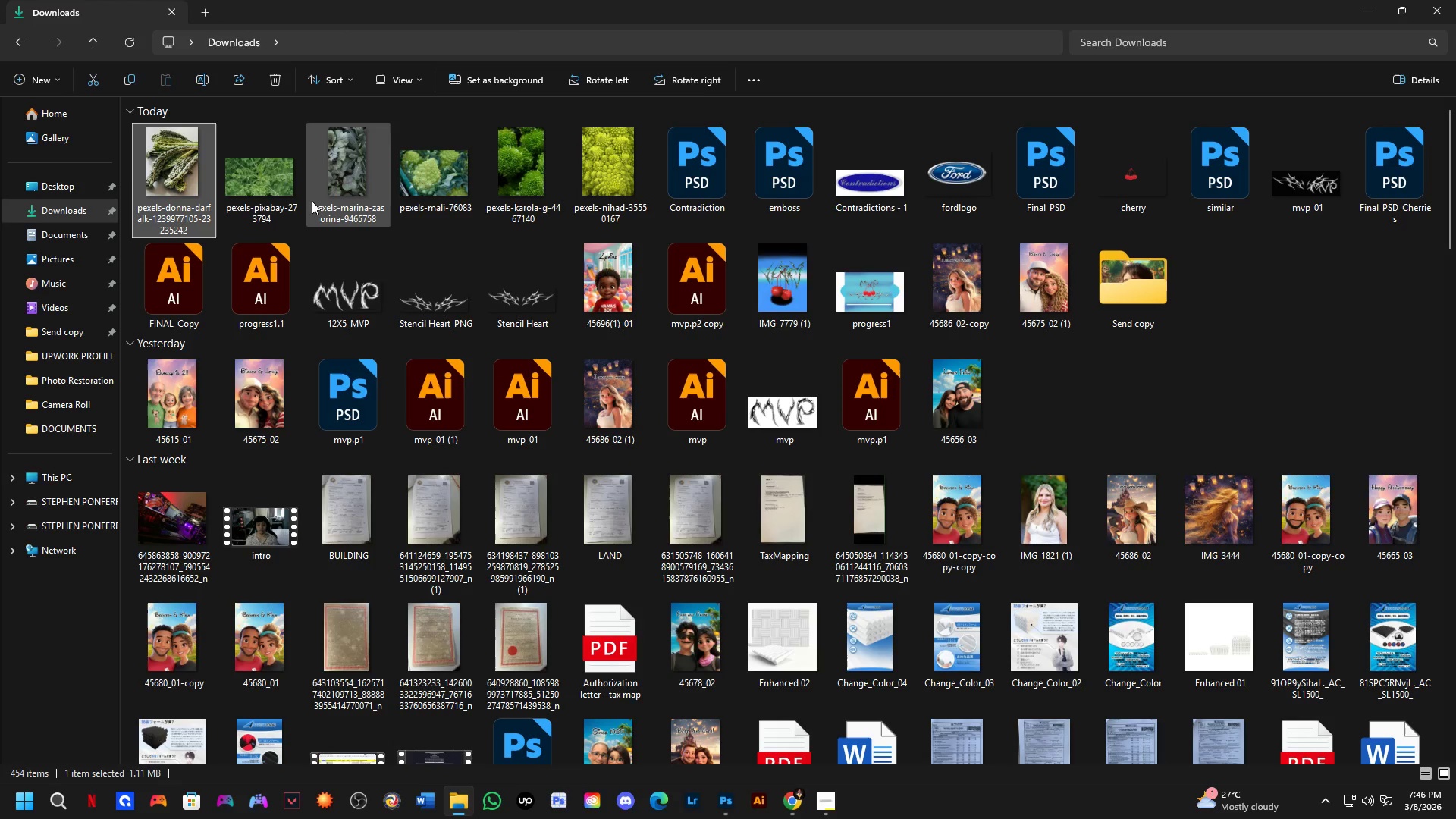 
hold_key(key=ControlLeft, duration=0.38)
 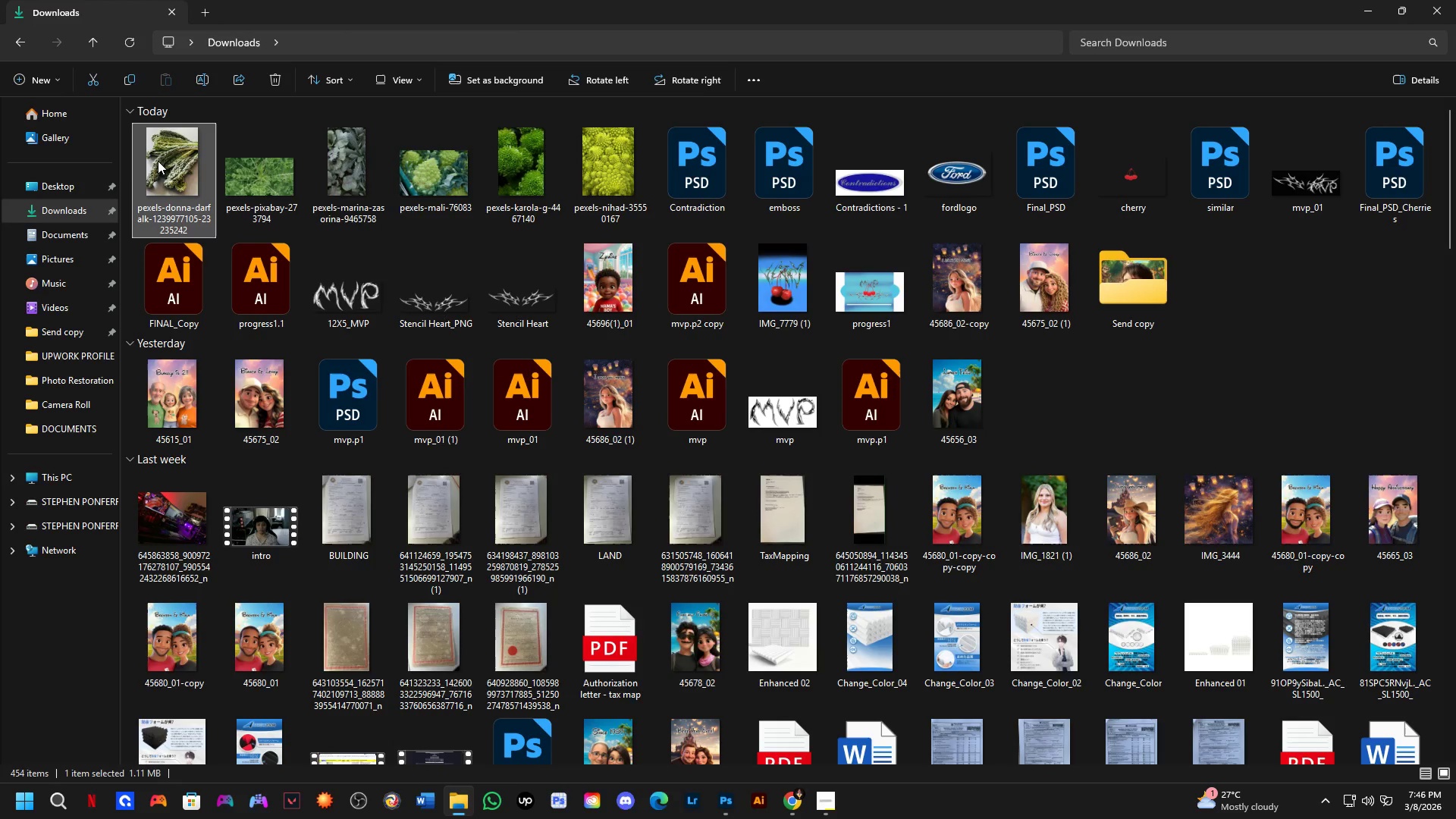 
hold_key(key=ShiftLeft, duration=0.33)
 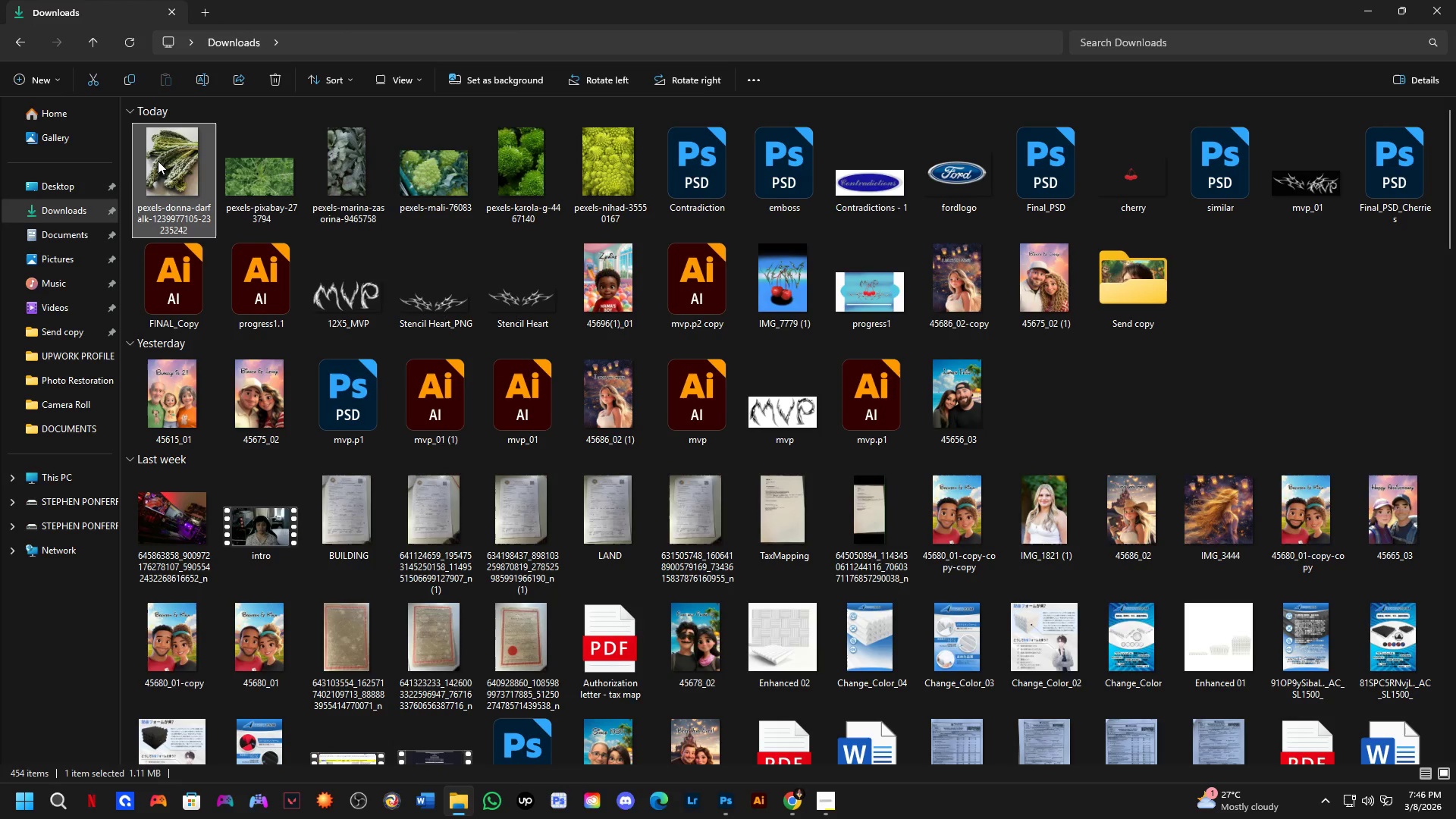 
left_click_drag(start_coordinate=[161, 160], to_coordinate=[511, 398])
 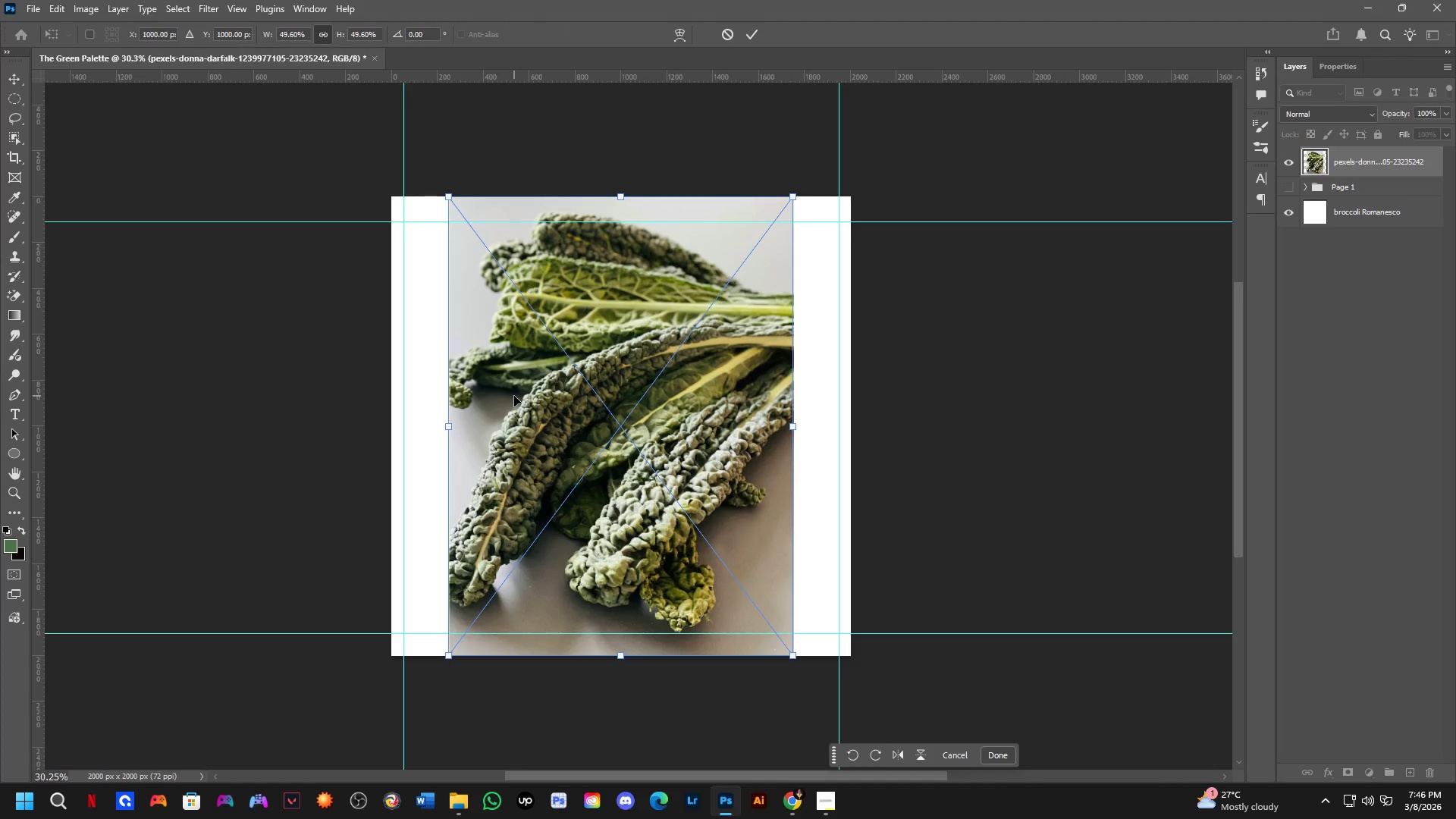 
key(Alt+AltLeft)
 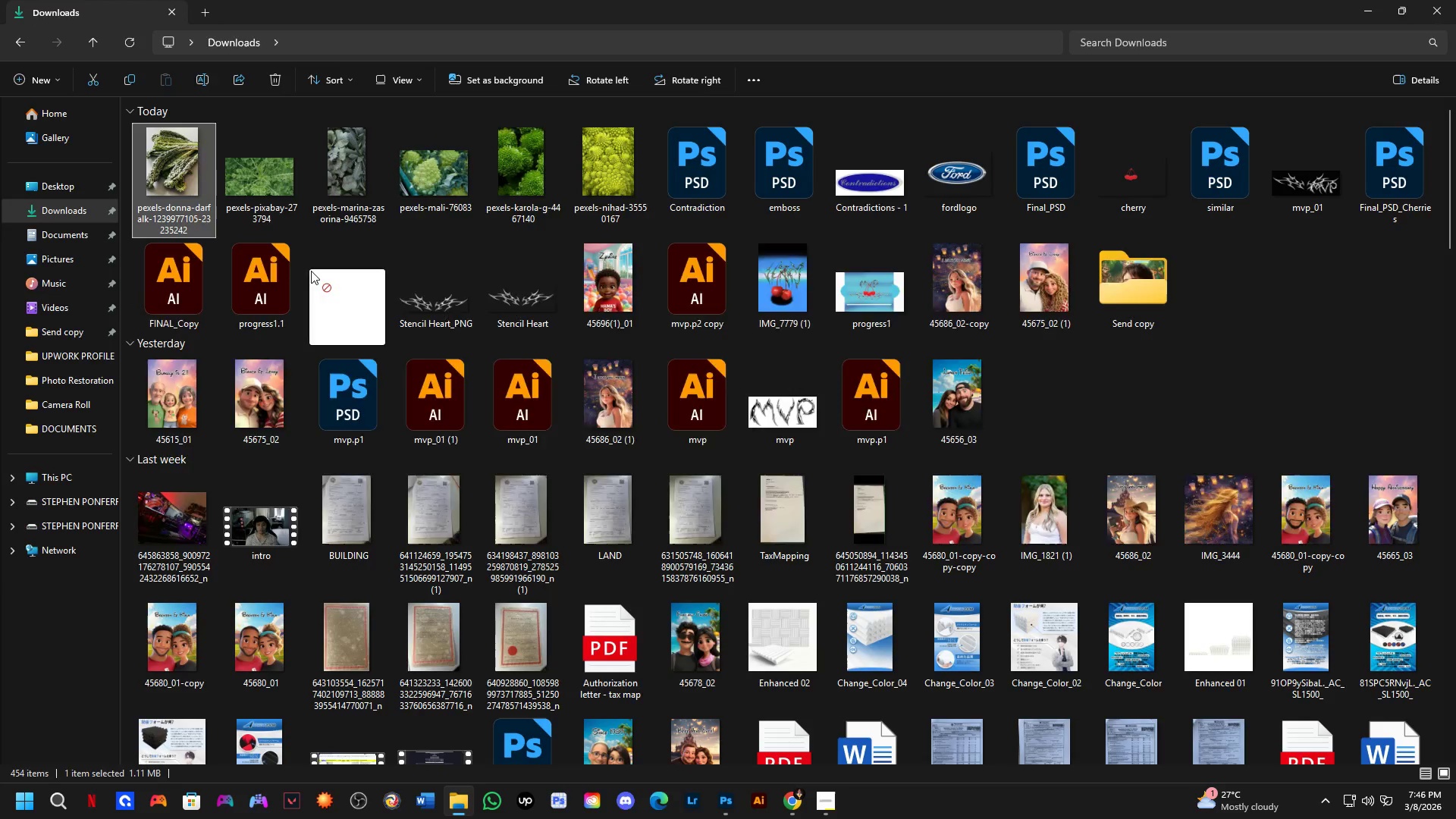 
key(Alt+Tab)
 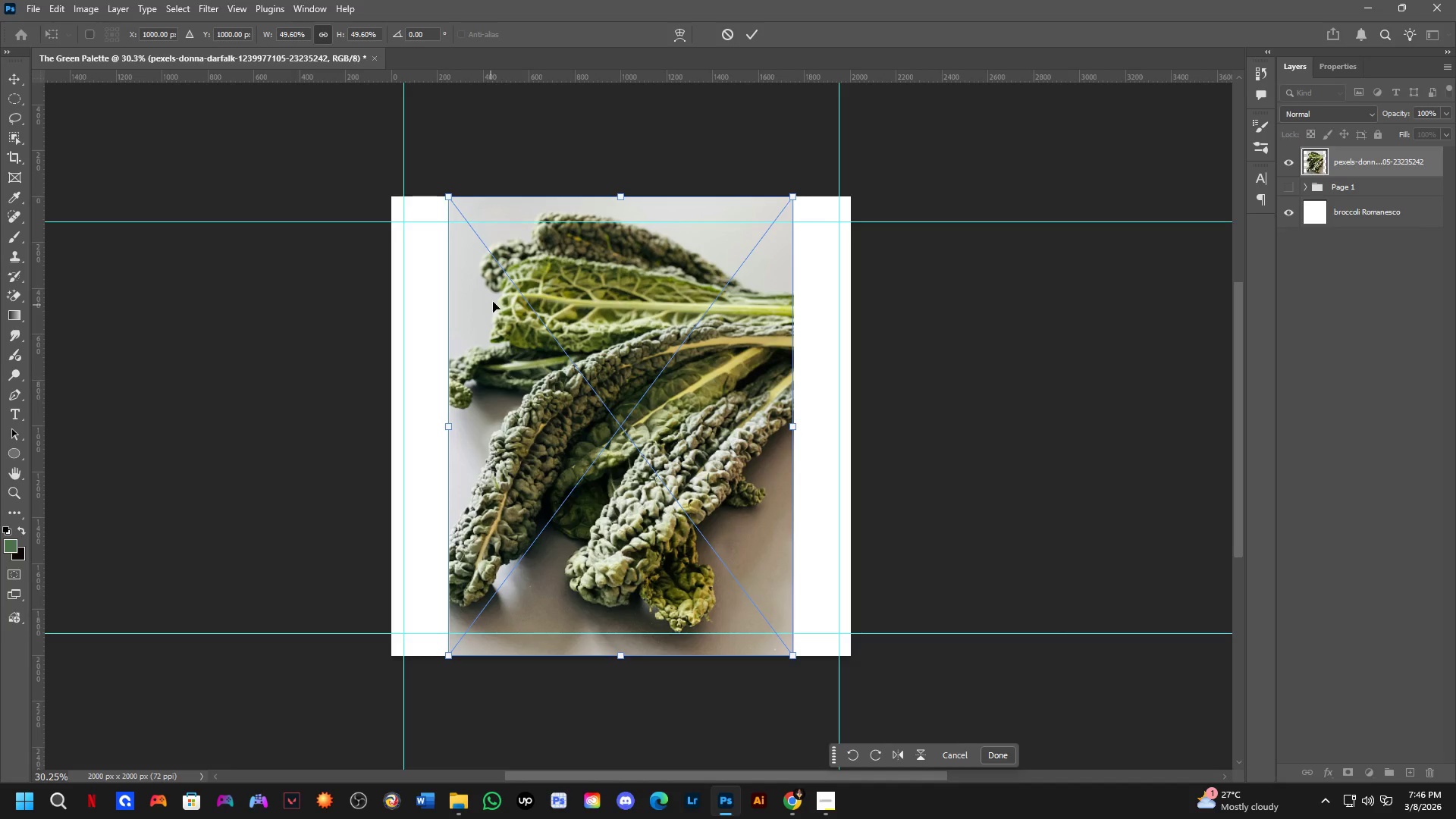 
left_click_drag(start_coordinate=[621, 203], to_coordinate=[620, 226])
 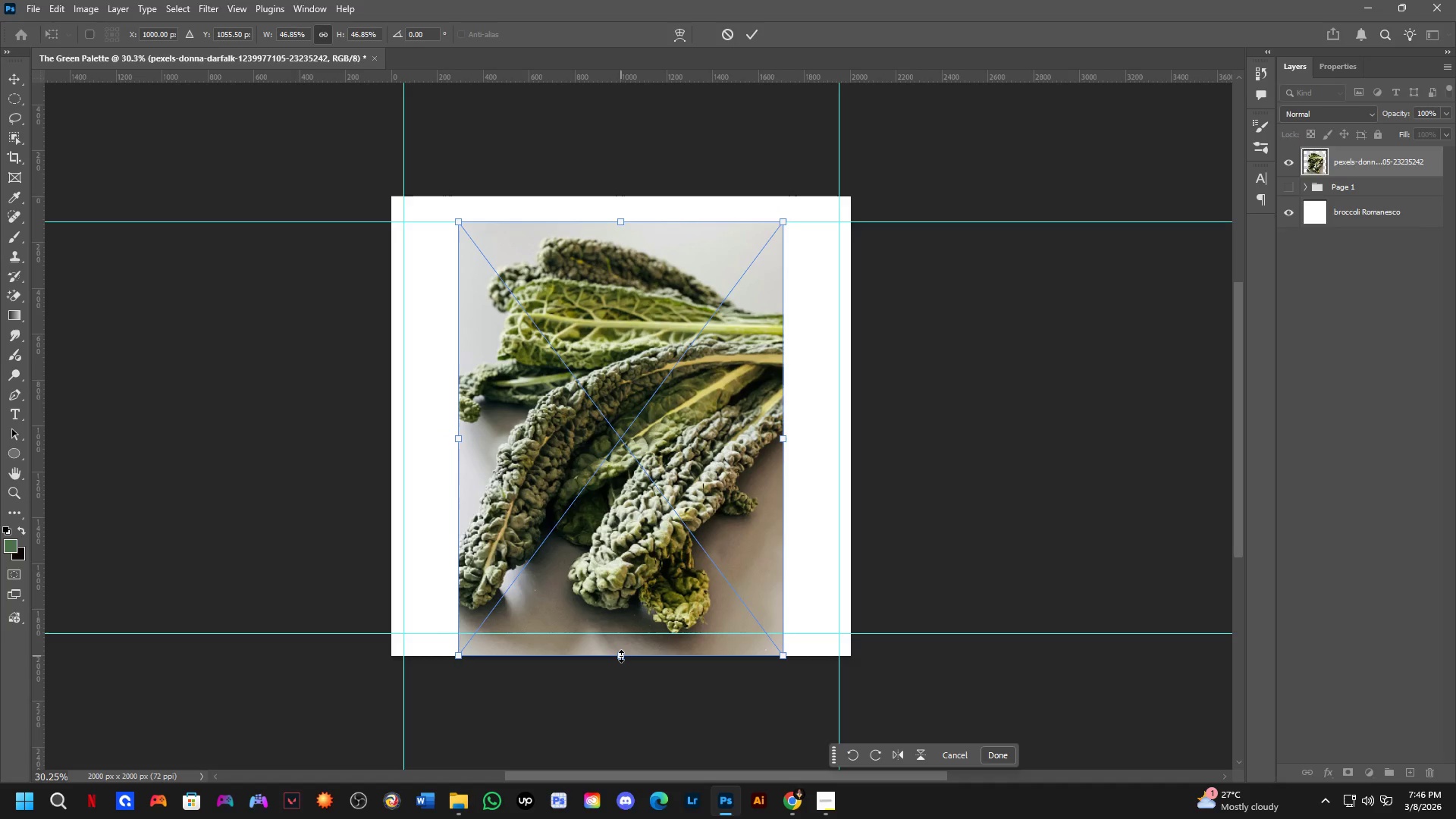 
left_click_drag(start_coordinate=[621, 656], to_coordinate=[610, 630])
 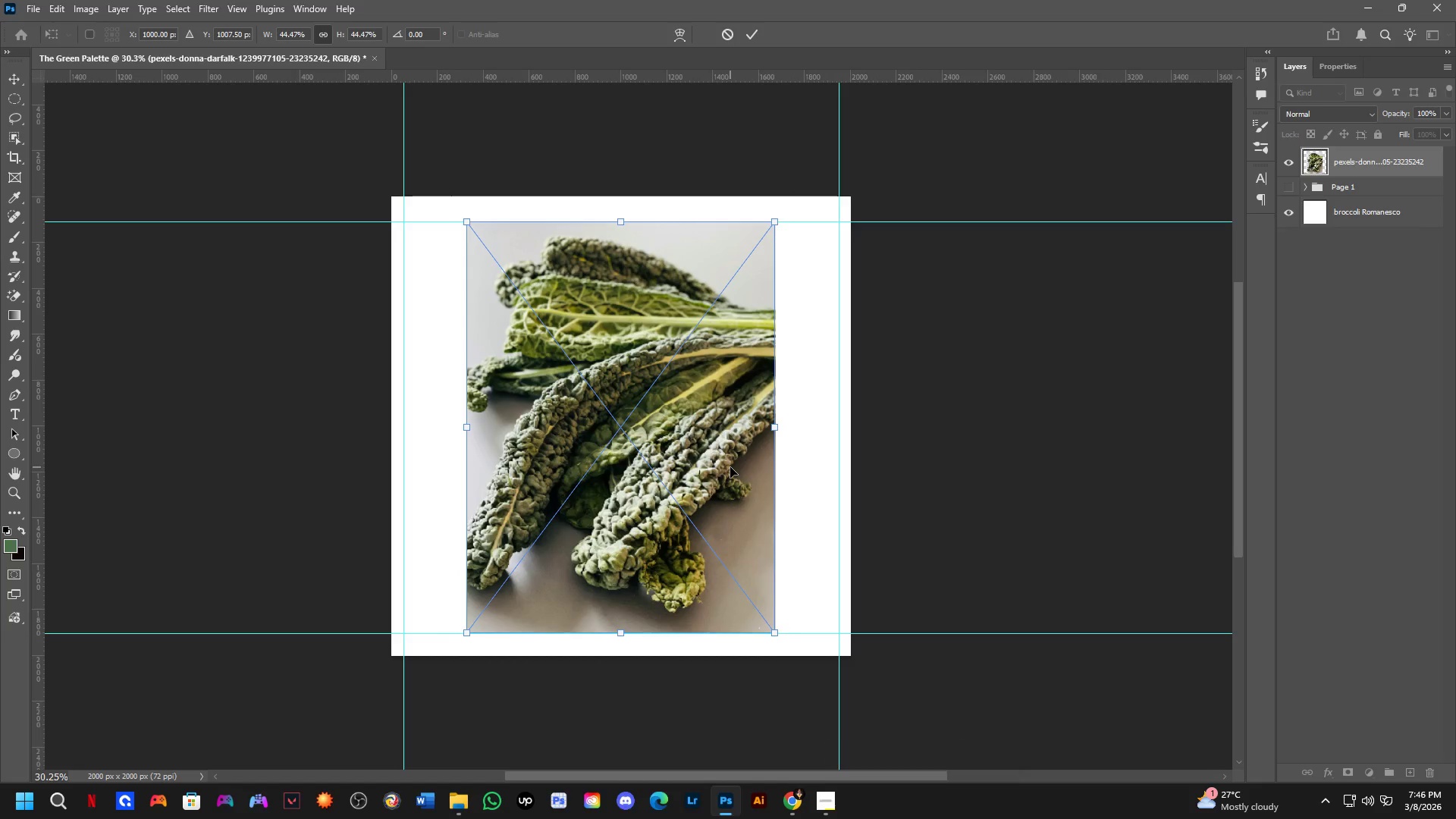 
left_click_drag(start_coordinate=[730, 467], to_coordinate=[667, 461])
 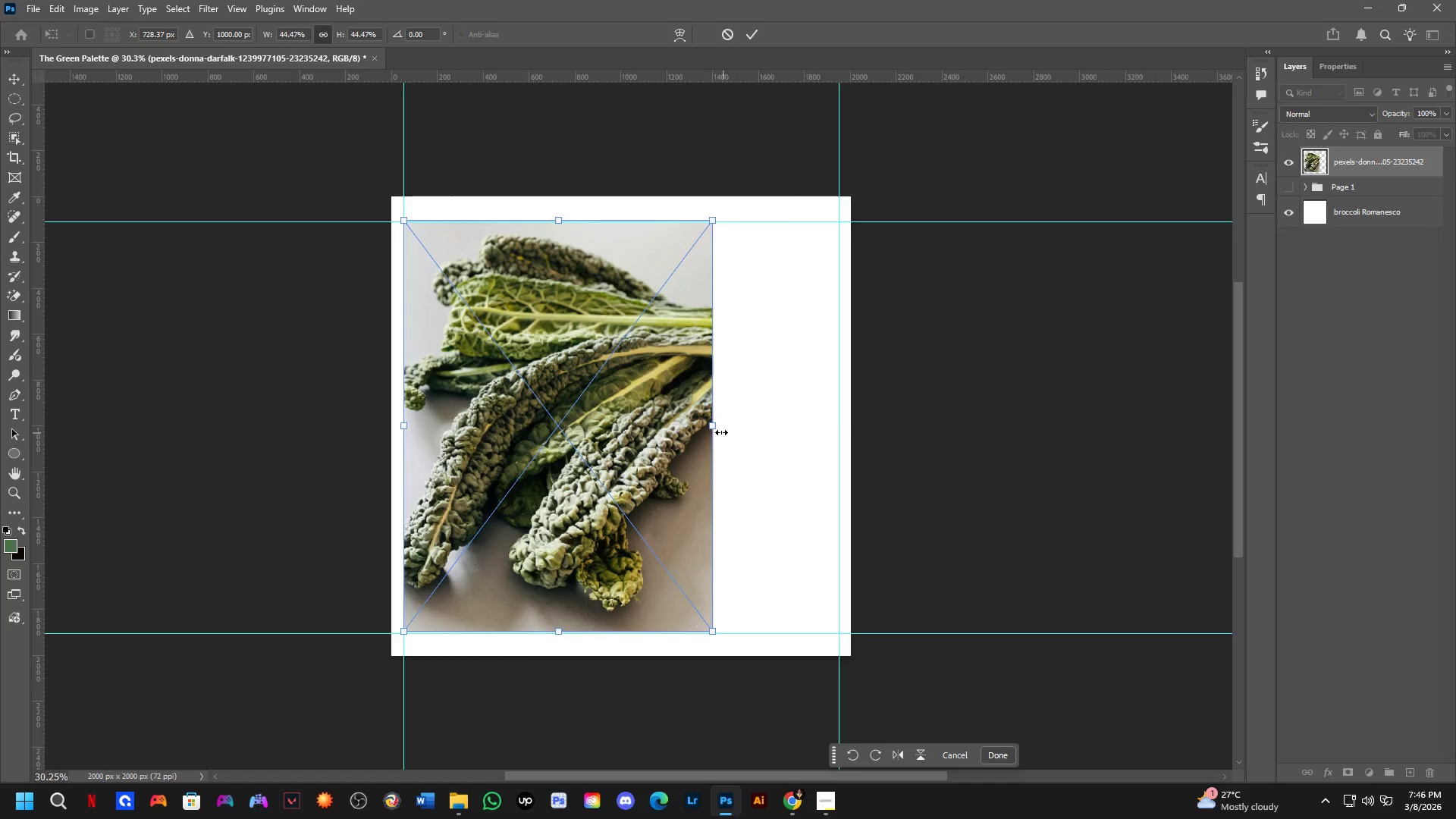 
left_click_drag(start_coordinate=[718, 430], to_coordinate=[689, 435])
 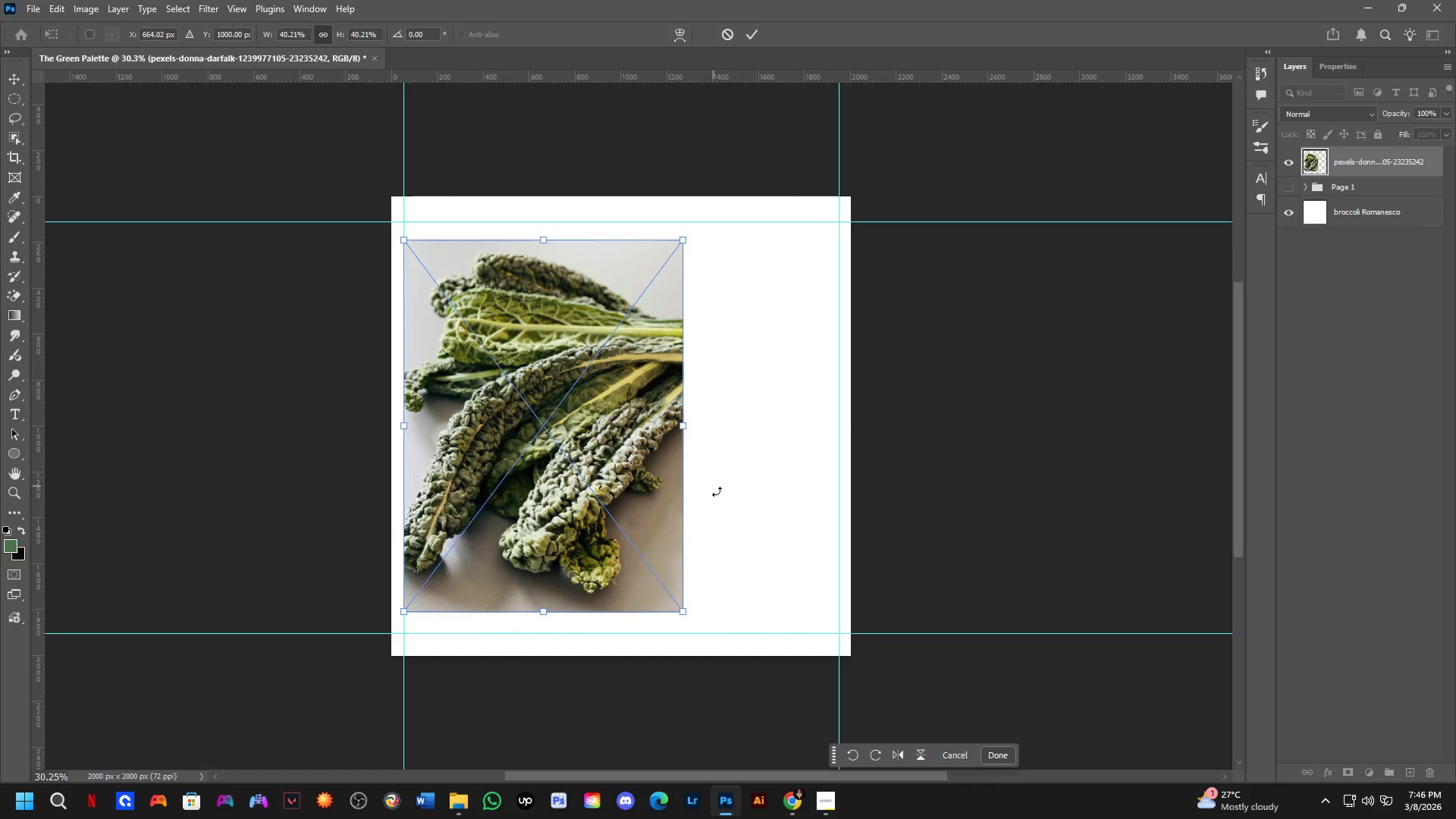 
key(Control+Z)
 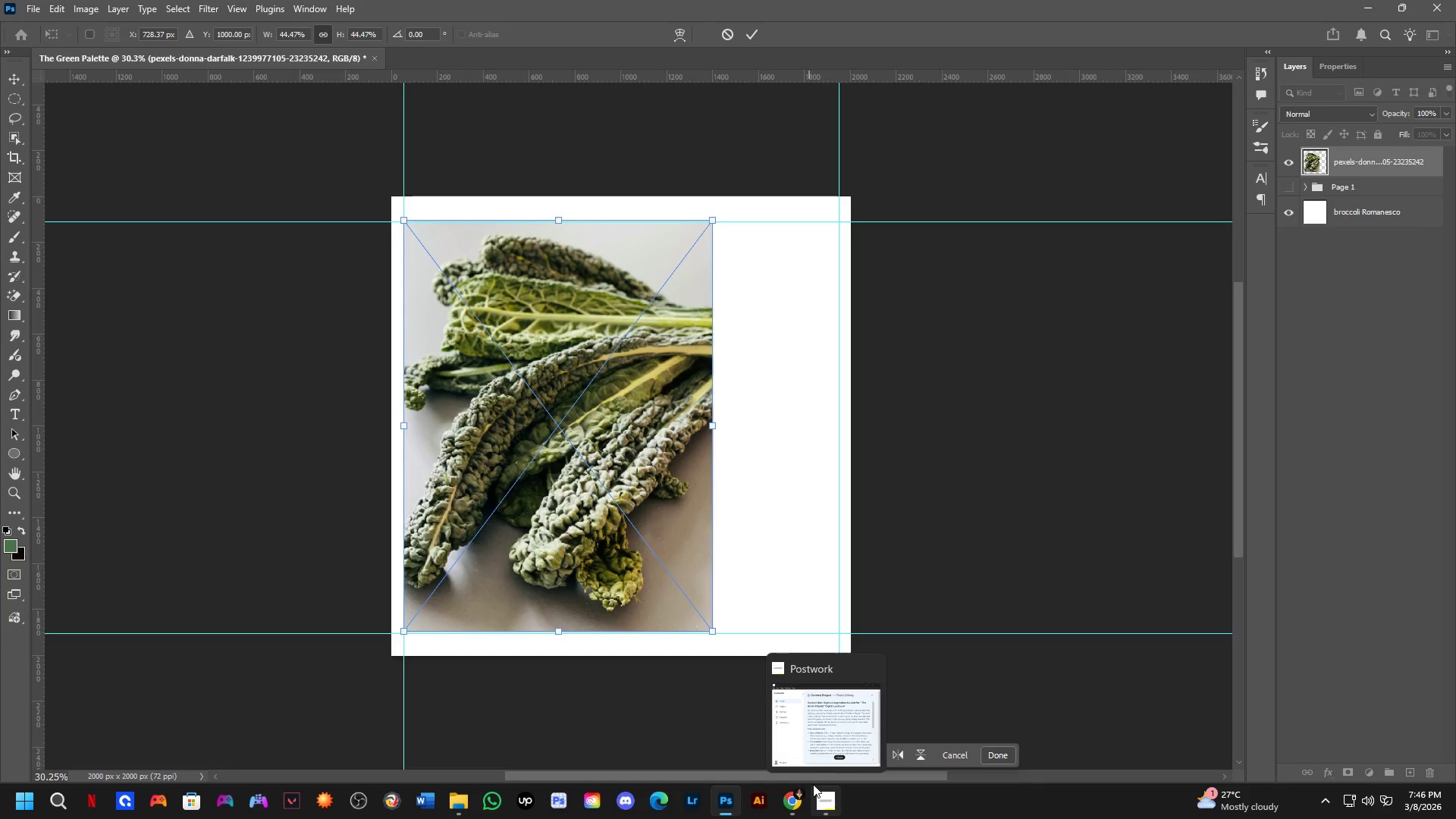 
wait(15.72)
 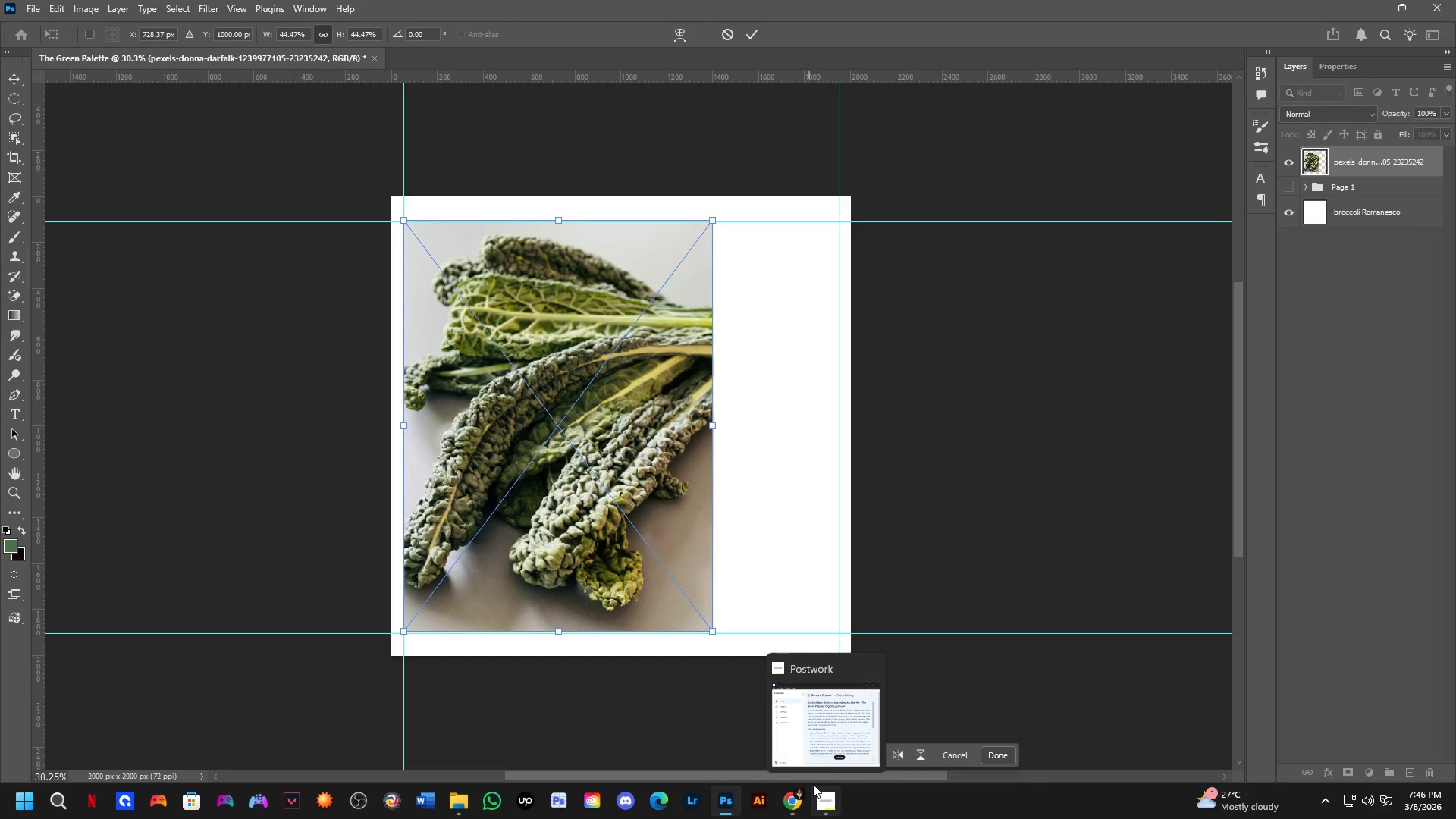 
left_click_drag(start_coordinate=[711, 636], to_coordinate=[570, 484])
 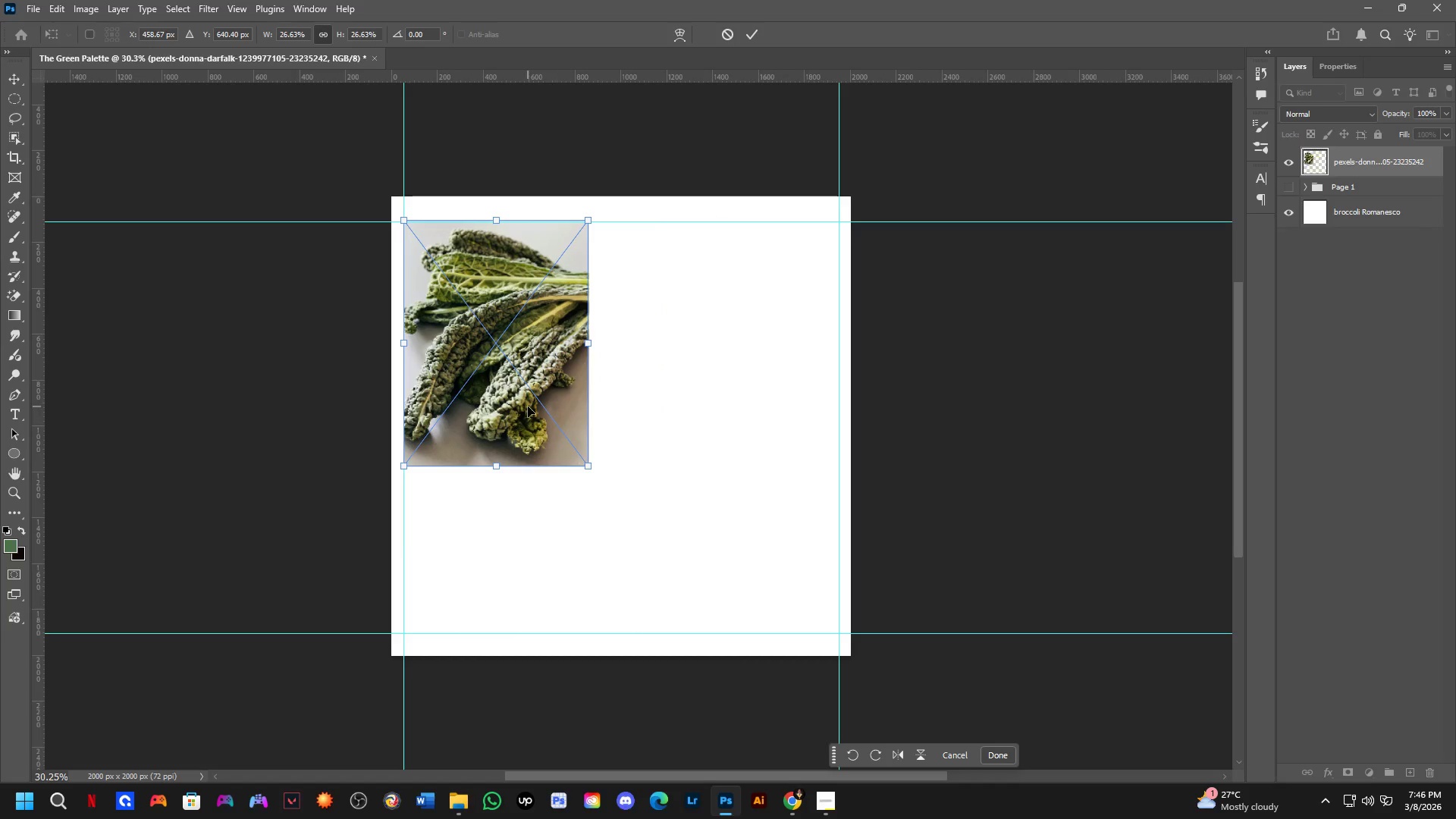 
left_click_drag(start_coordinate=[528, 406], to_coordinate=[532, 413])
 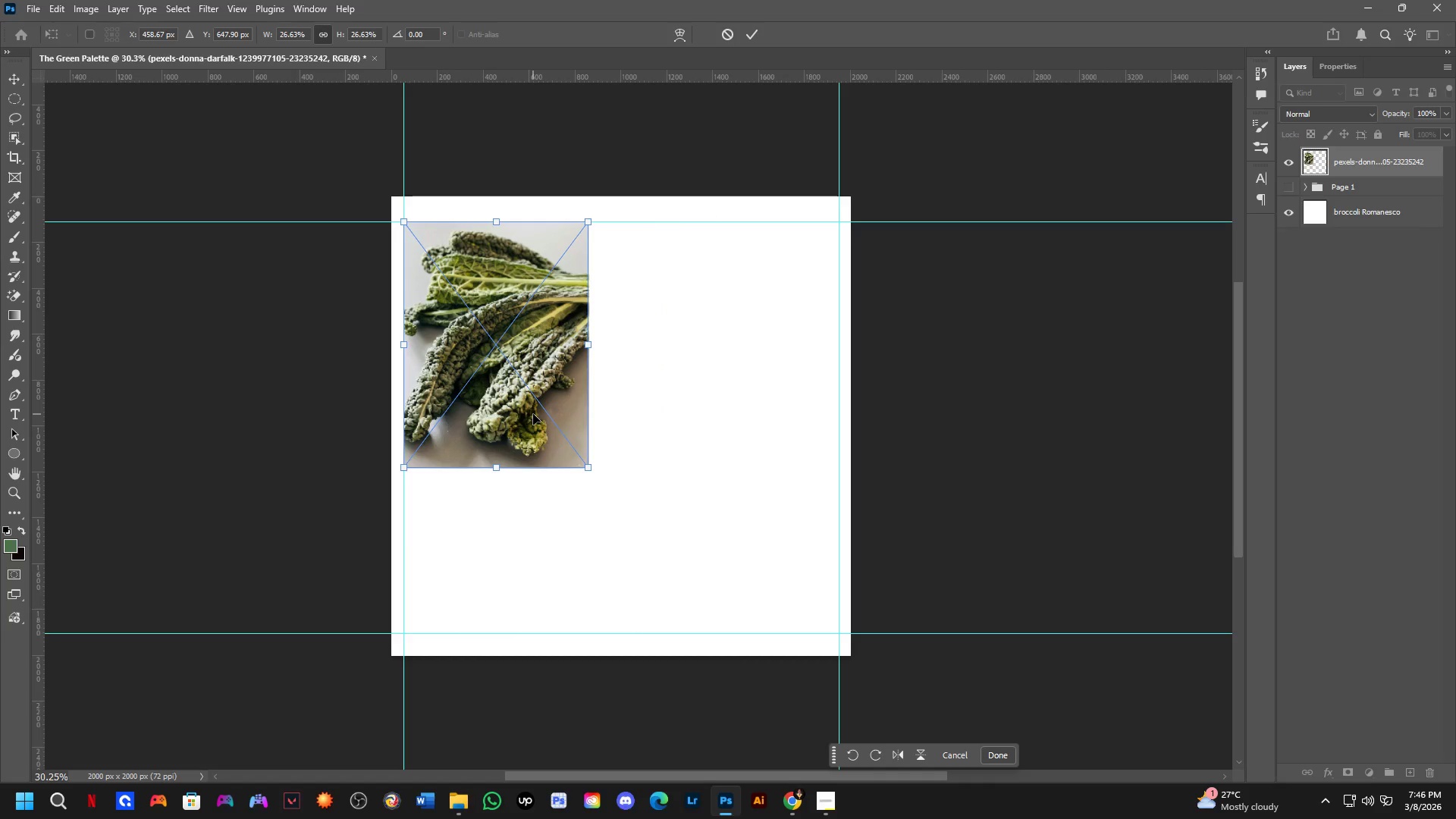 
key(NumpadEnter)
 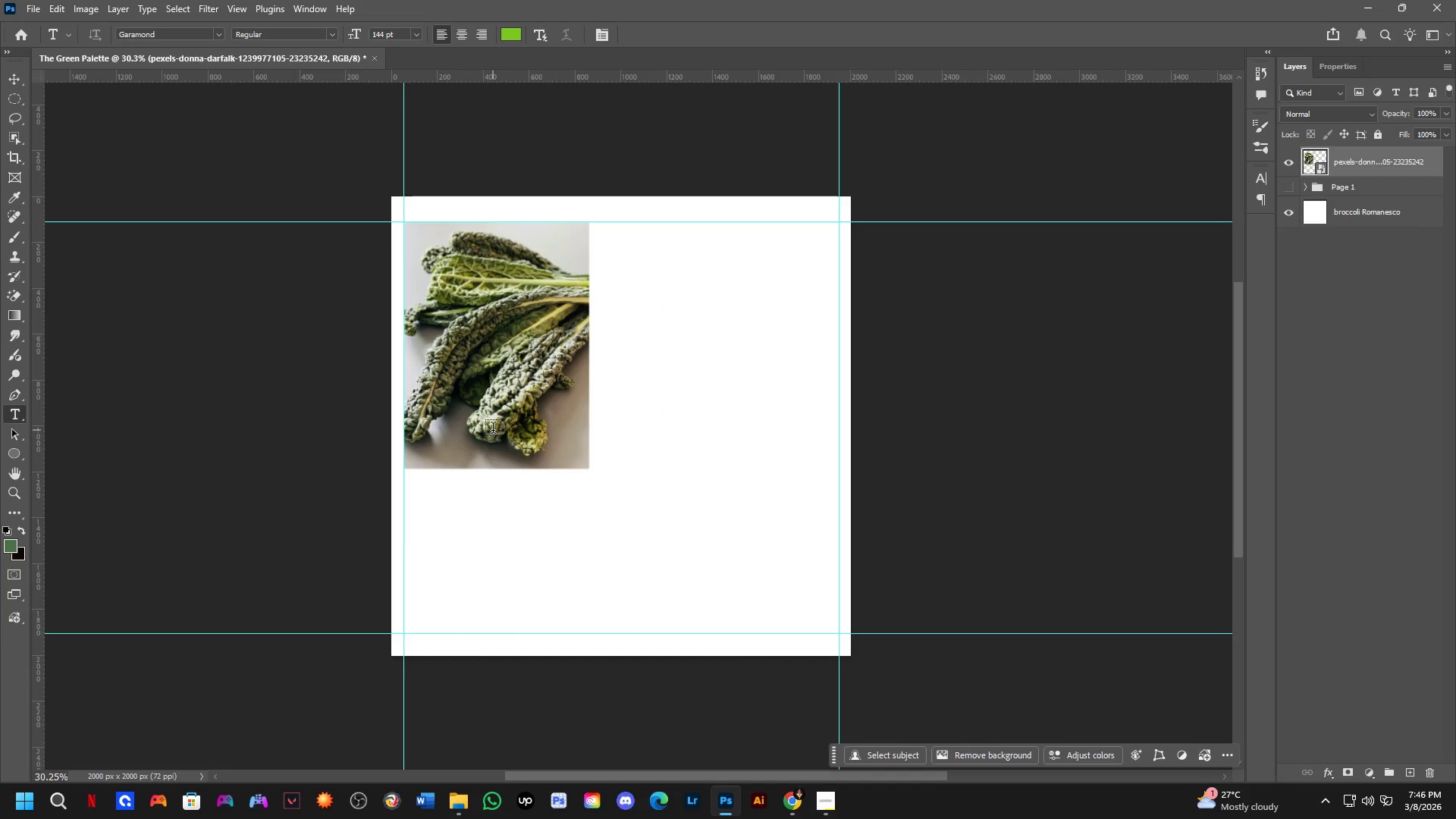 
key(Alt+AltLeft)
 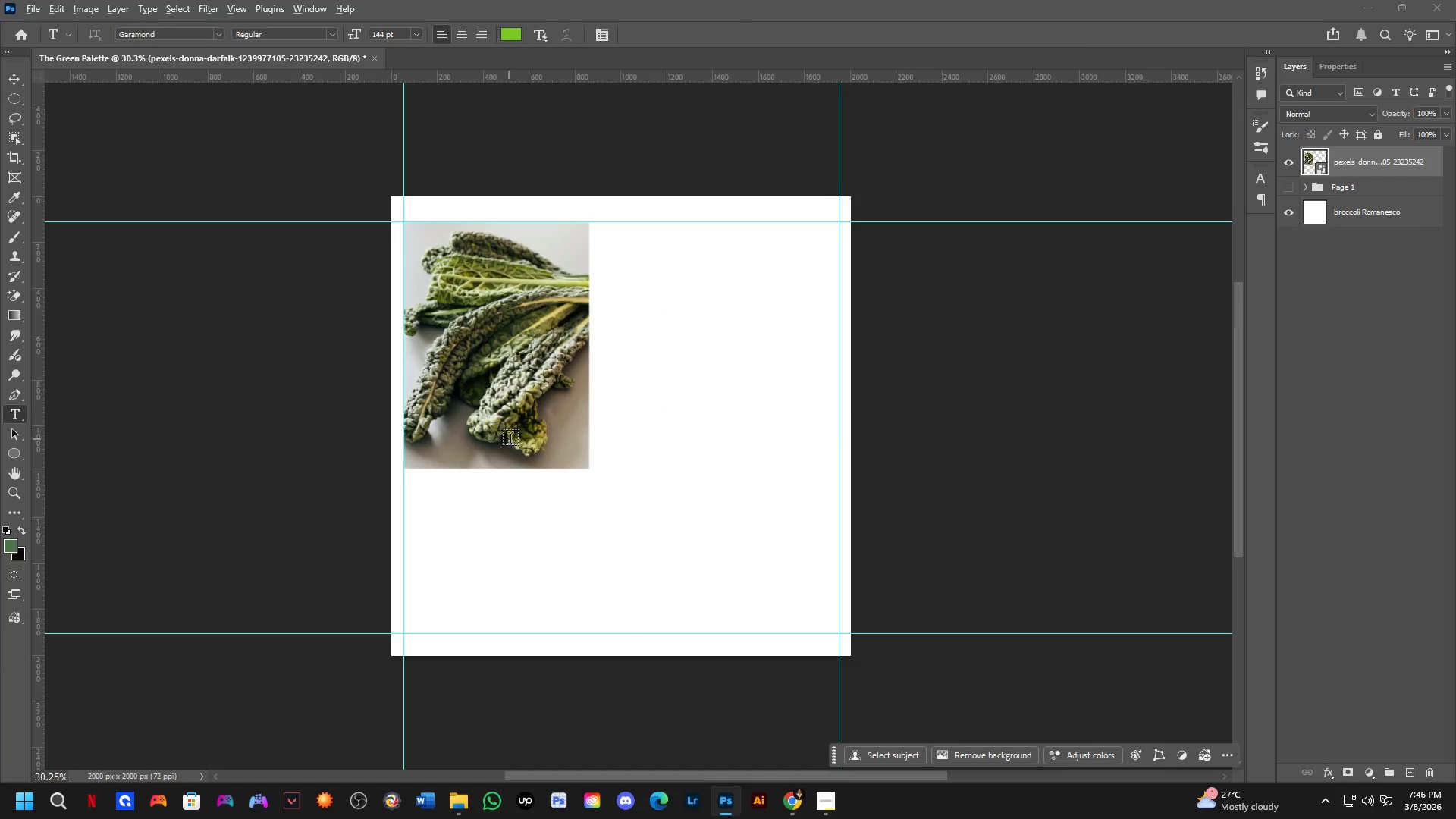 
key(Alt+Tab)
 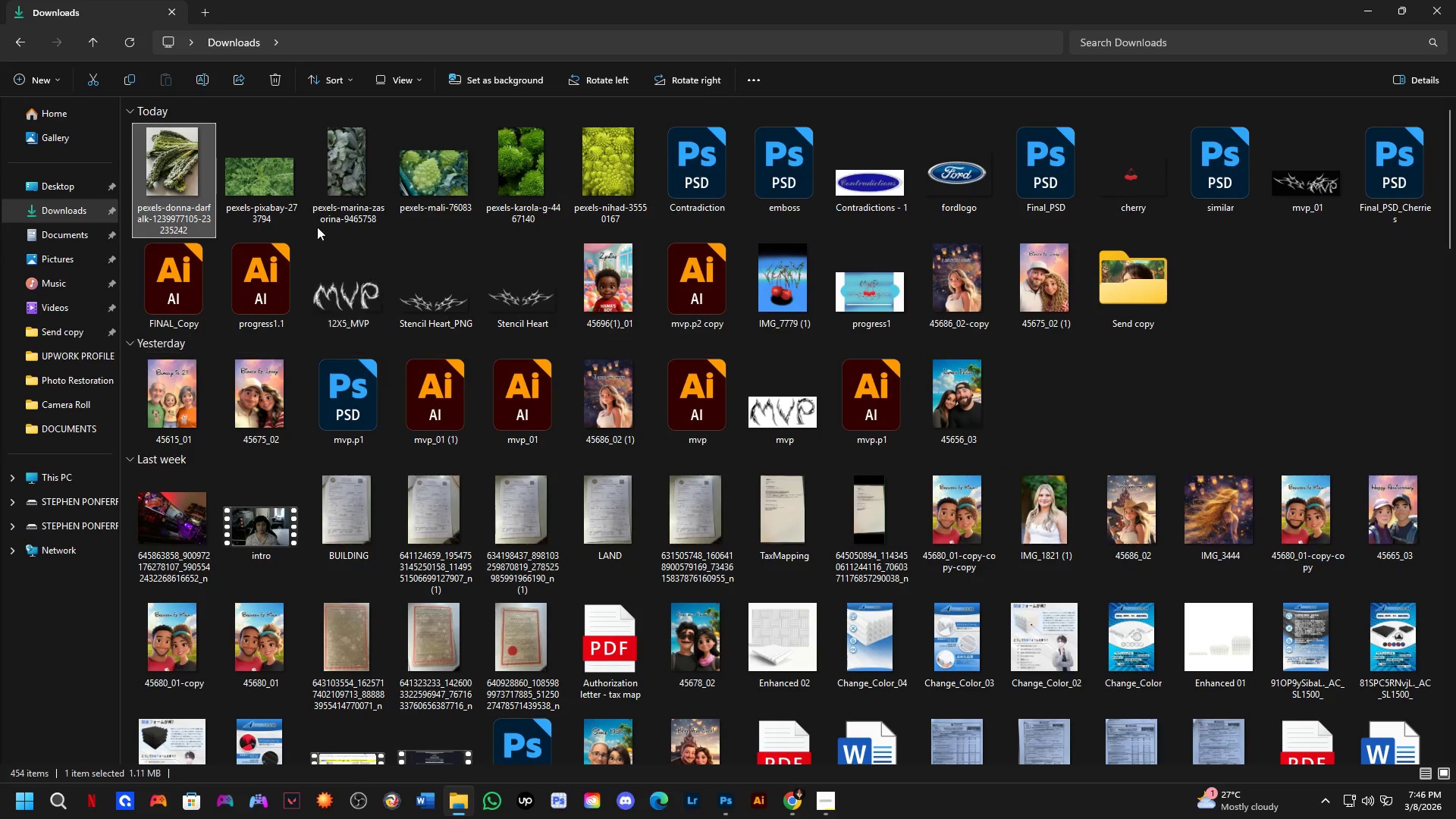 
left_click_drag(start_coordinate=[271, 183], to_coordinate=[664, 471])
 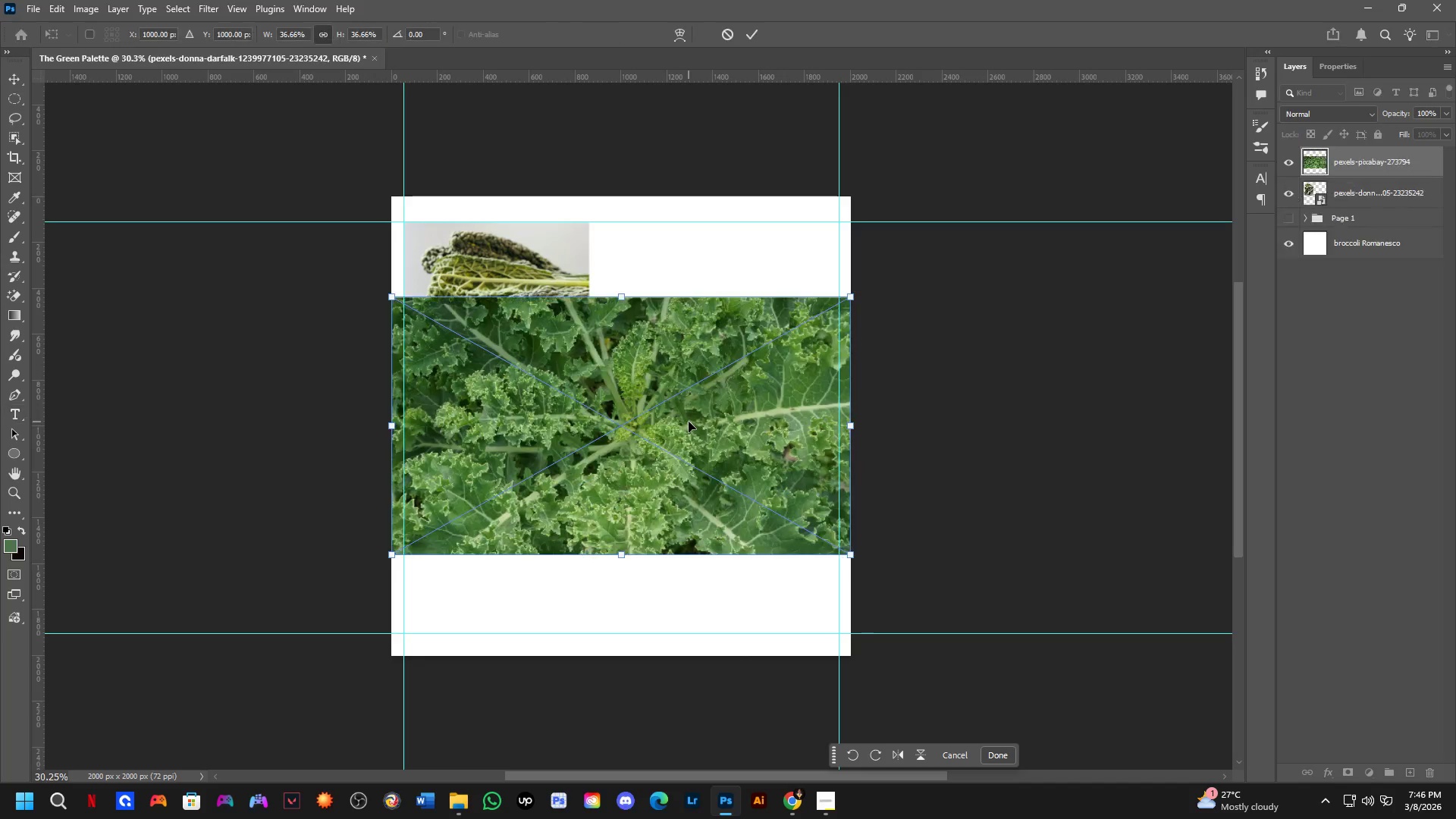 
key(Alt+AltLeft)
 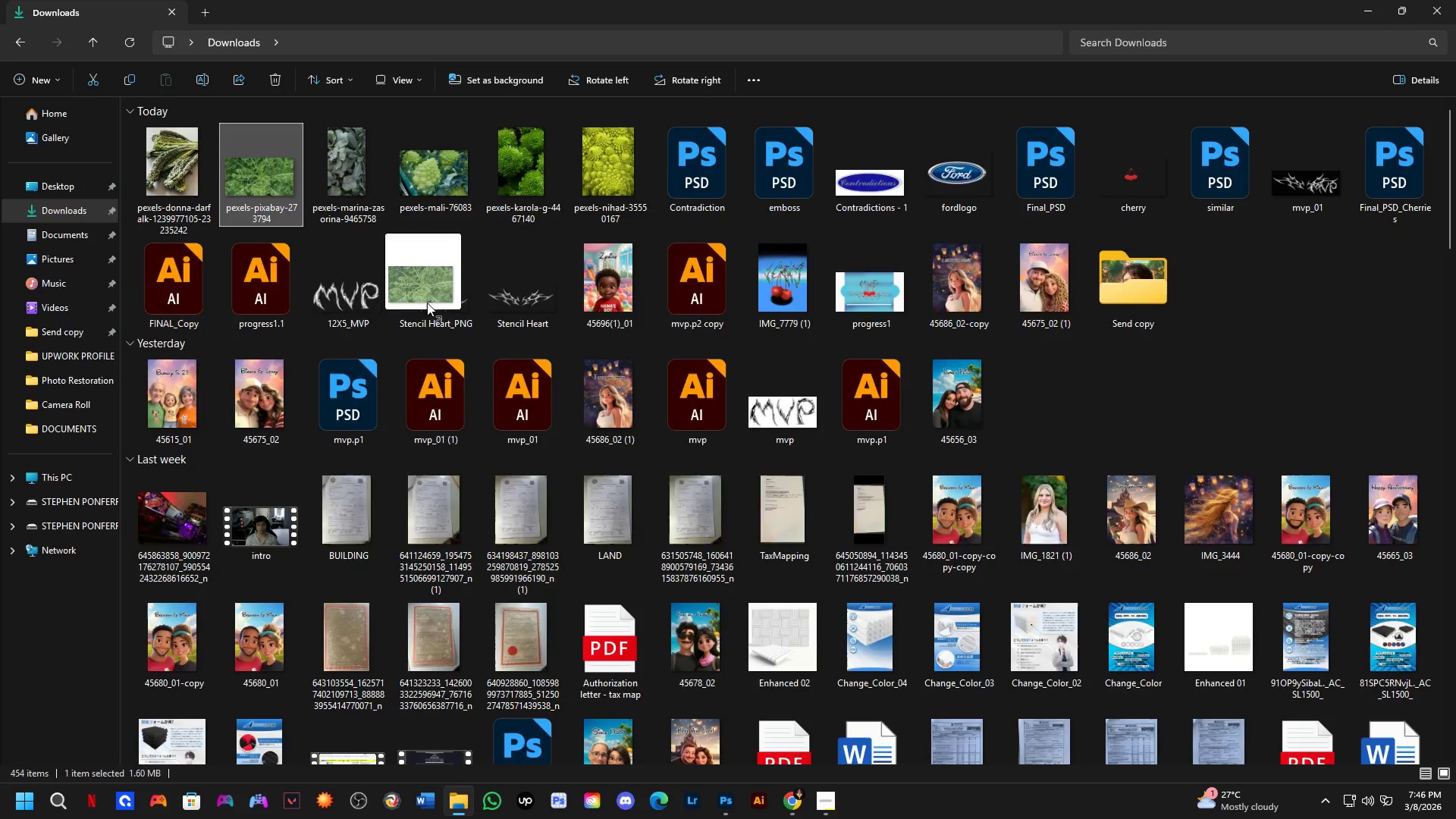 
key(Alt+Tab)
 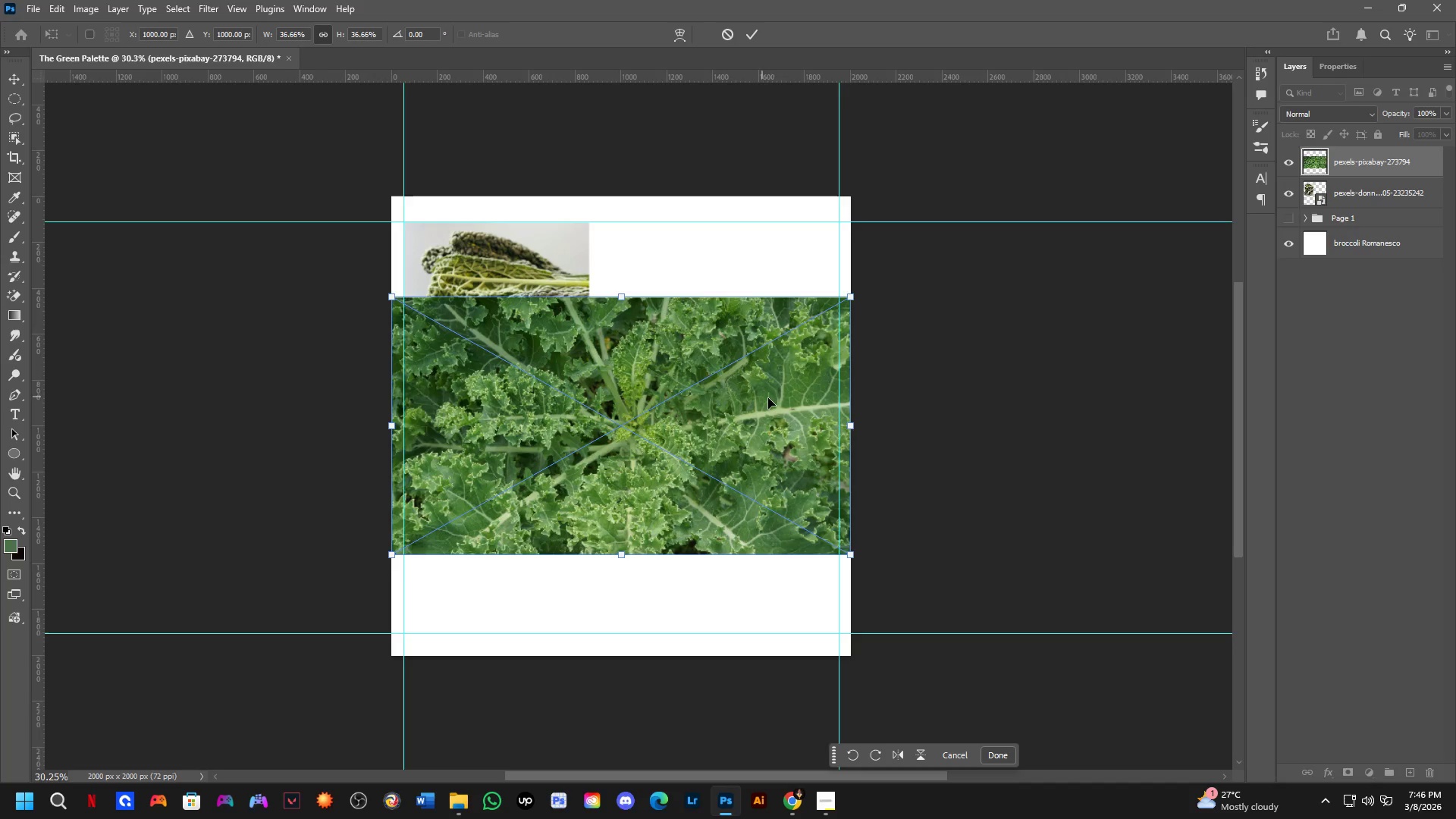 
left_click_drag(start_coordinate=[855, 425], to_coordinate=[833, 425])
 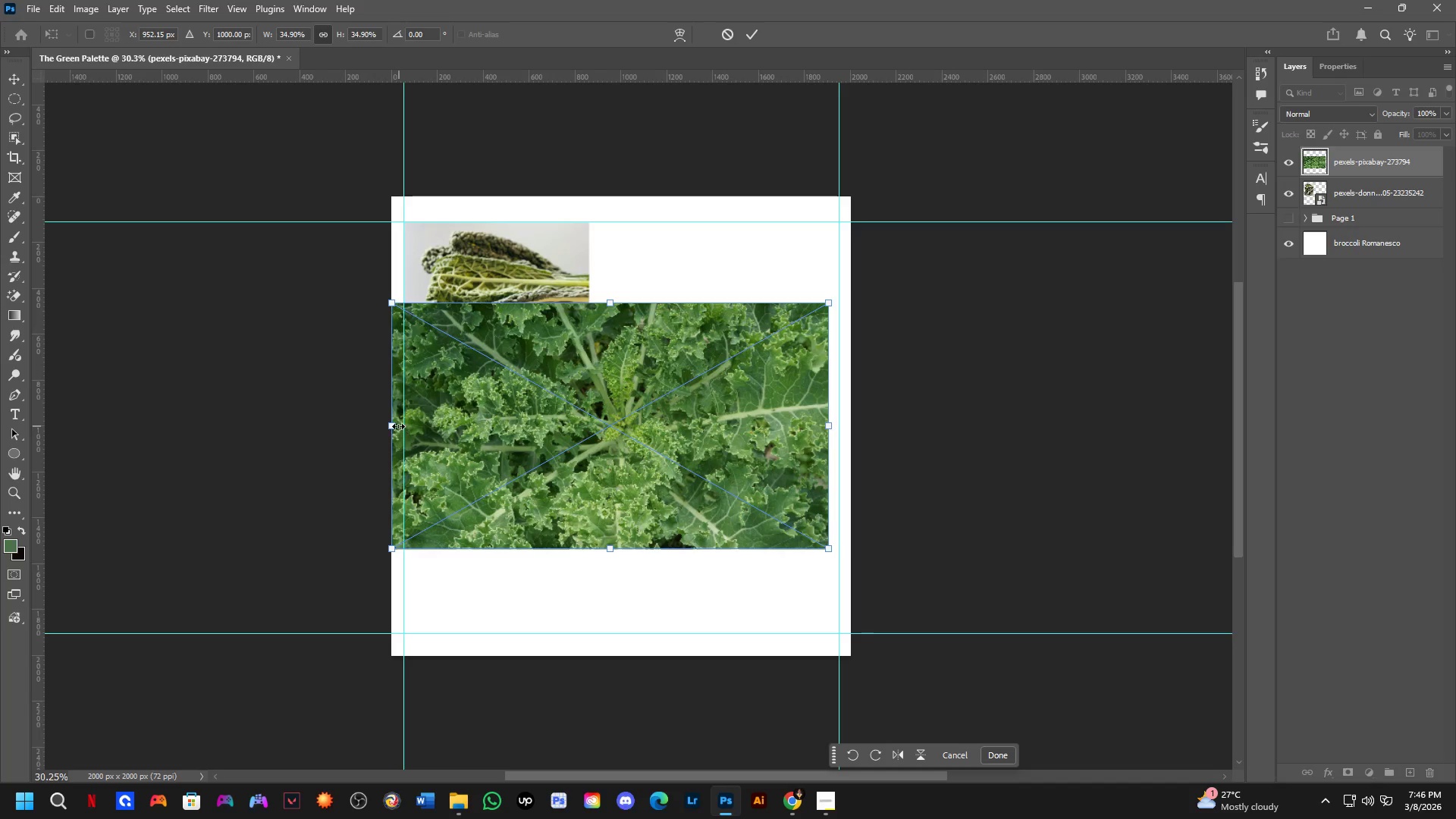 
left_click_drag(start_coordinate=[392, 426], to_coordinate=[399, 445])
 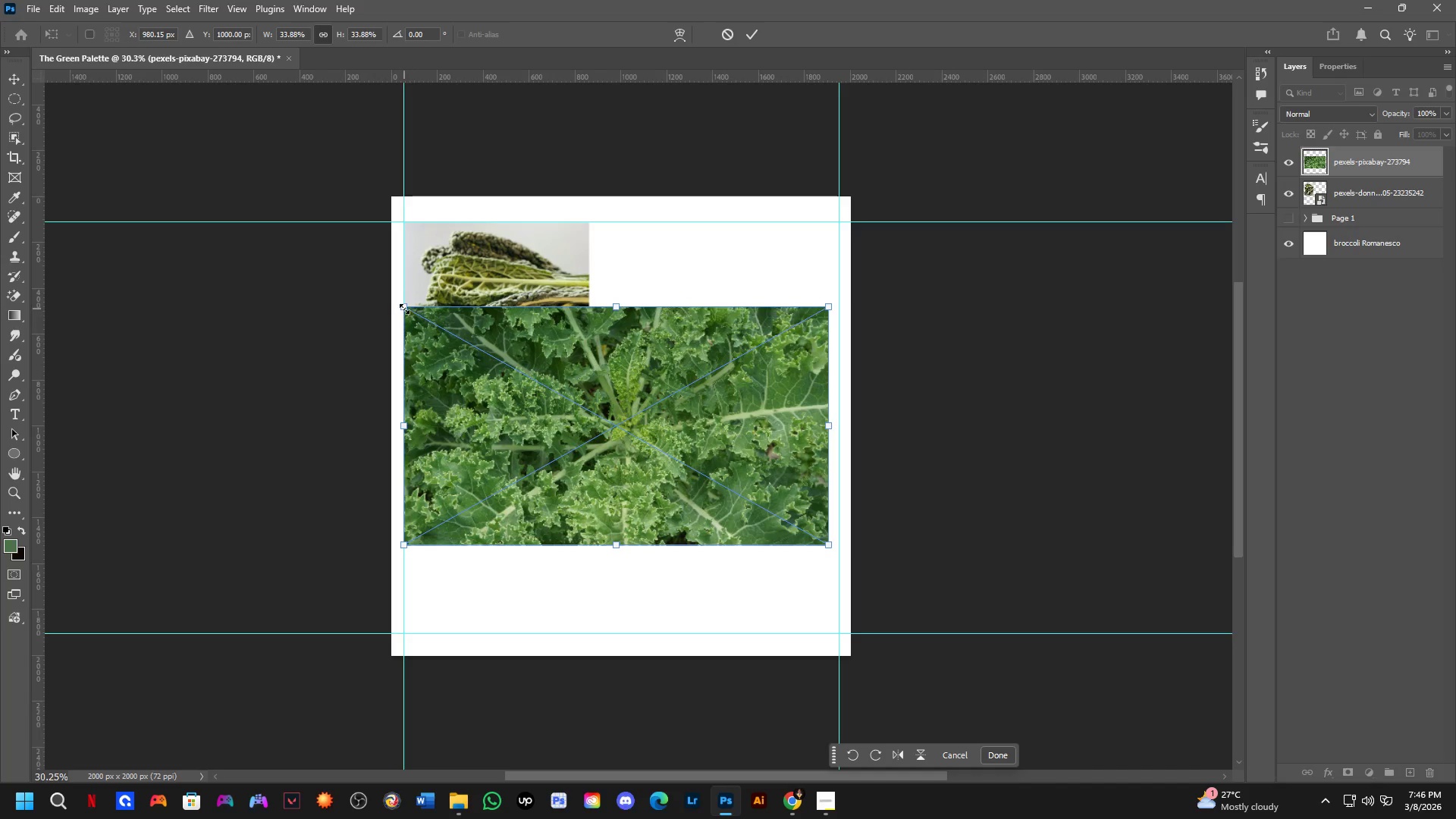 
left_click_drag(start_coordinate=[404, 309], to_coordinate=[524, 416])
 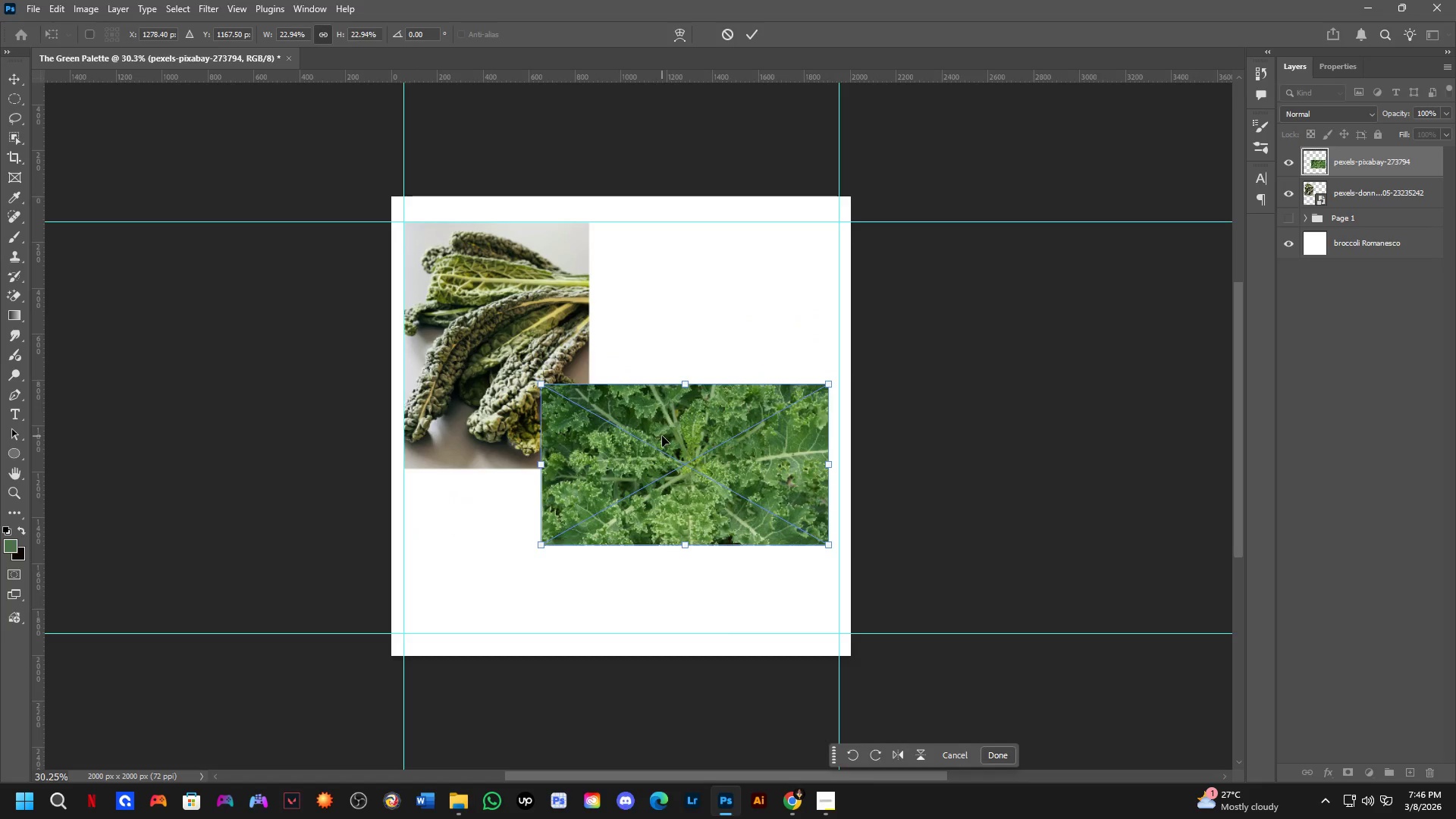 
left_click_drag(start_coordinate=[664, 436], to_coordinate=[674, 516])
 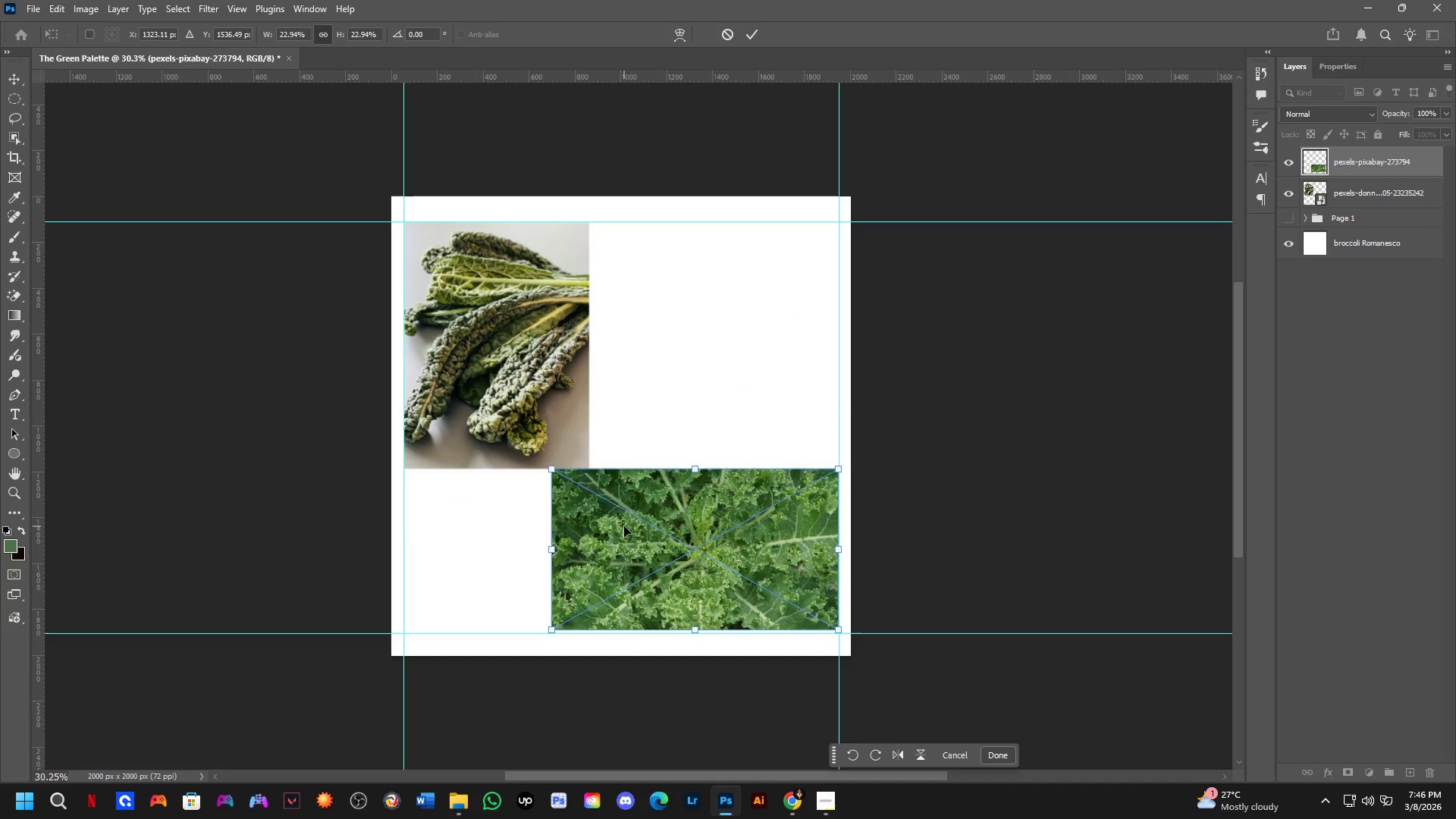 
key(NumpadEnter)
 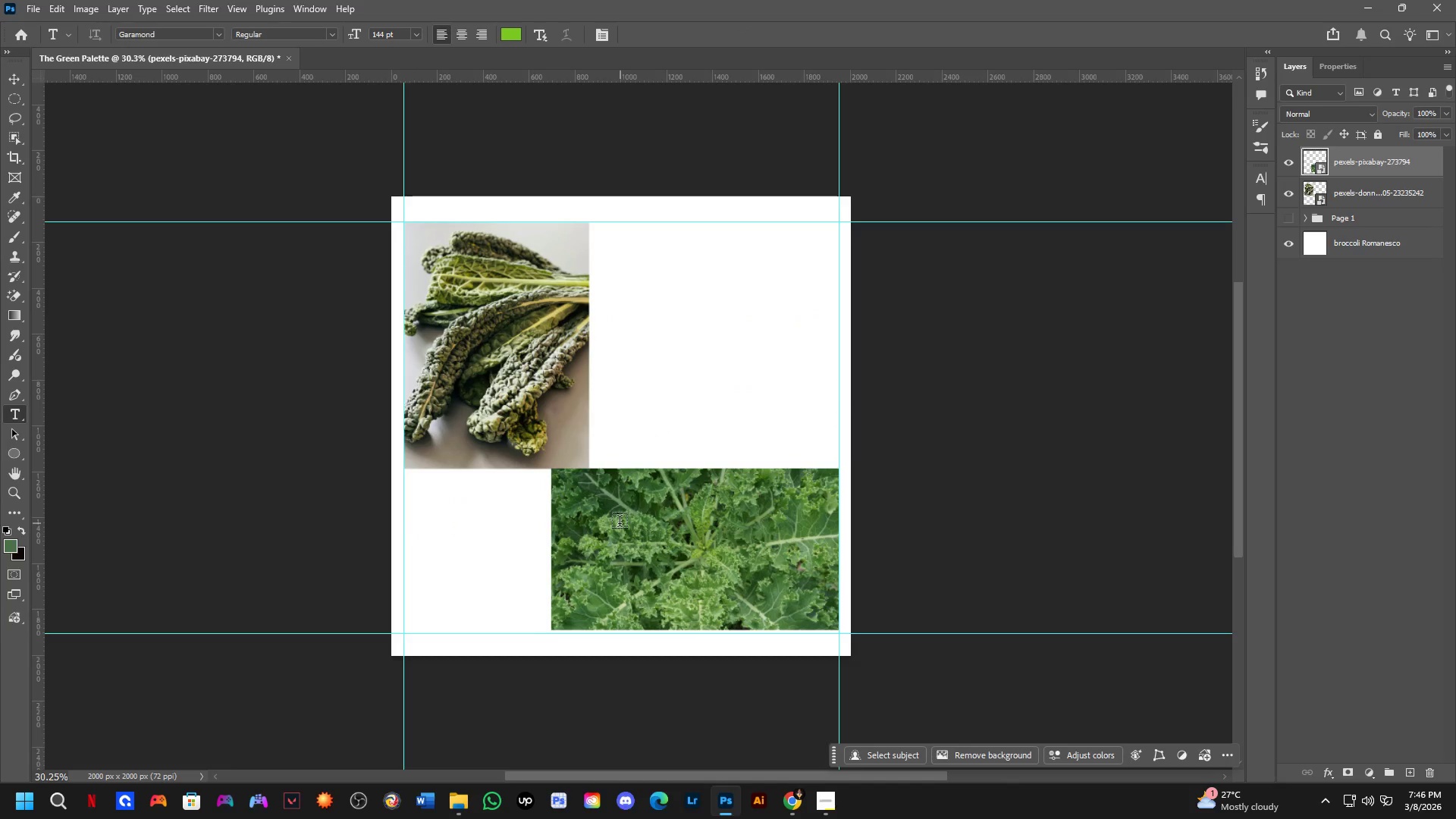 
key(Alt+AltLeft)
 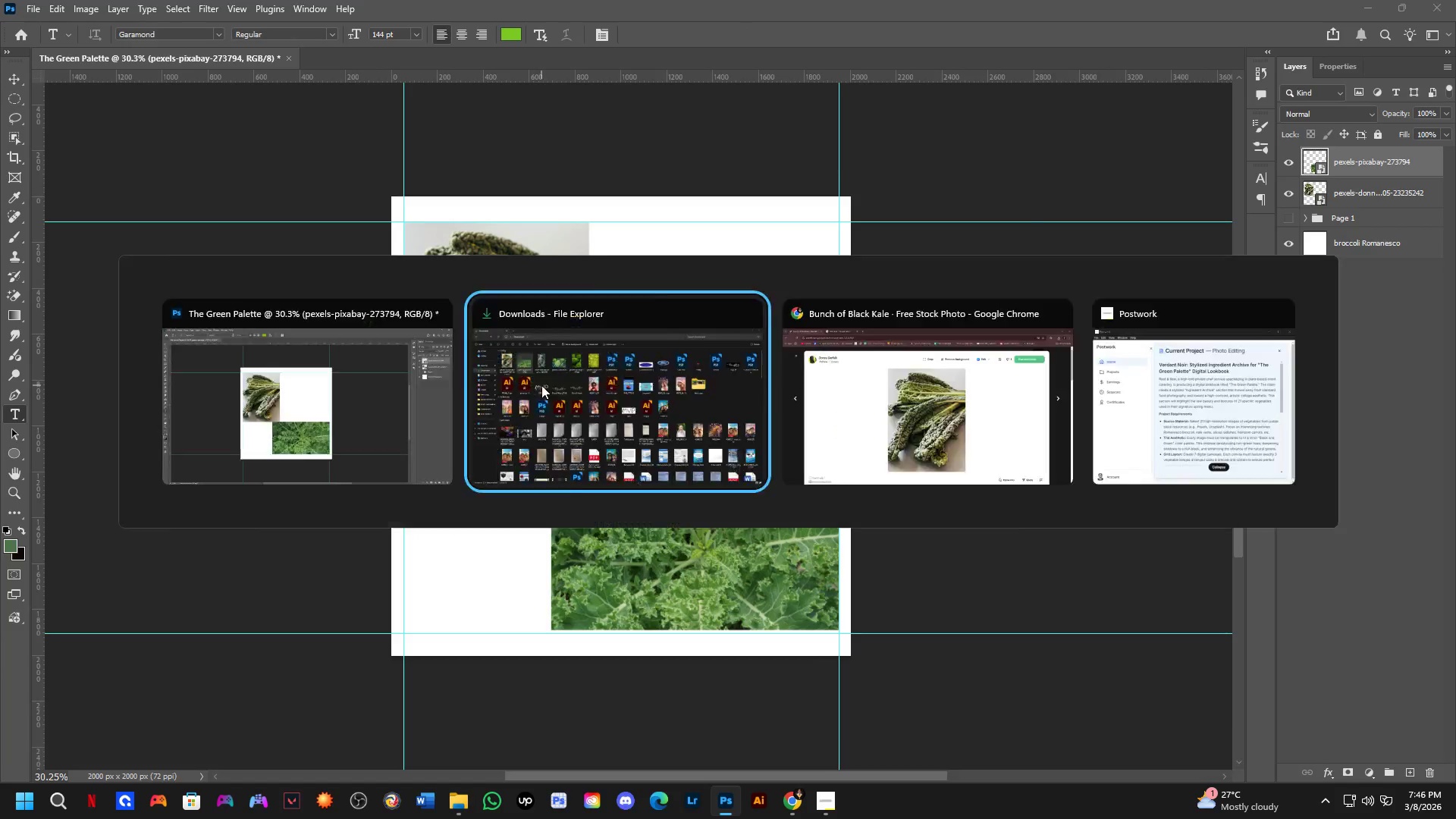 
key(Alt+Tab)
 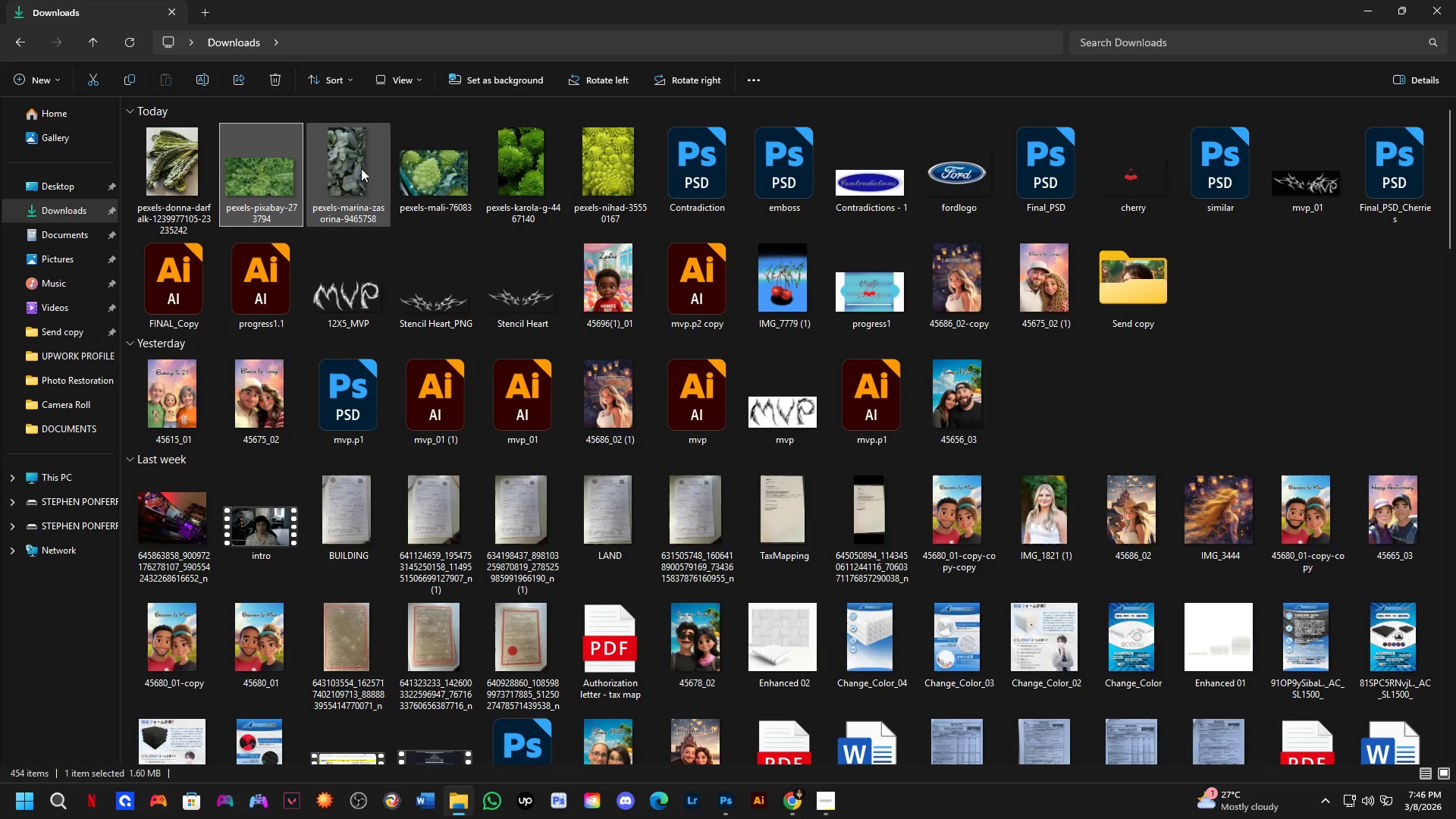 
left_click_drag(start_coordinate=[347, 153], to_coordinate=[671, 335])
 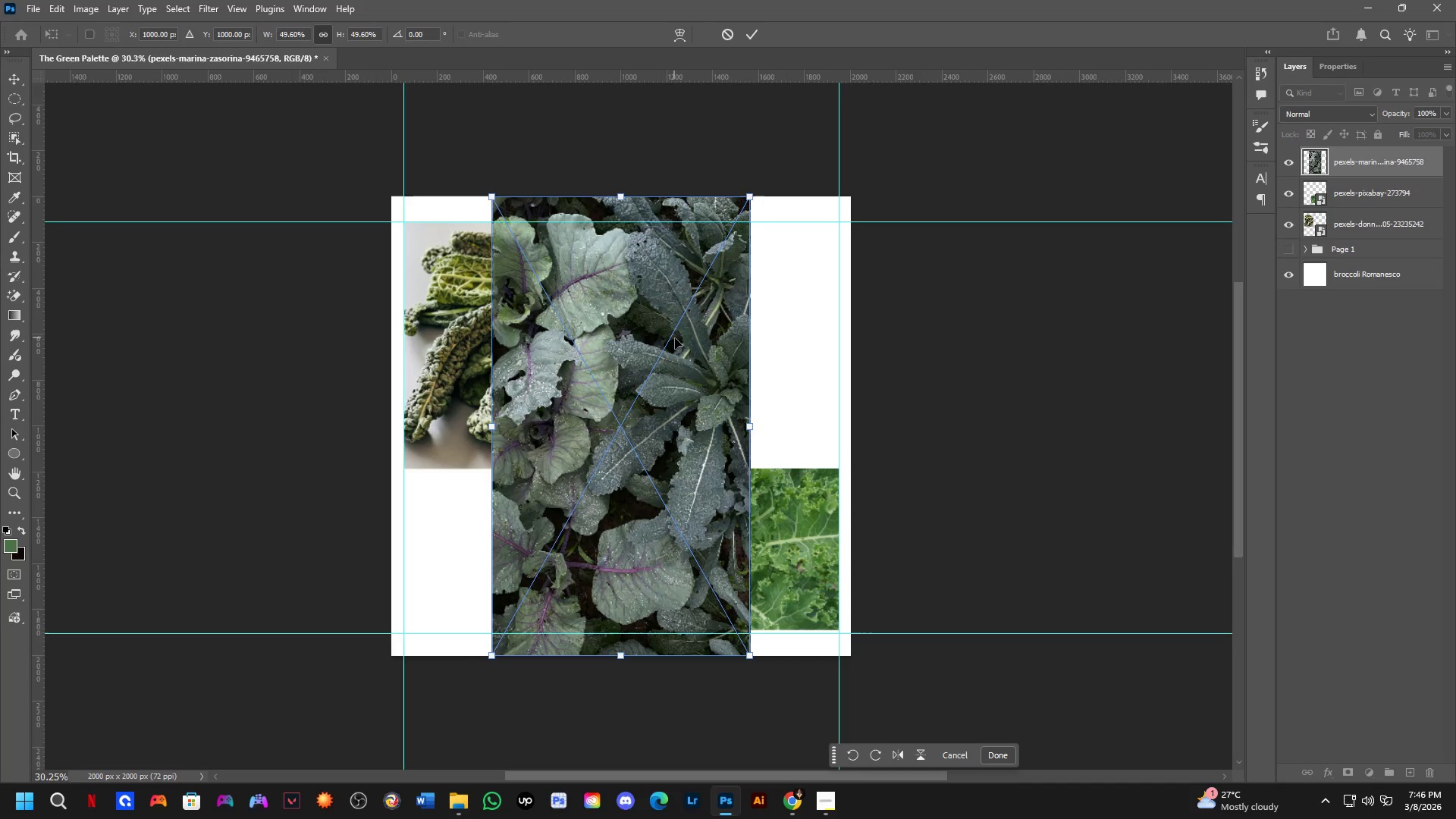 
key(Alt+AltLeft)
 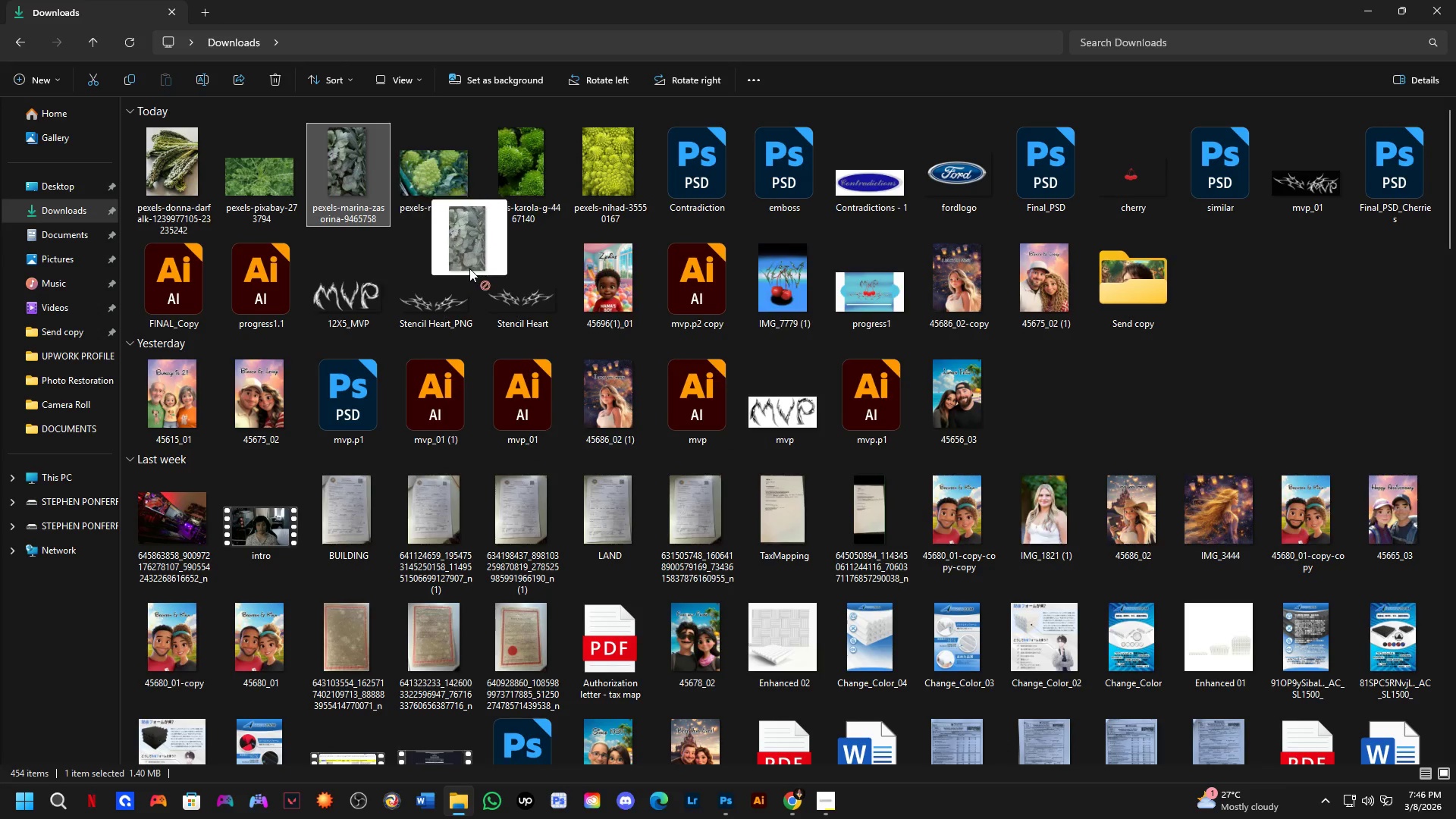 
key(Alt+Tab)
 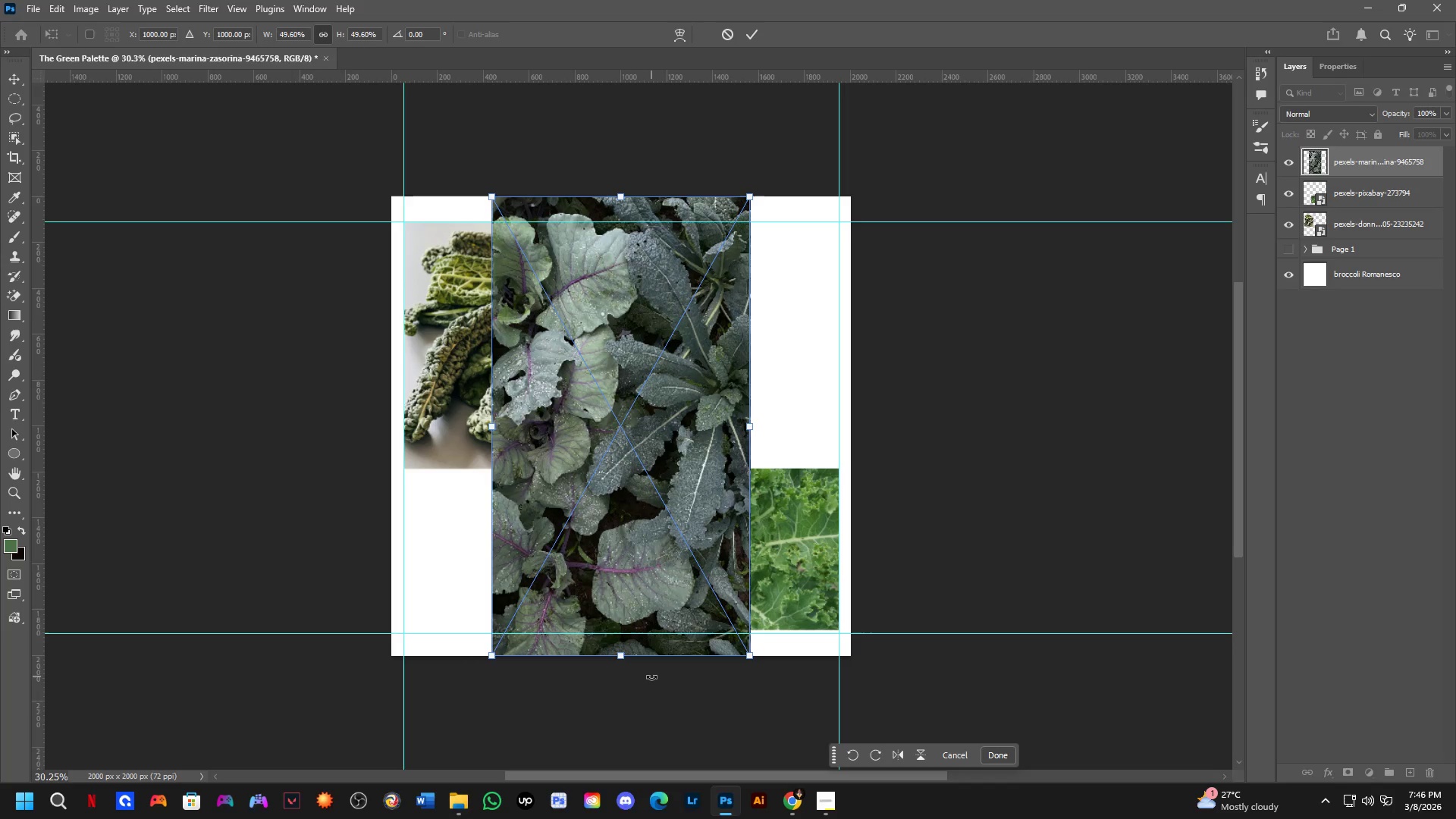 
left_click_drag(start_coordinate=[619, 661], to_coordinate=[617, 638])
 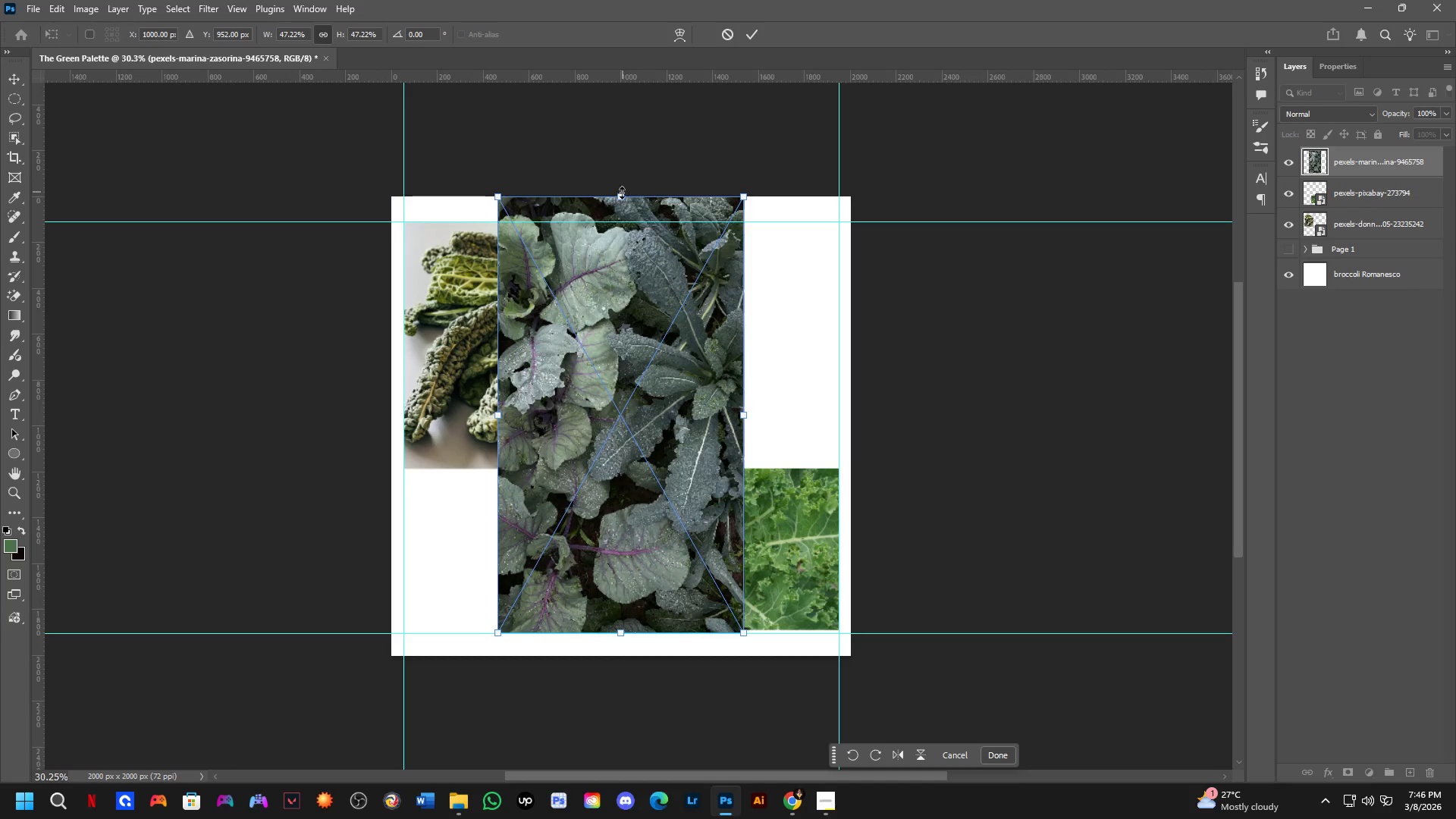 
left_click_drag(start_coordinate=[619, 195], to_coordinate=[617, 225])
 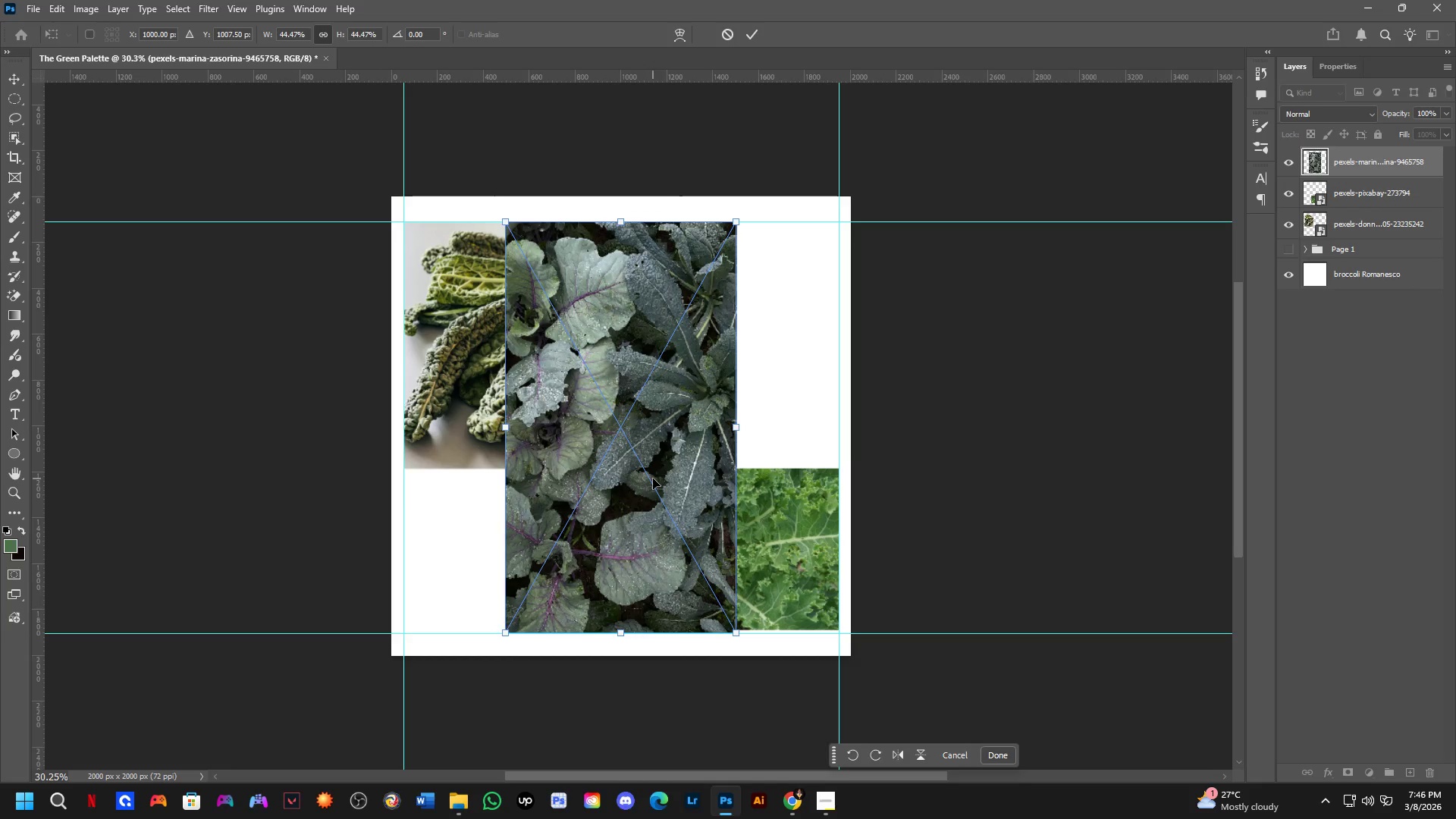 
left_click_drag(start_coordinate=[653, 479], to_coordinate=[750, 481])
 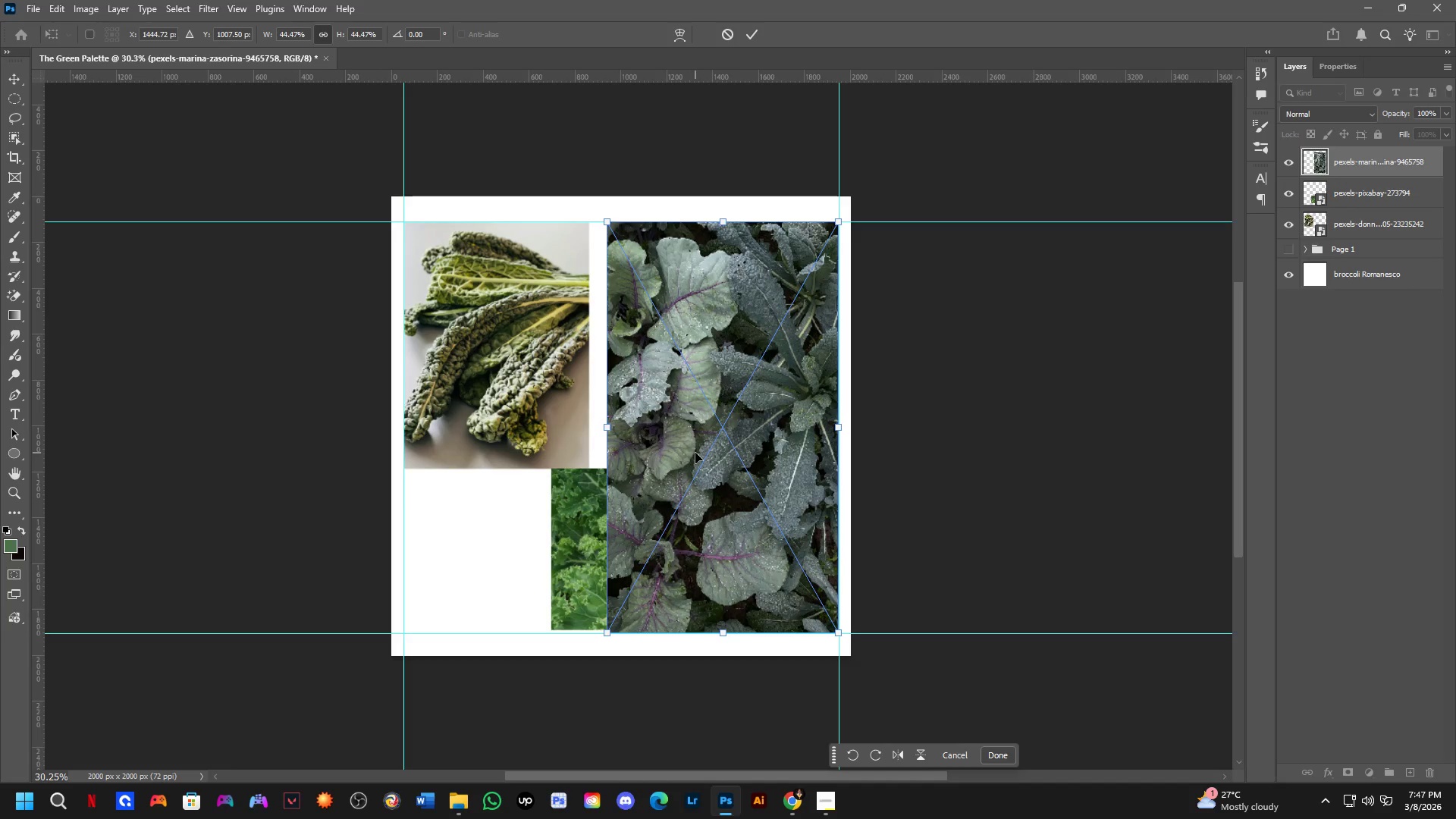 
wait(18.05)
 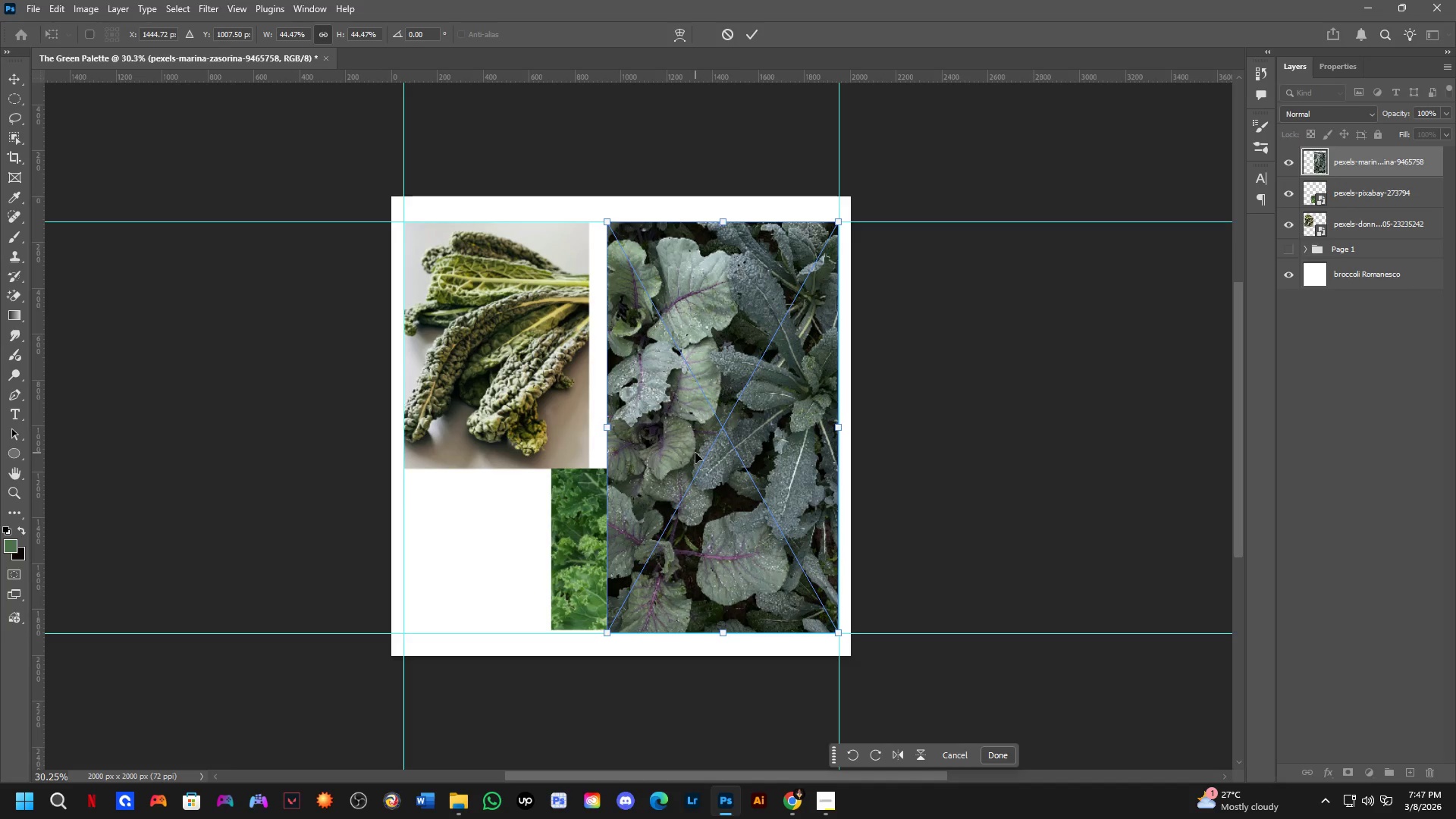 
key(NumpadEnter)
 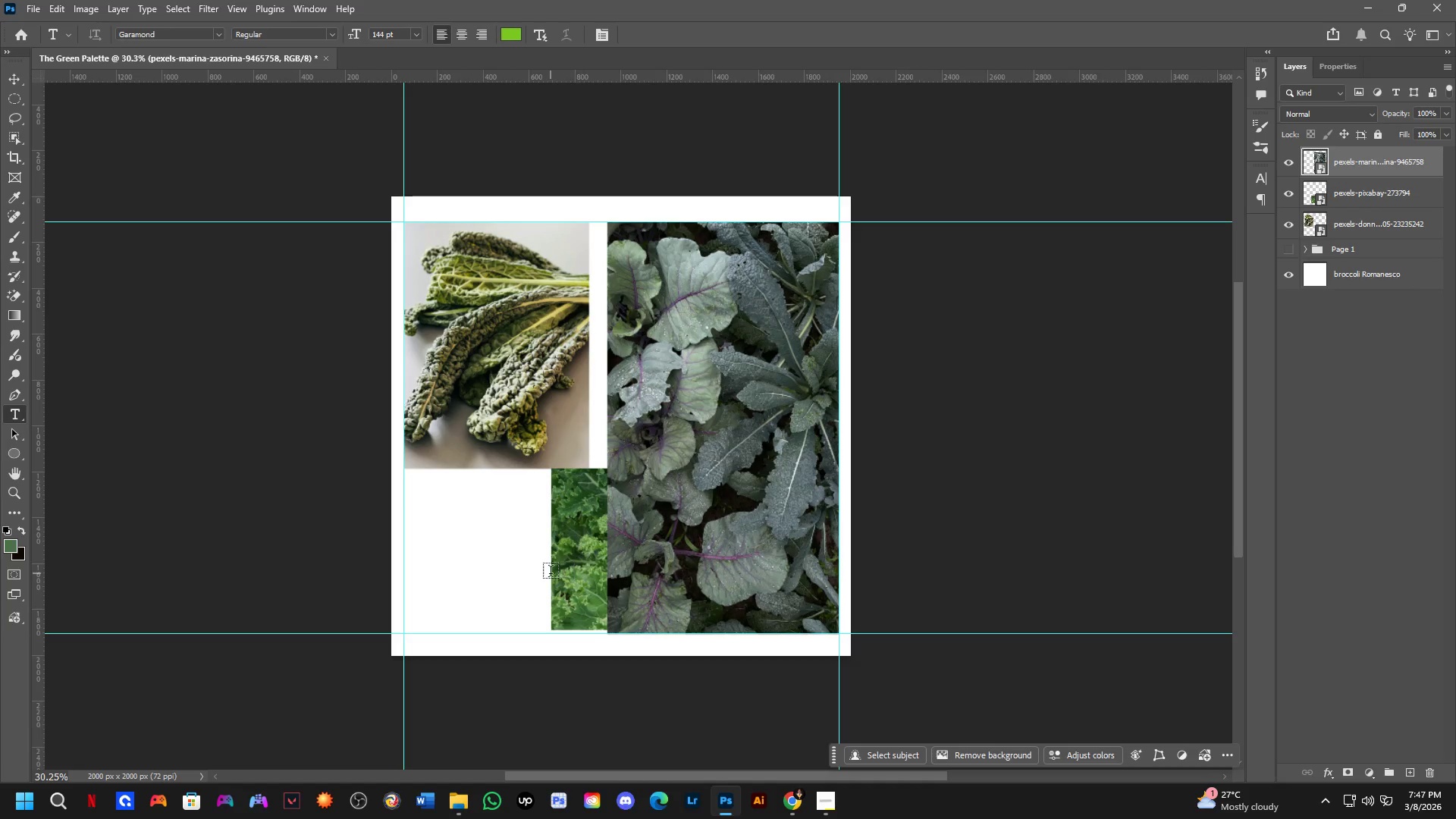 
hold_key(key=ControlLeft, duration=0.42)
 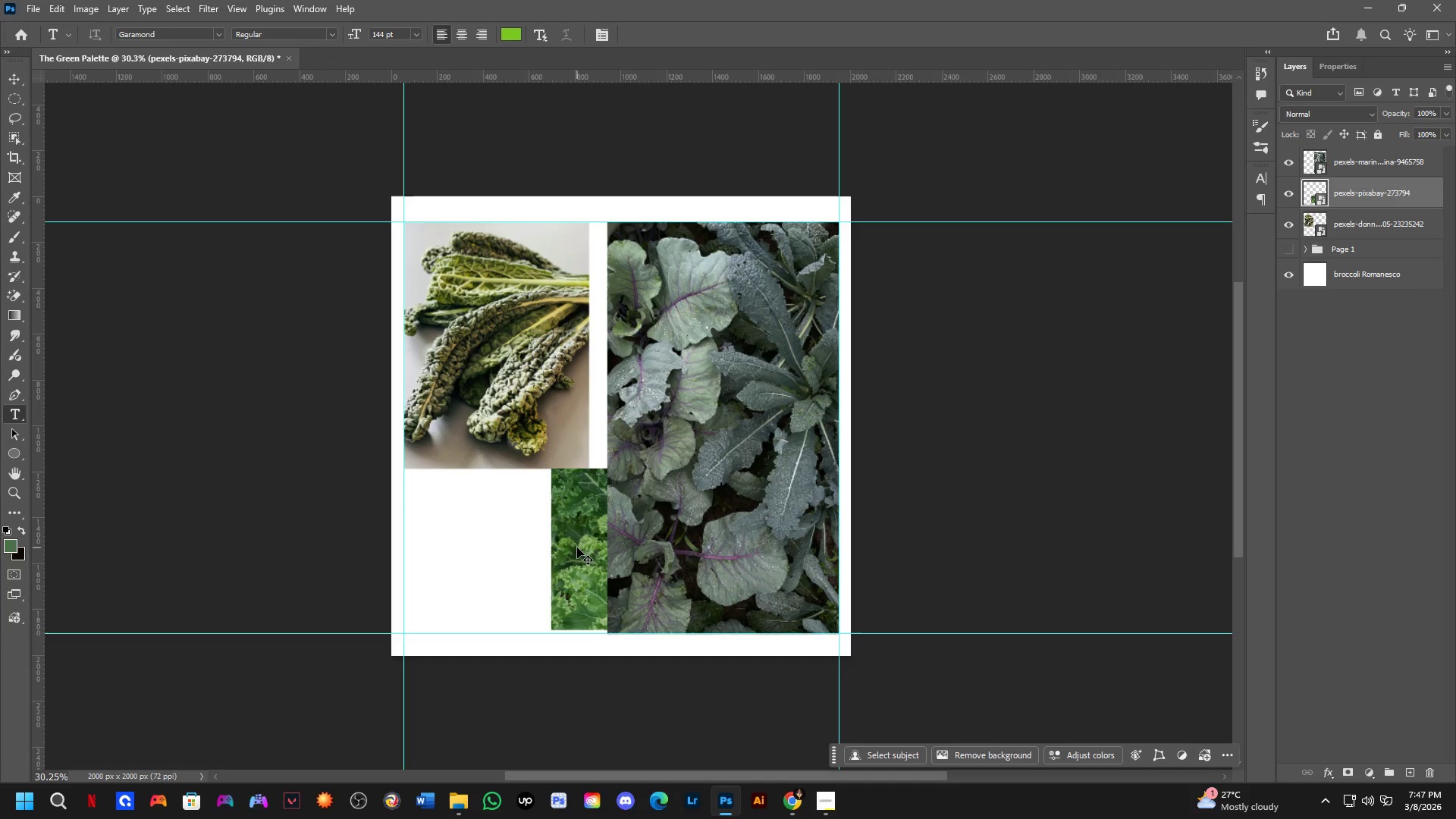 
key(Control+T)
 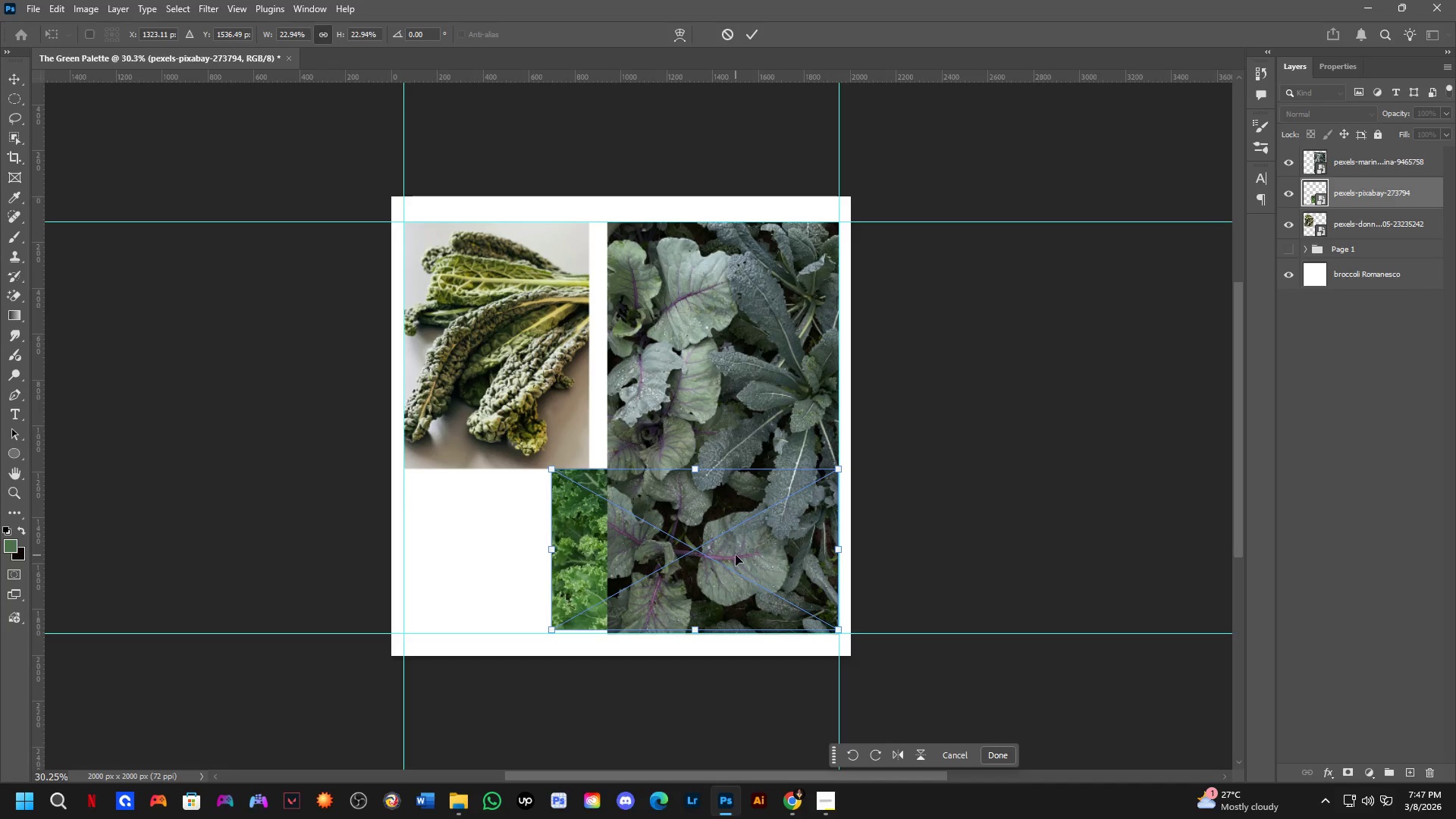 
left_click_drag(start_coordinate=[736, 555], to_coordinate=[588, 560])
 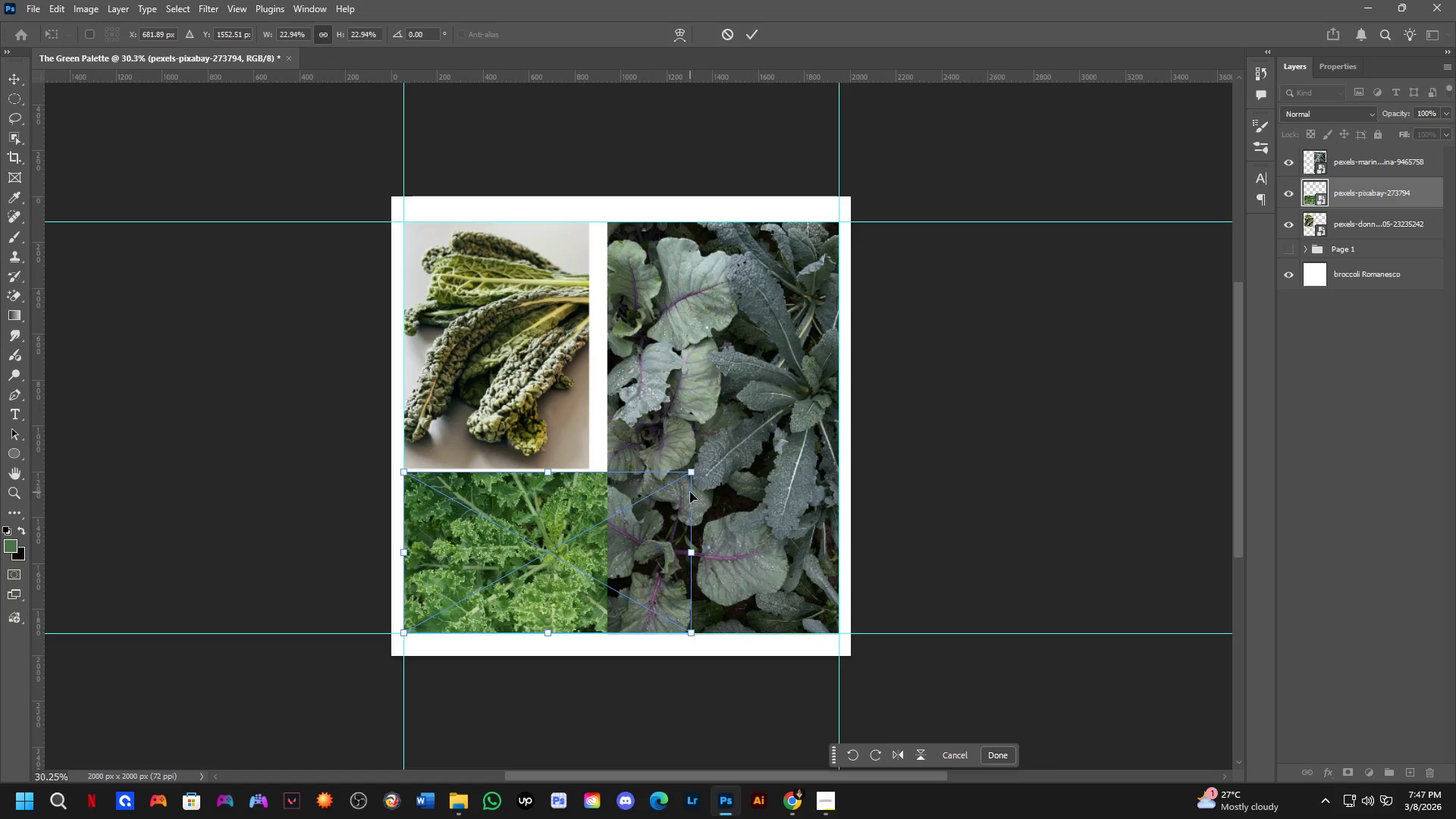 
left_click_drag(start_coordinate=[691, 469], to_coordinate=[601, 498])
 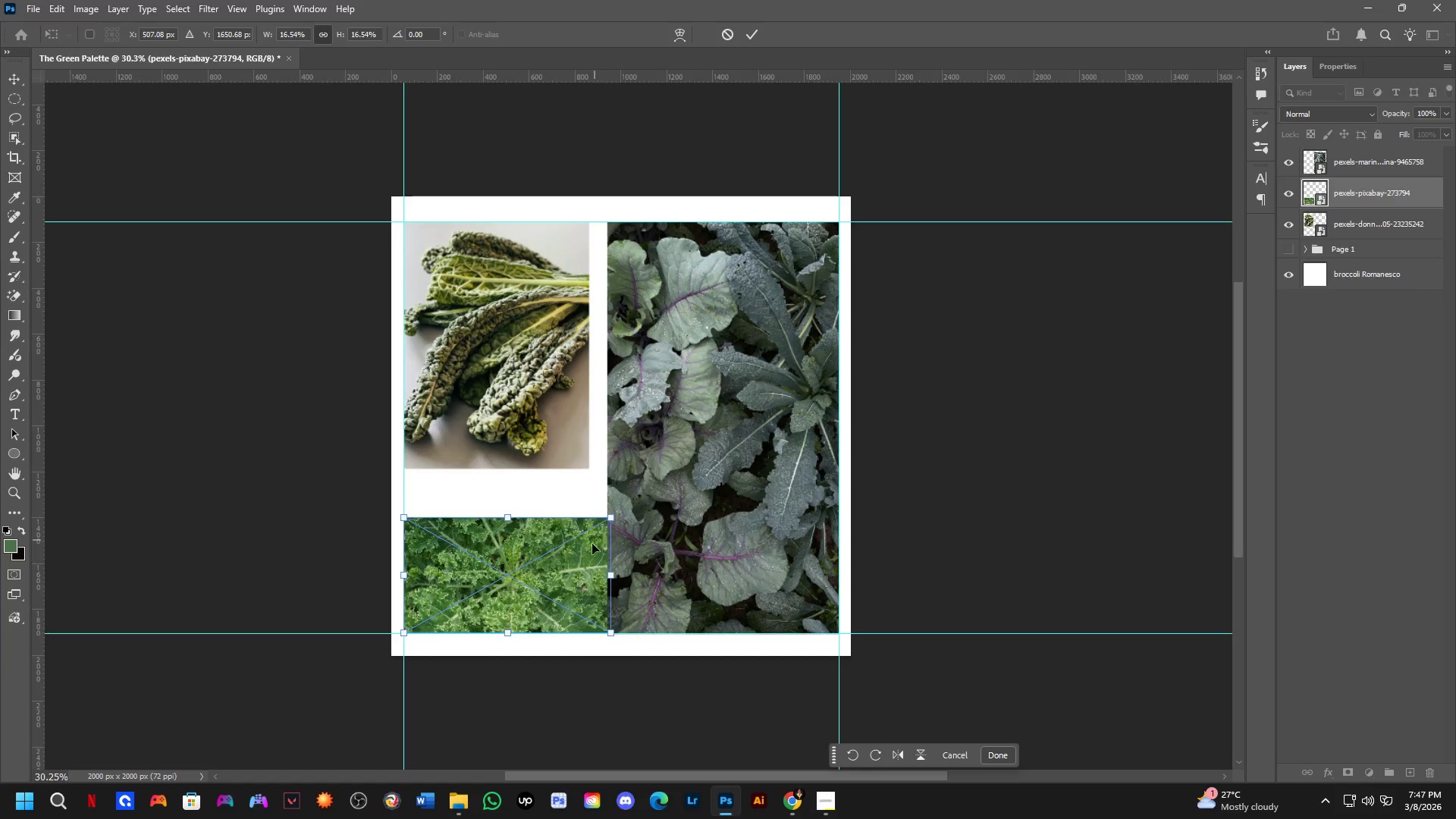 
left_click_drag(start_coordinate=[584, 553], to_coordinate=[587, 544])
 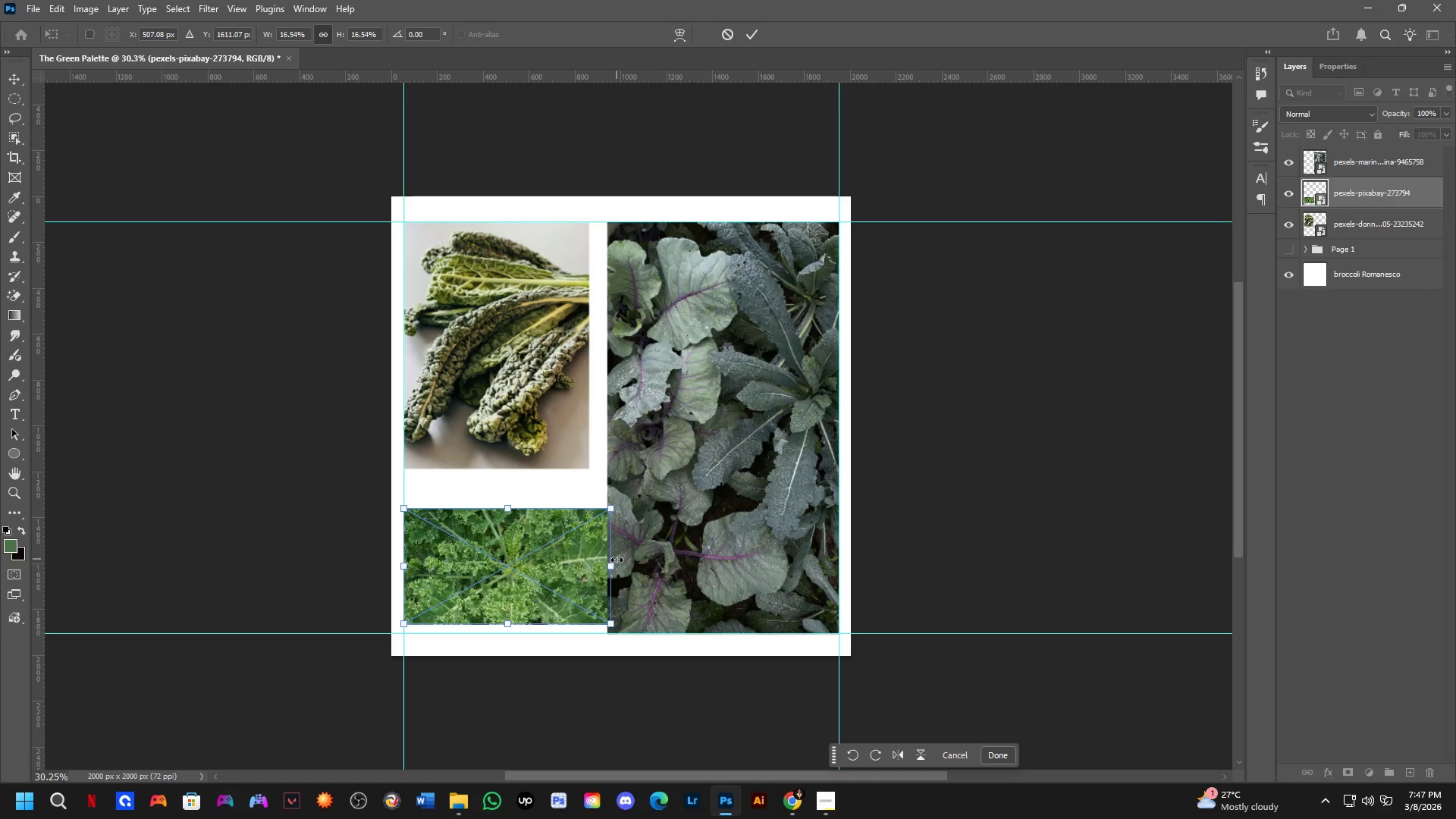 
left_click_drag(start_coordinate=[617, 565], to_coordinate=[604, 565])
 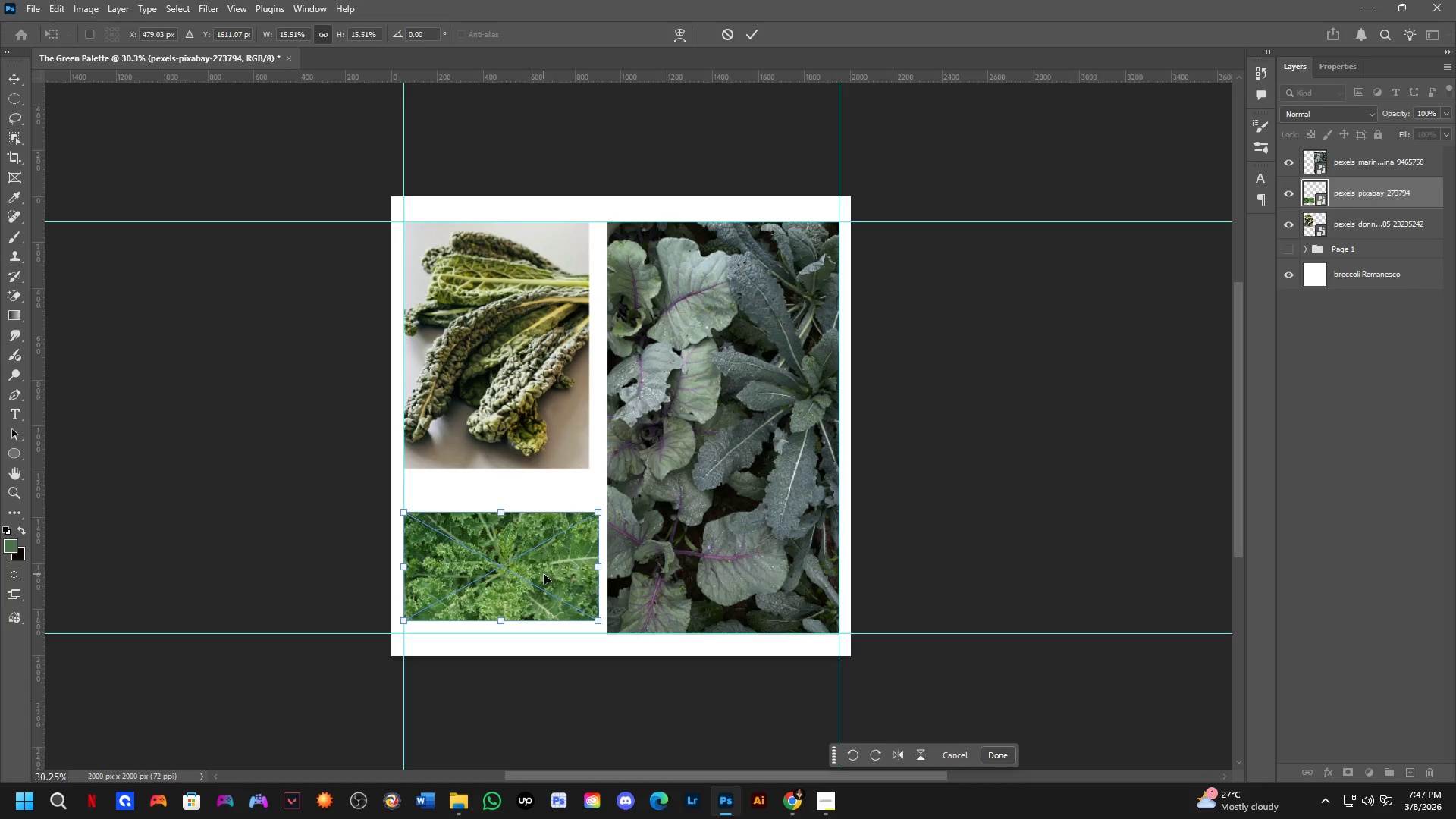 
left_click_drag(start_coordinate=[544, 574], to_coordinate=[547, 560])
 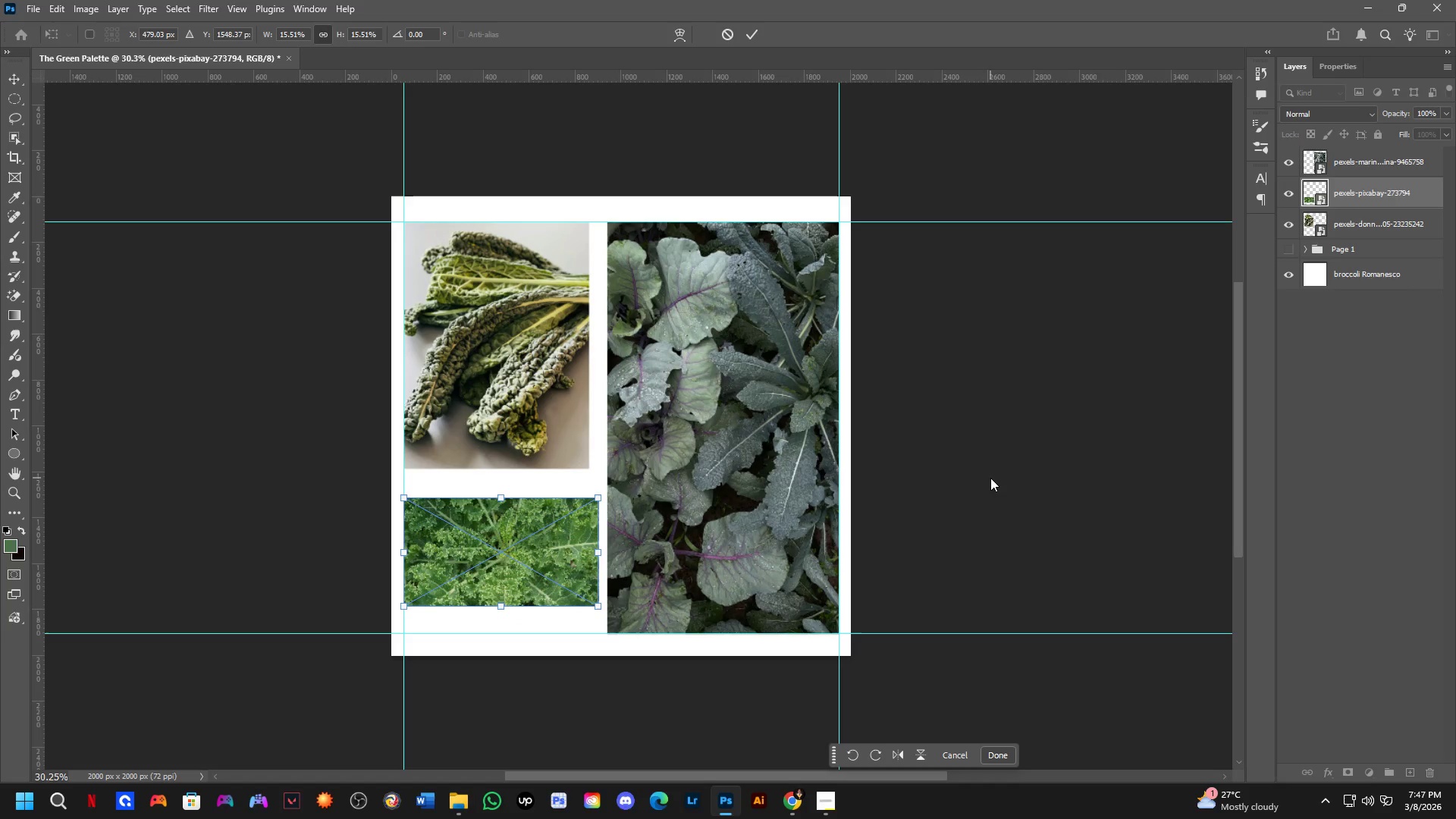 
left_click([990, 478])
 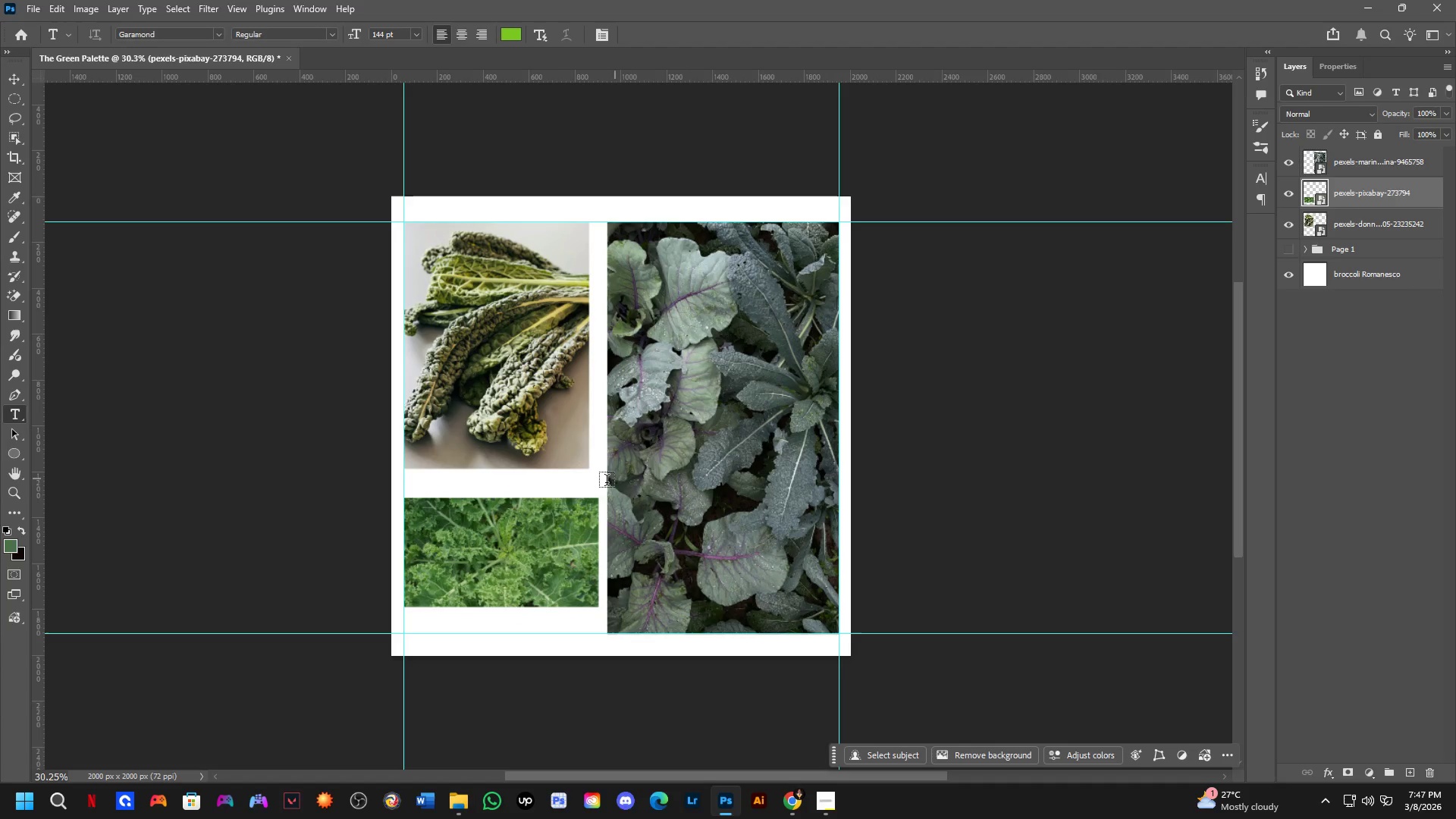 
scroll: coordinate [529, 527], scroll_direction: up, amount: 3.0
 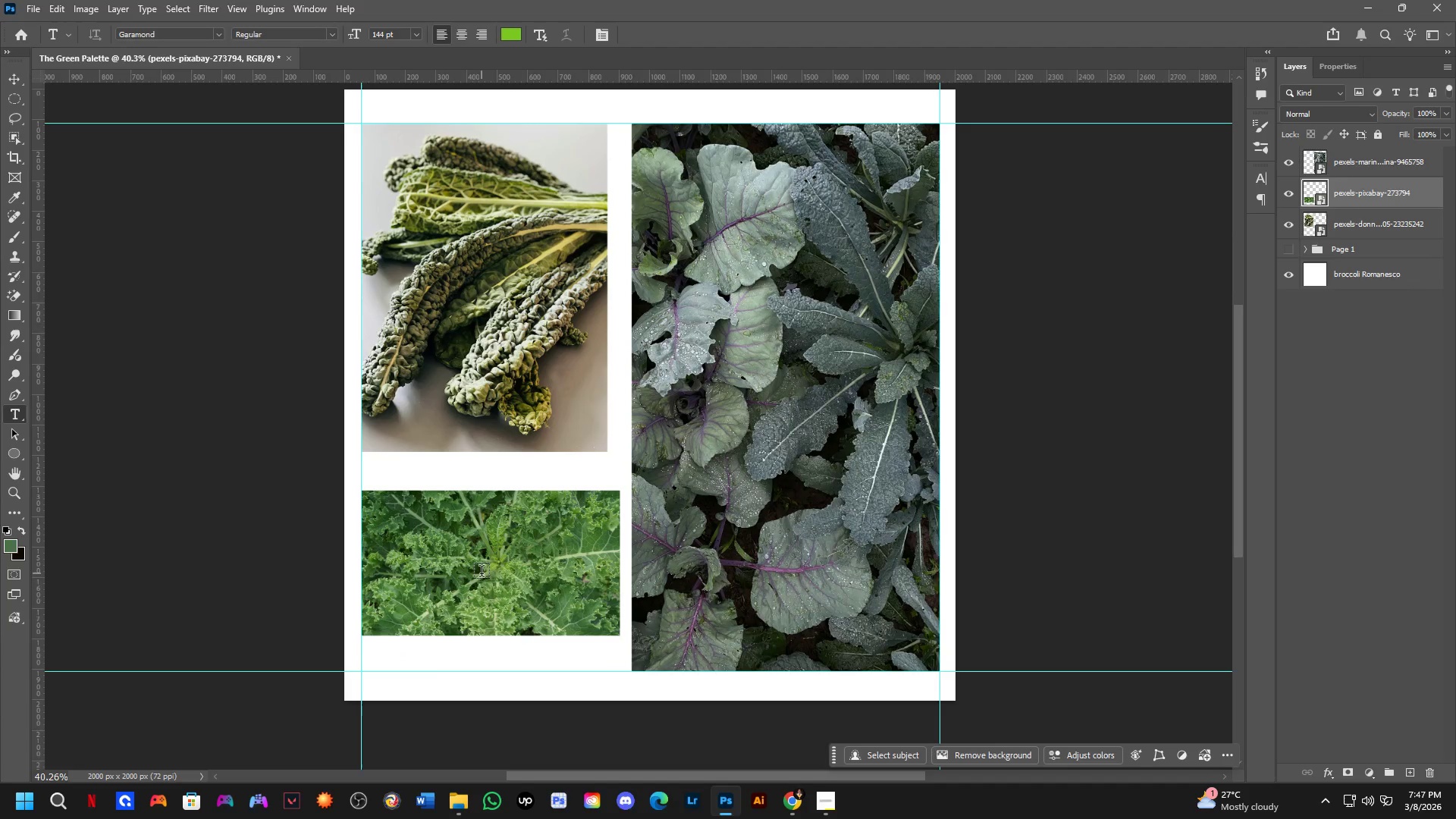 
key(Control+ControlLeft)
 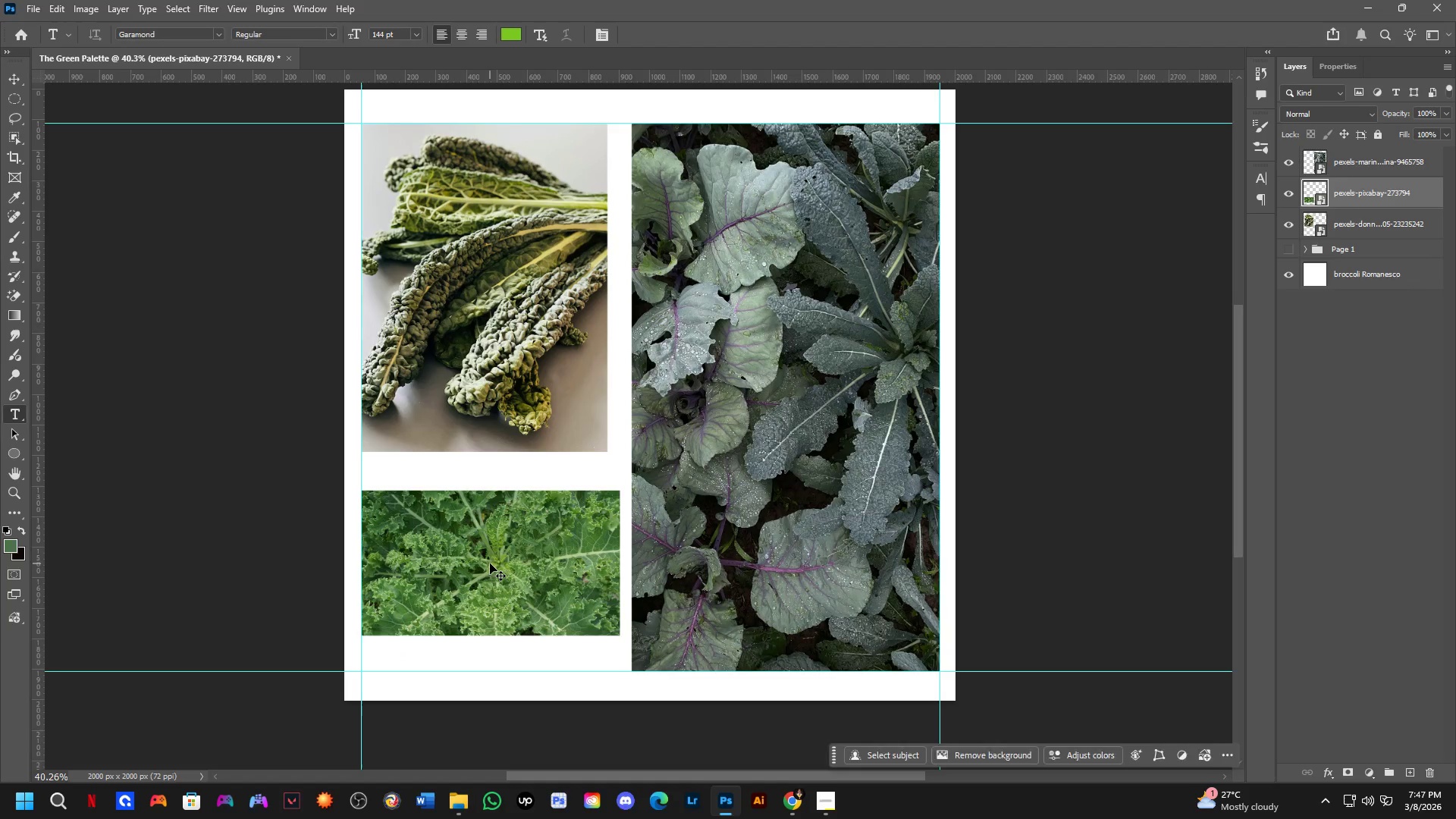 
left_click_drag(start_coordinate=[490, 563], to_coordinate=[496, 597])
 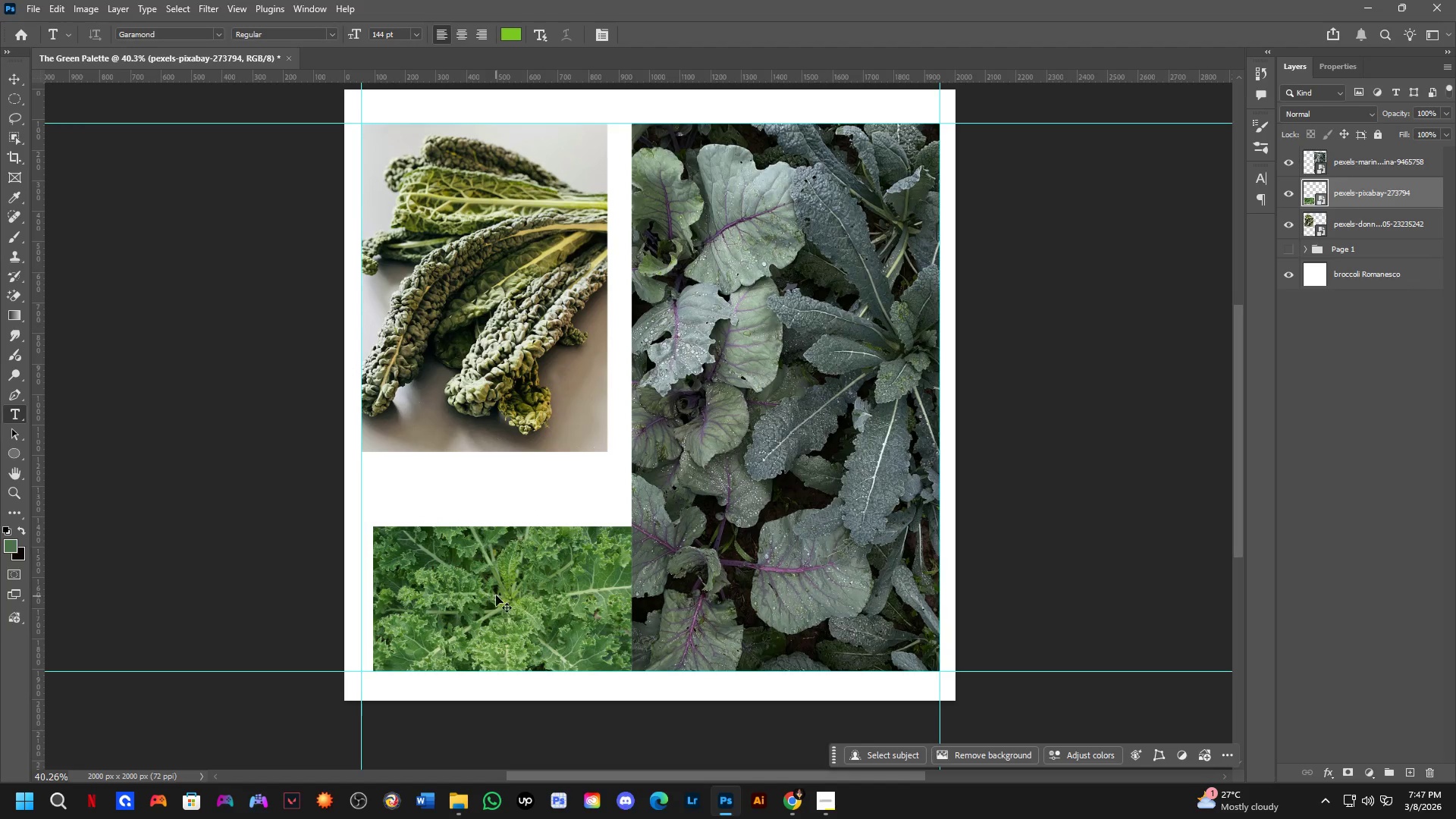 
hold_key(key=ControlLeft, duration=0.33)
left_click_drag(start_coordinate=[496, 595], to_coordinate=[485, 593])
 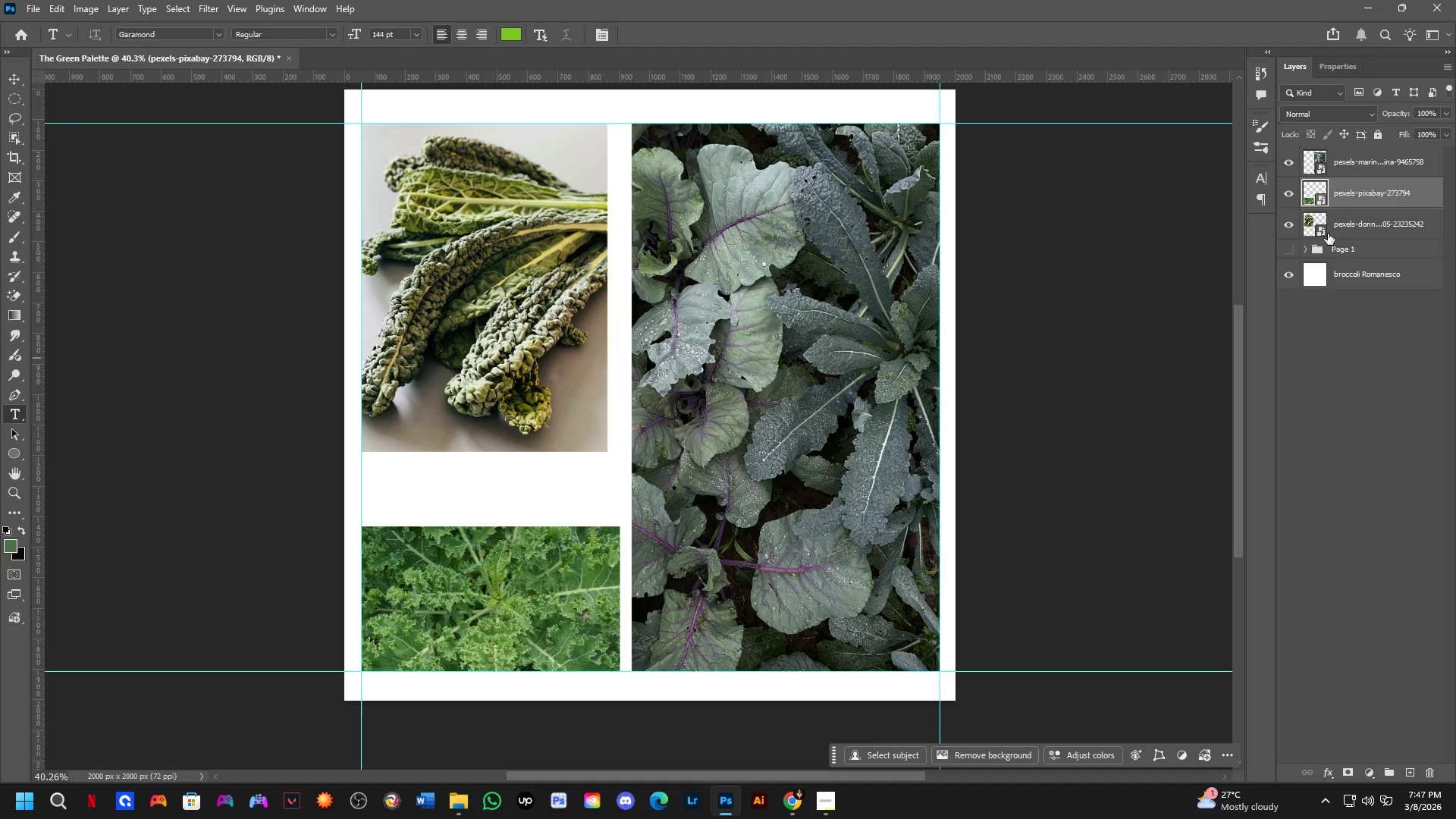 
left_click([1304, 247])
 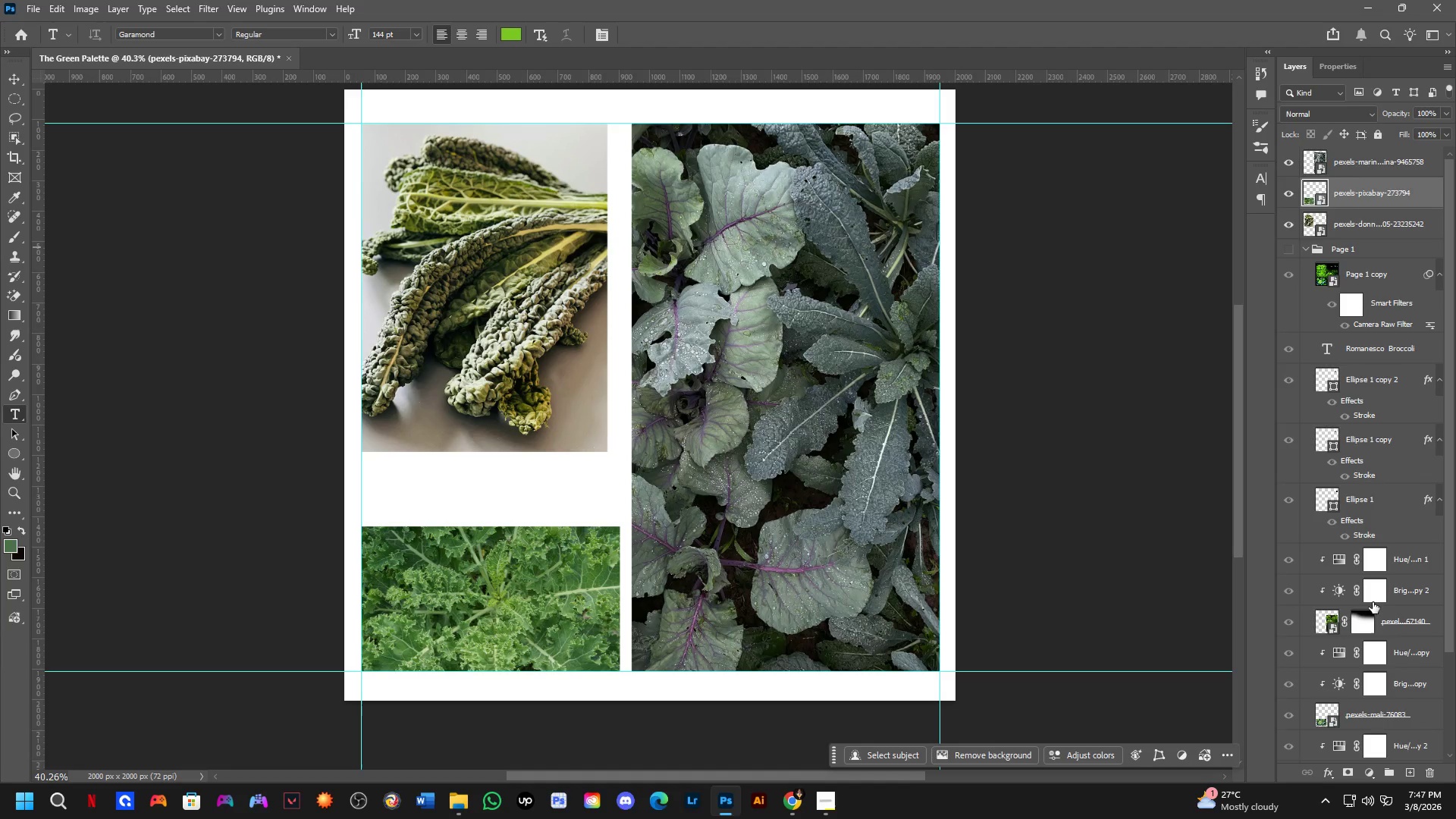 
scroll: coordinate [1375, 644], scroll_direction: down, amount: 8.0
 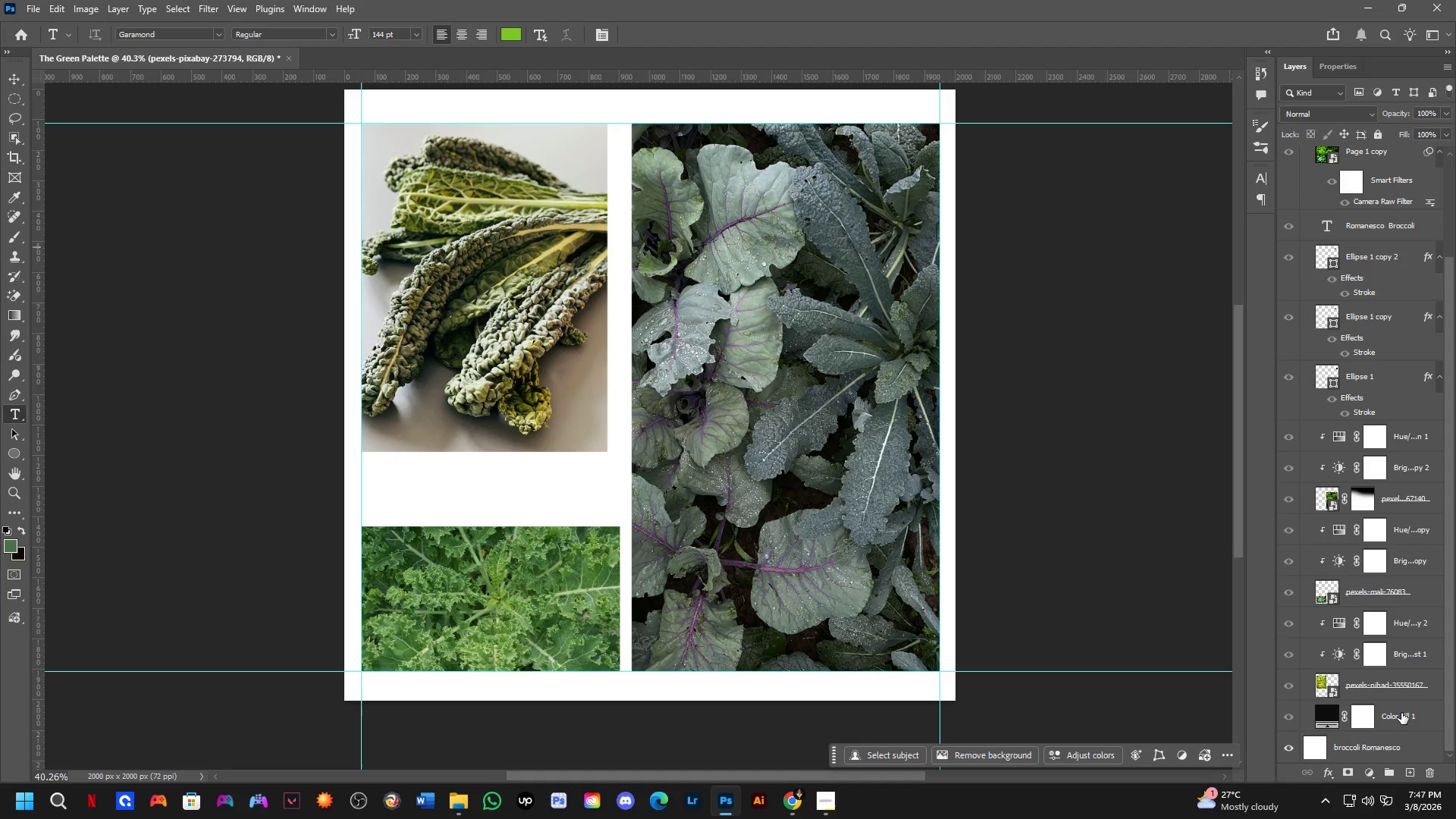 
key(Control+ControlLeft)
 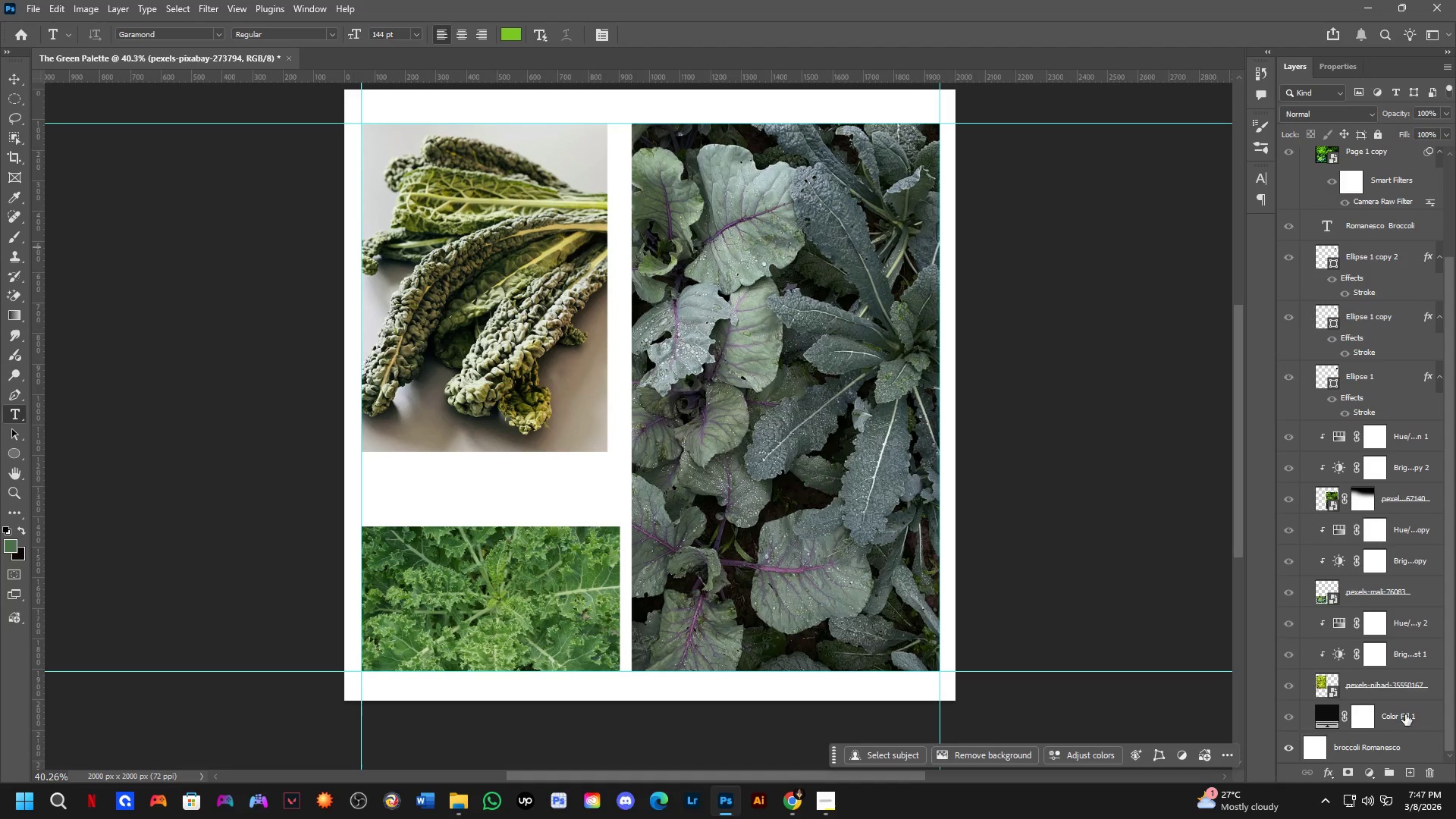 
key(Control+Shift+ShiftLeft)
 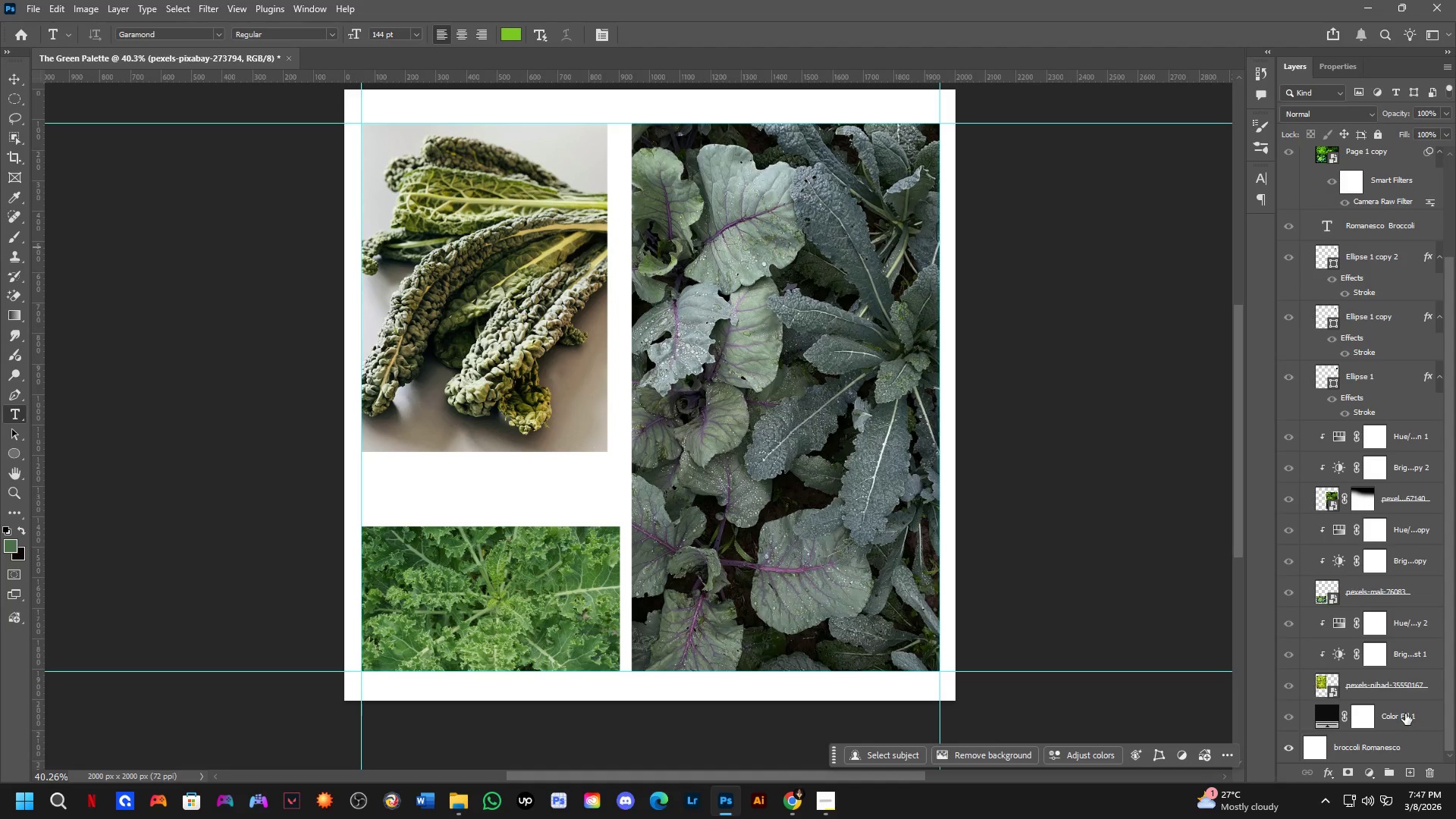 
left_click_drag(start_coordinate=[1405, 714], to_coordinate=[1378, 210])
 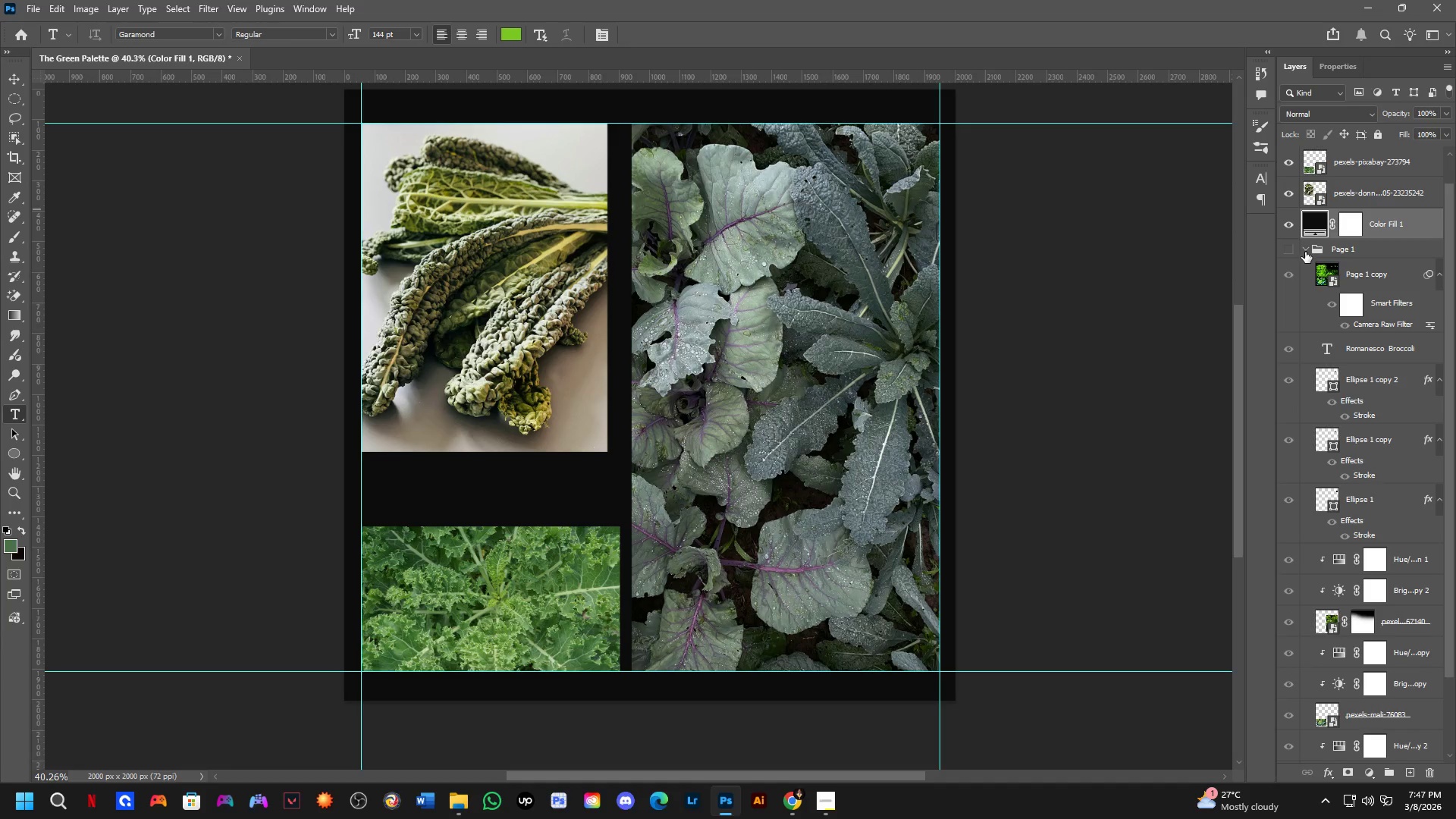 
left_click([1303, 252])
 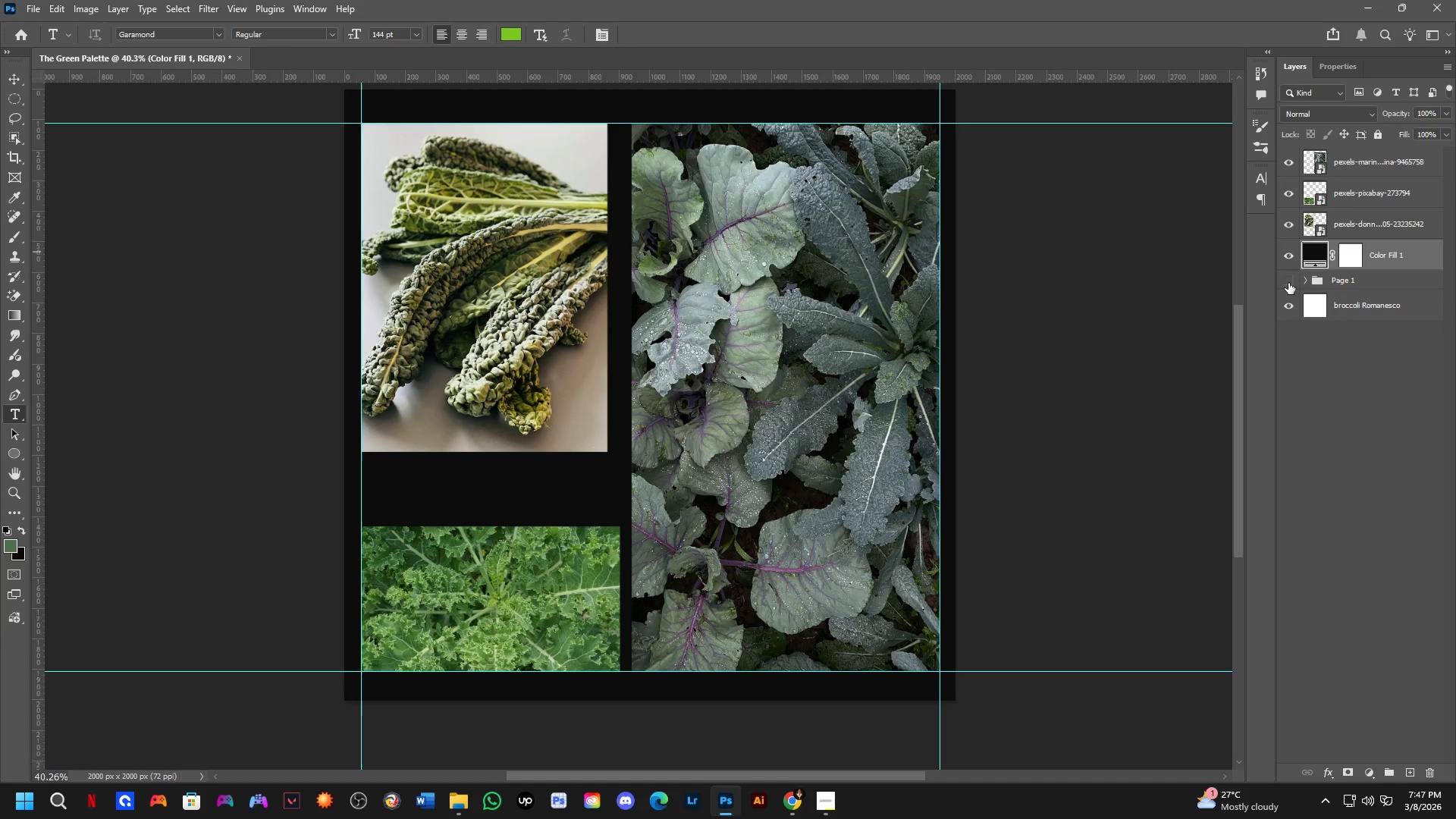 
hold_key(key=Space, duration=1.08)
 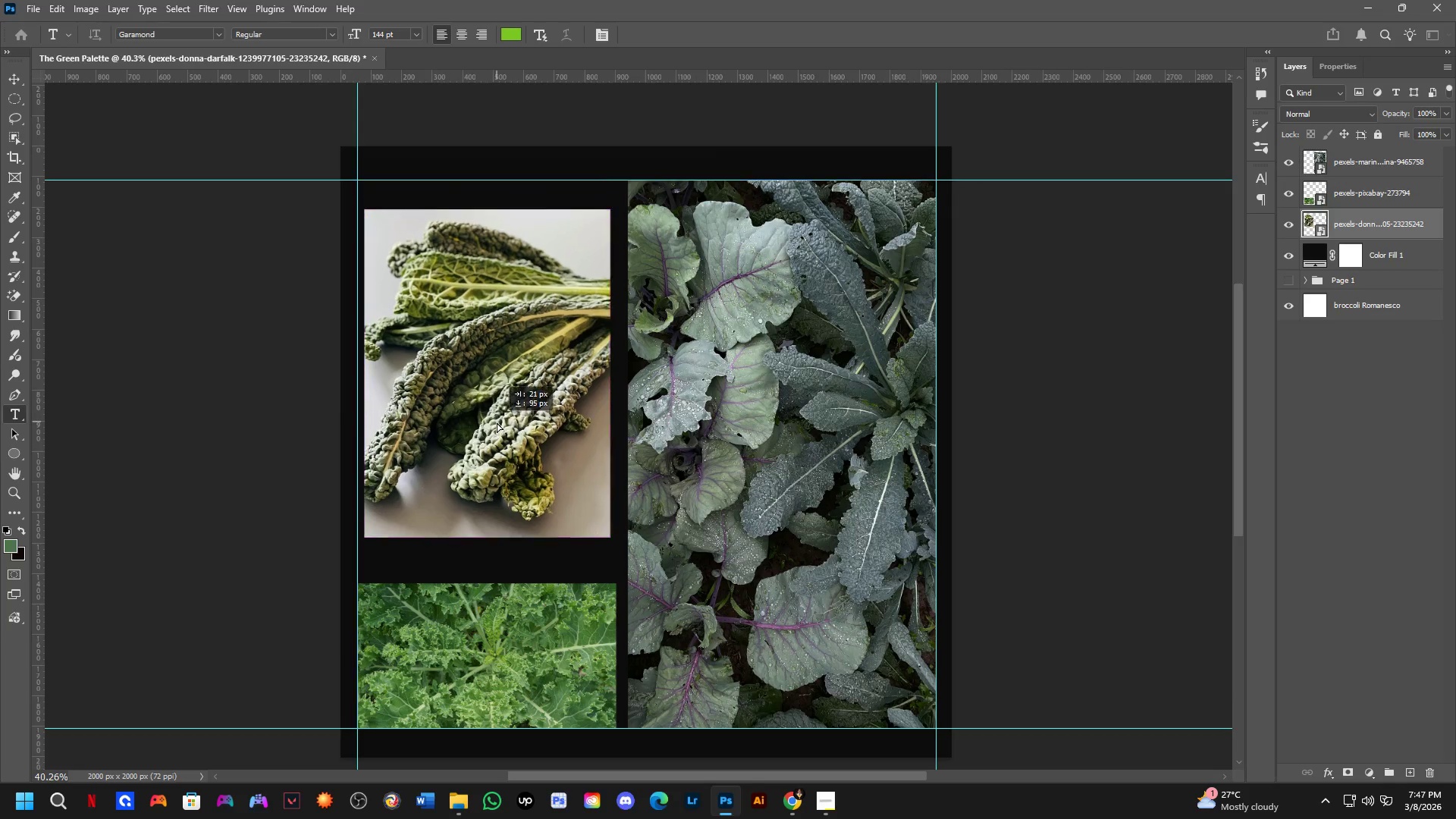 
left_click_drag(start_coordinate=[527, 435], to_coordinate=[523, 492])
 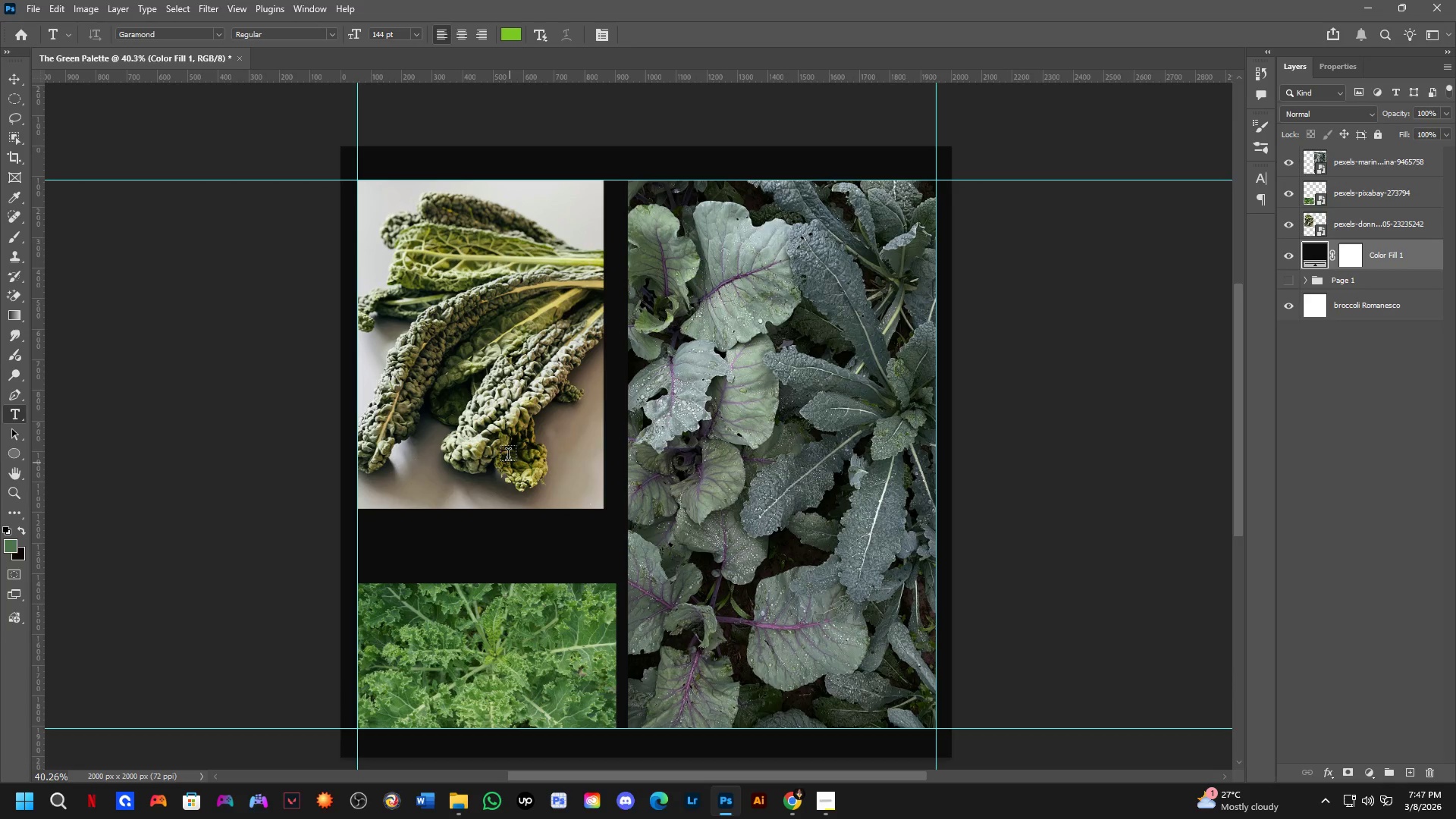 
hold_key(key=ControlLeft, duration=0.66)
left_click_drag(start_coordinate=[489, 393], to_coordinate=[489, 453])
 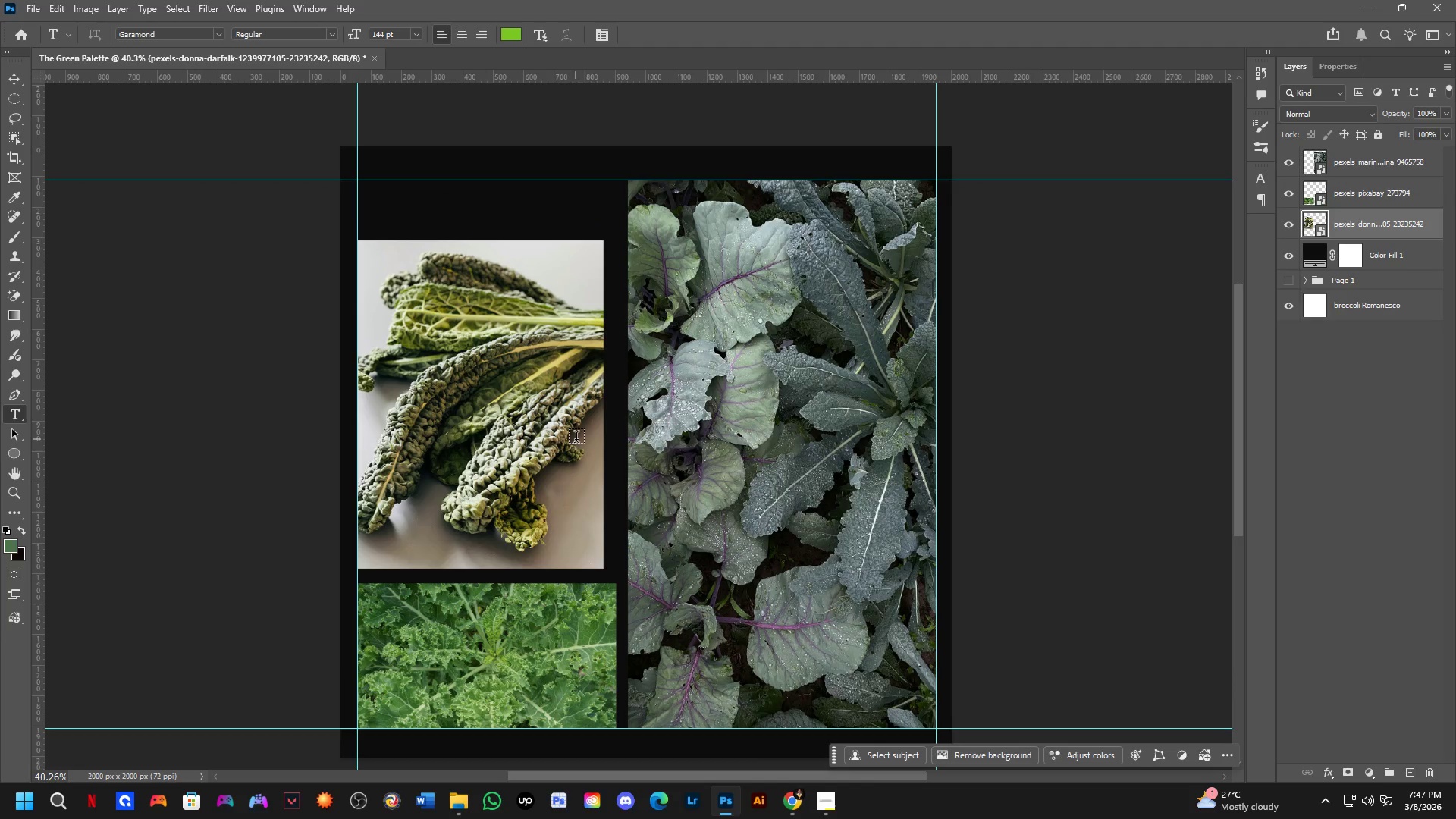 
key(Control+T)
 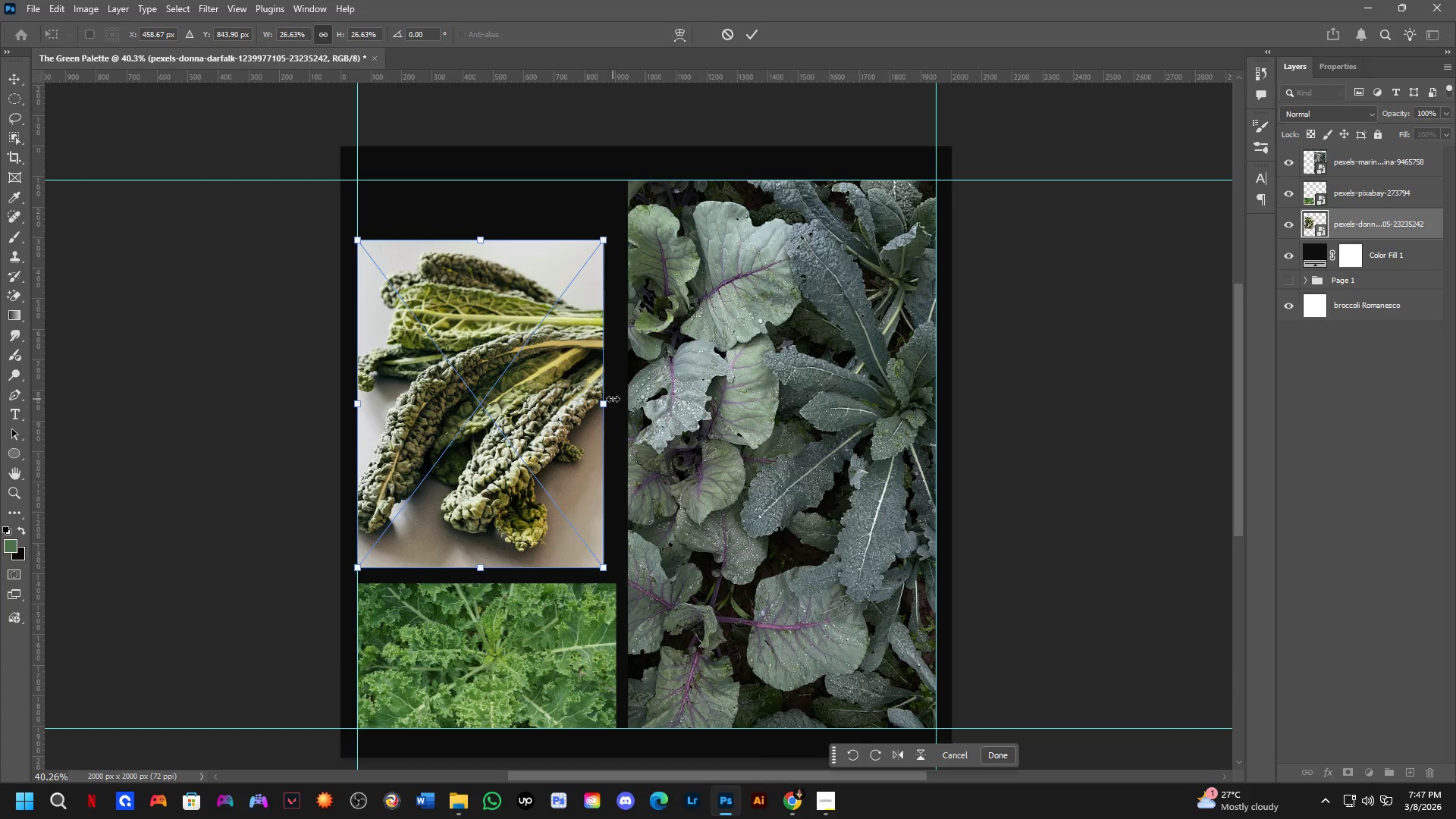 
left_click_drag(start_coordinate=[606, 401], to_coordinate=[613, 430])
 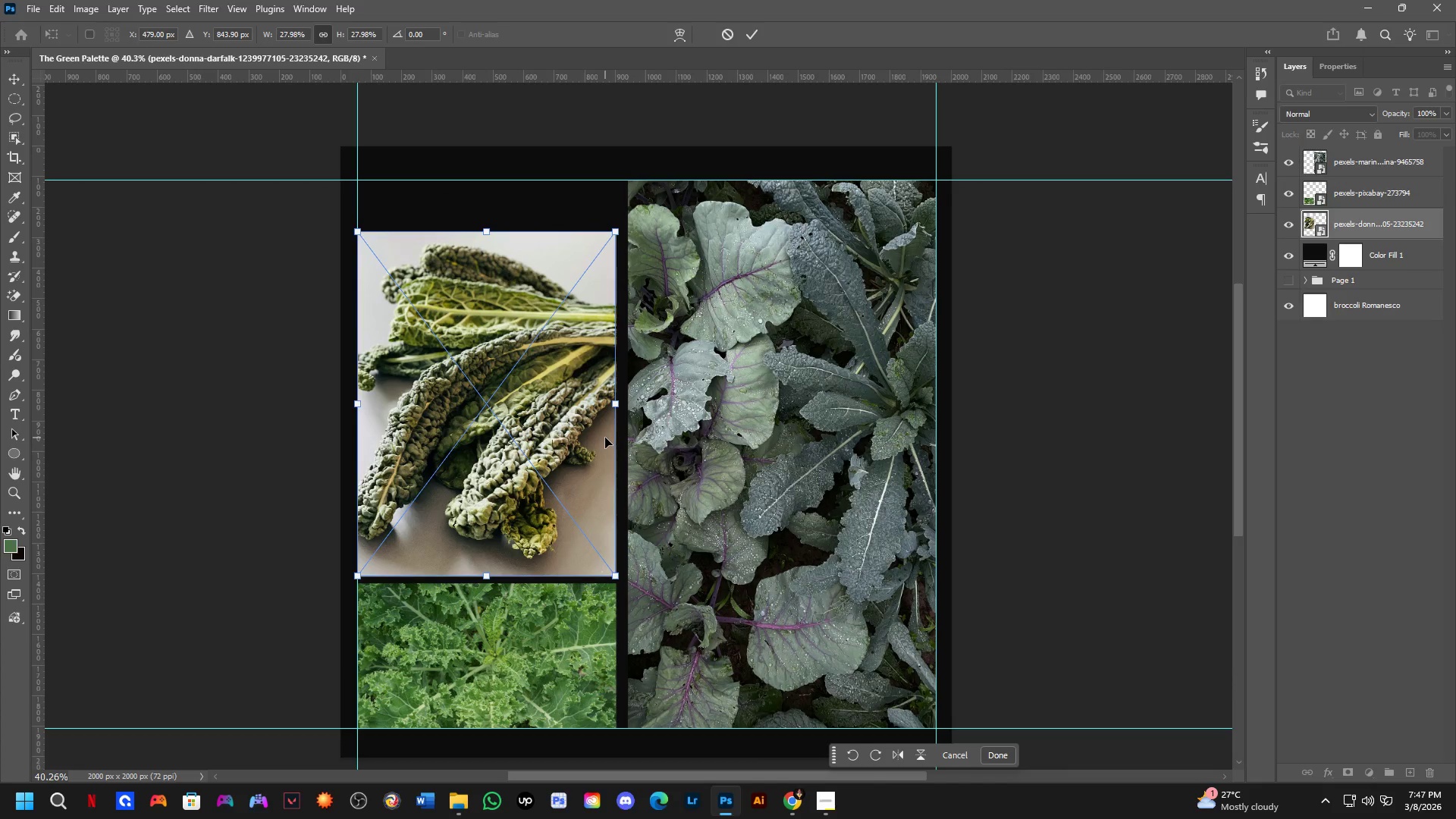 
key(Alt+AltLeft)
 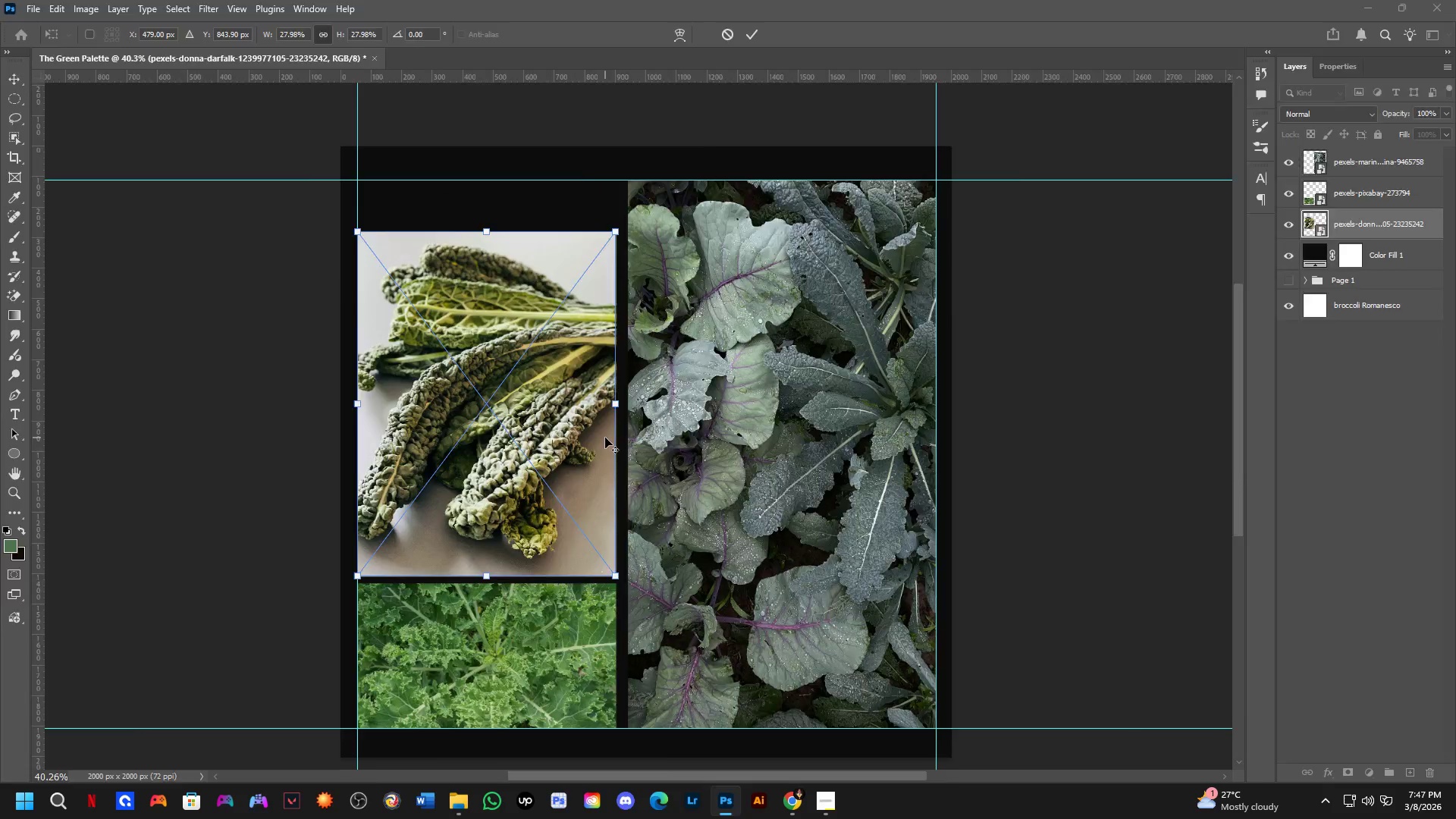 
key(Alt+Tab)
 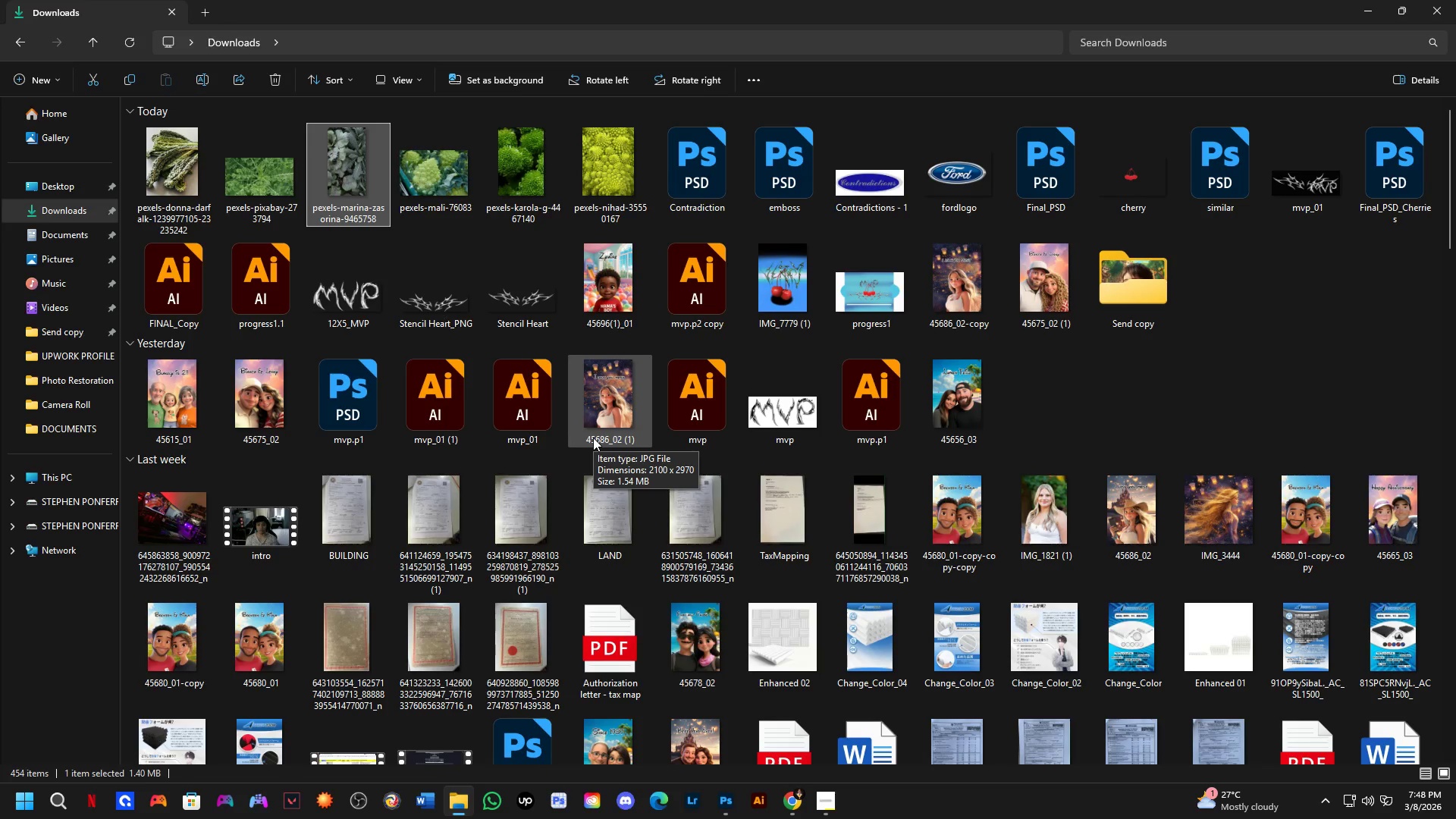 
wait(25.67)
 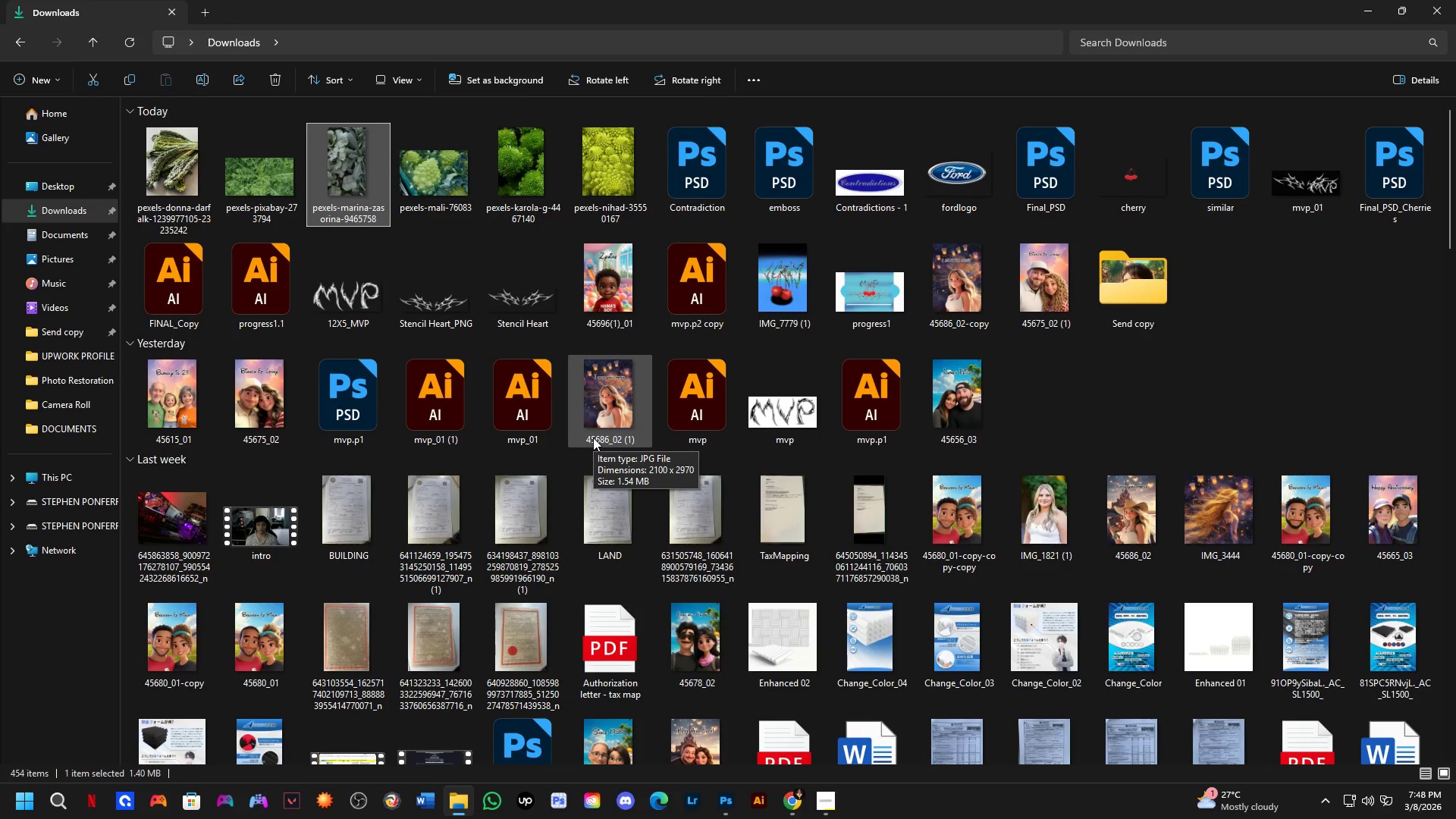 
key(Alt+AltLeft)
 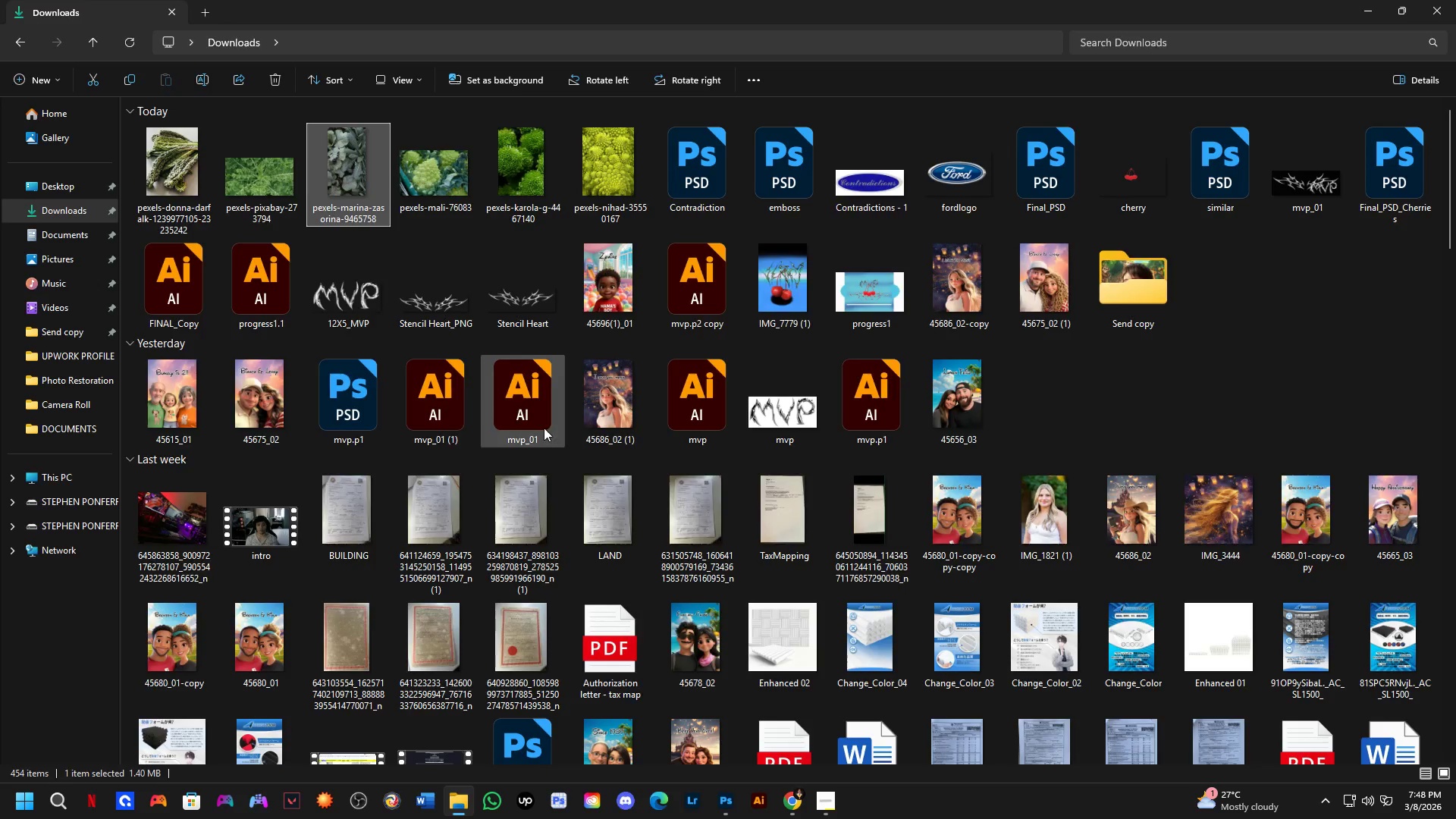 
key(Alt+Tab)
 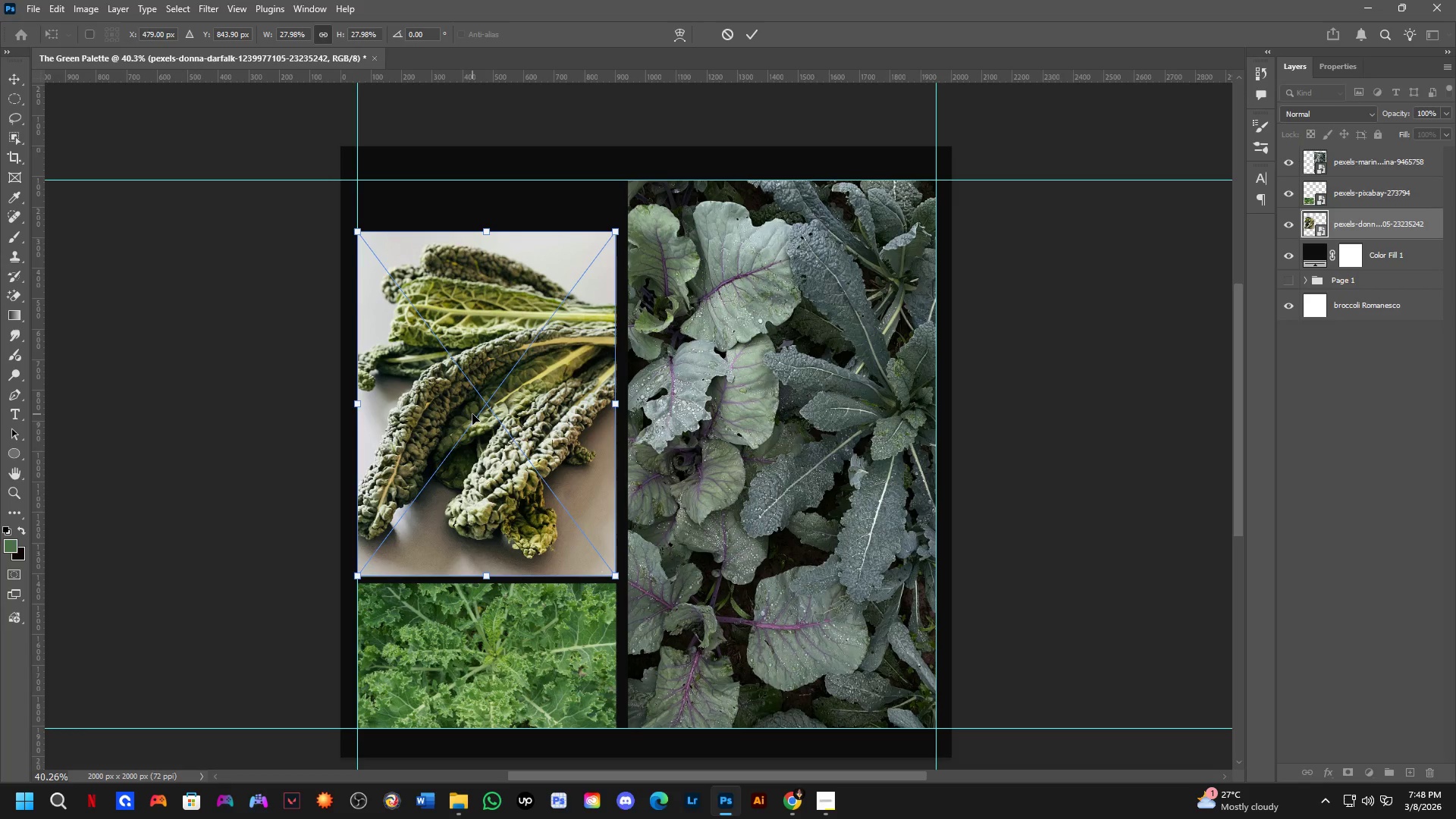 
left_click([472, 414])
 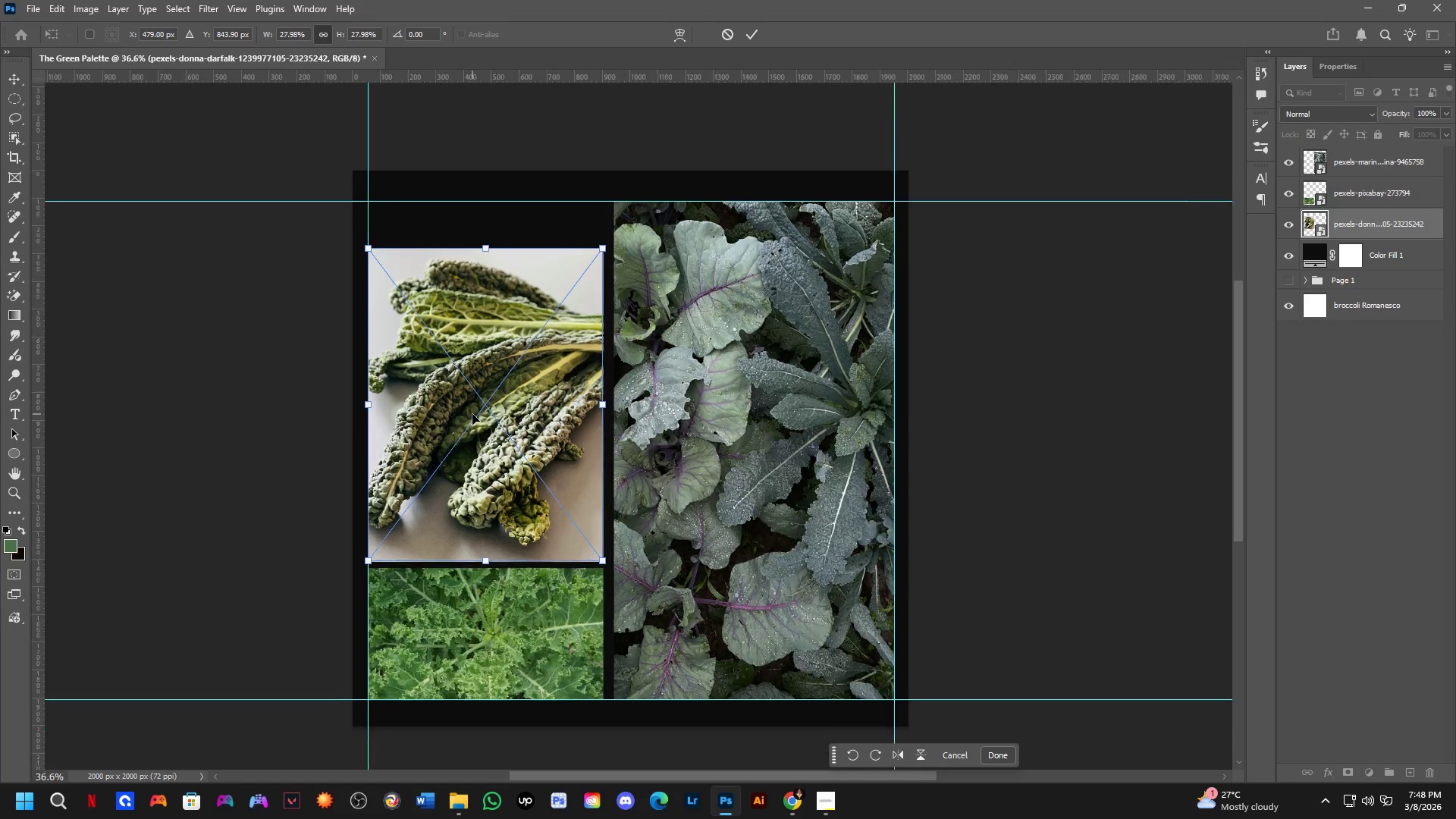 
scroll: coordinate [513, 548], scroll_direction: down, amount: 1.0
 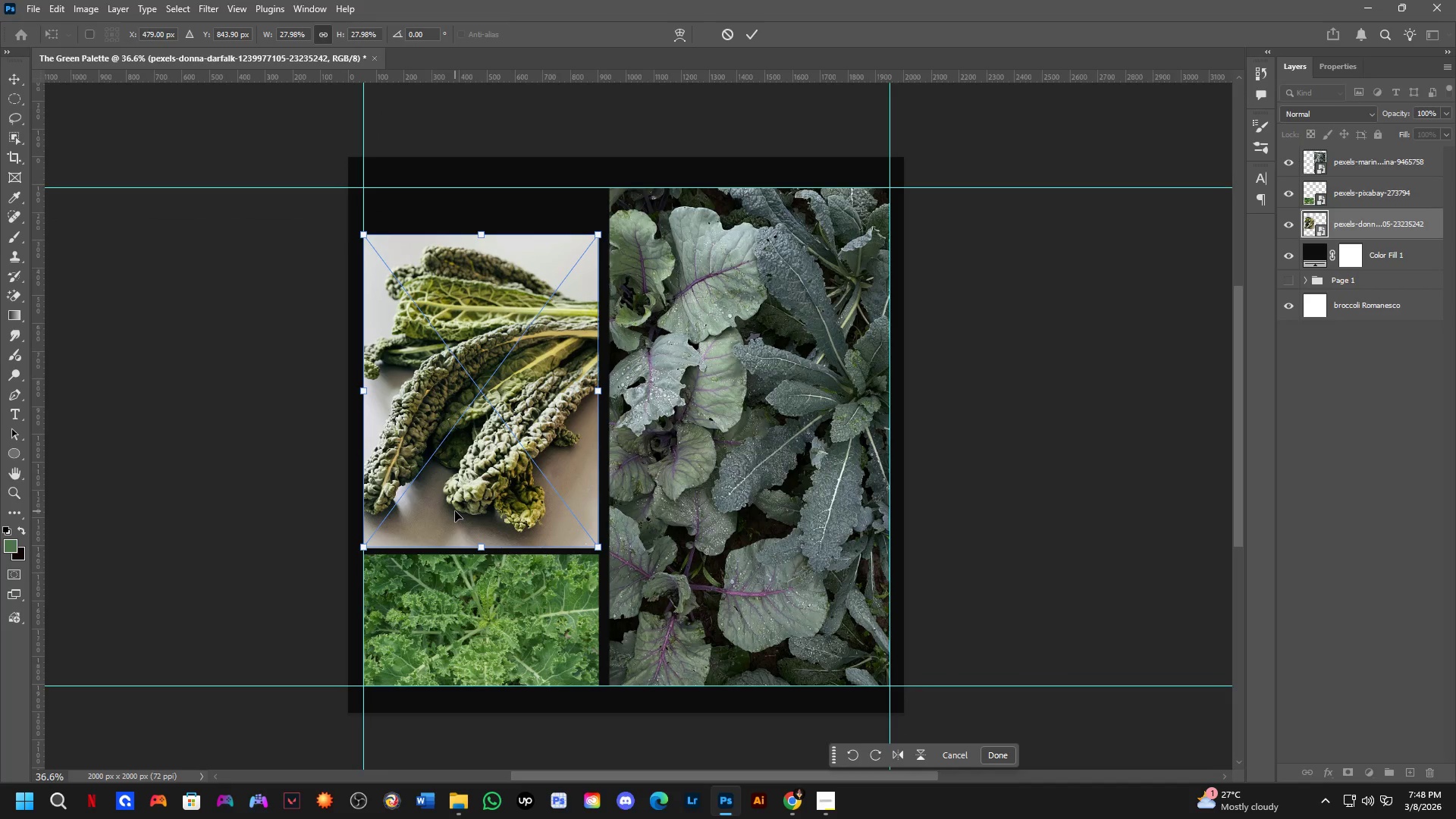 
key(NumpadEnter)
 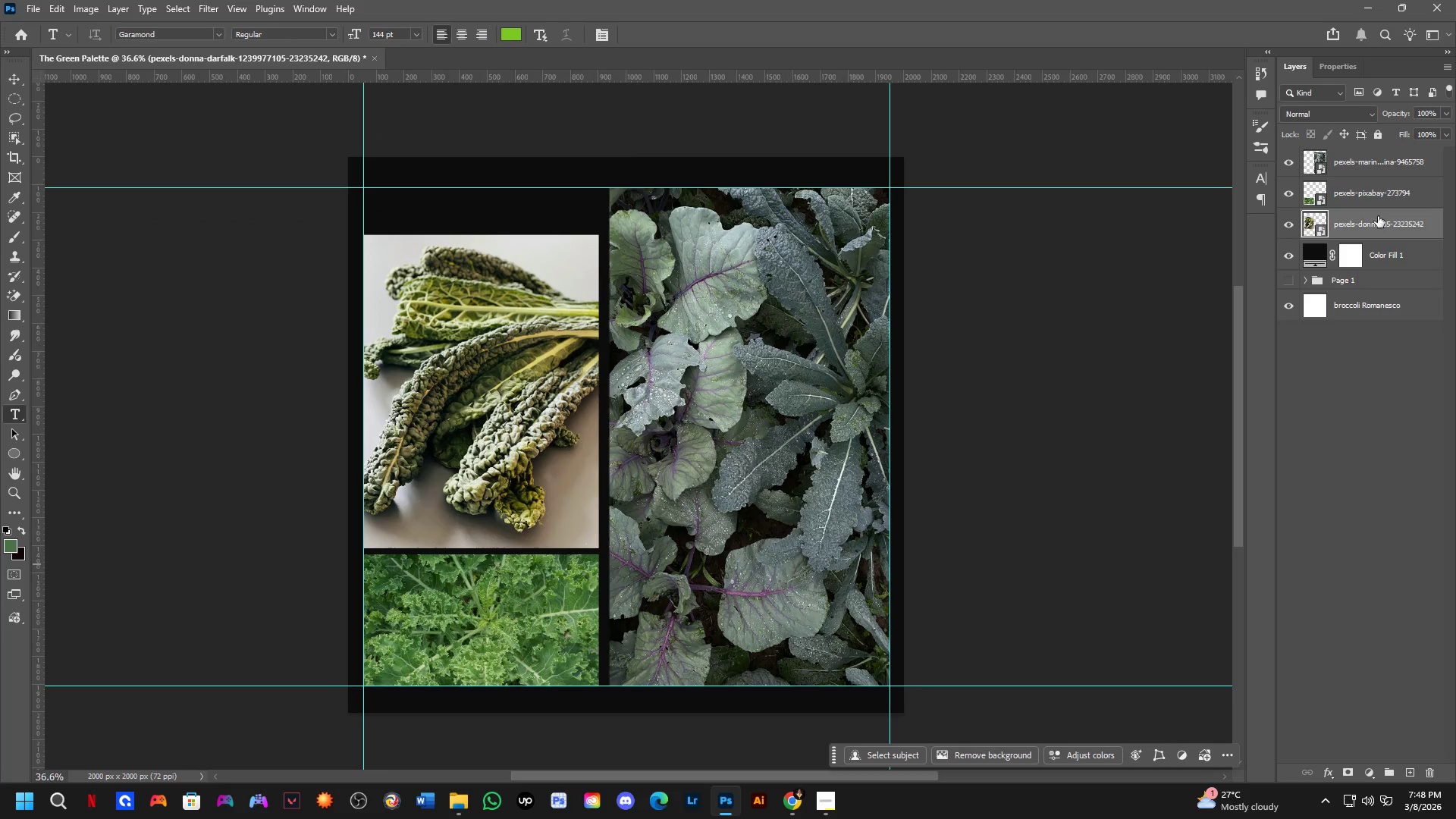 
scroll: coordinate [493, 459], scroll_direction: up, amount: 5.0
 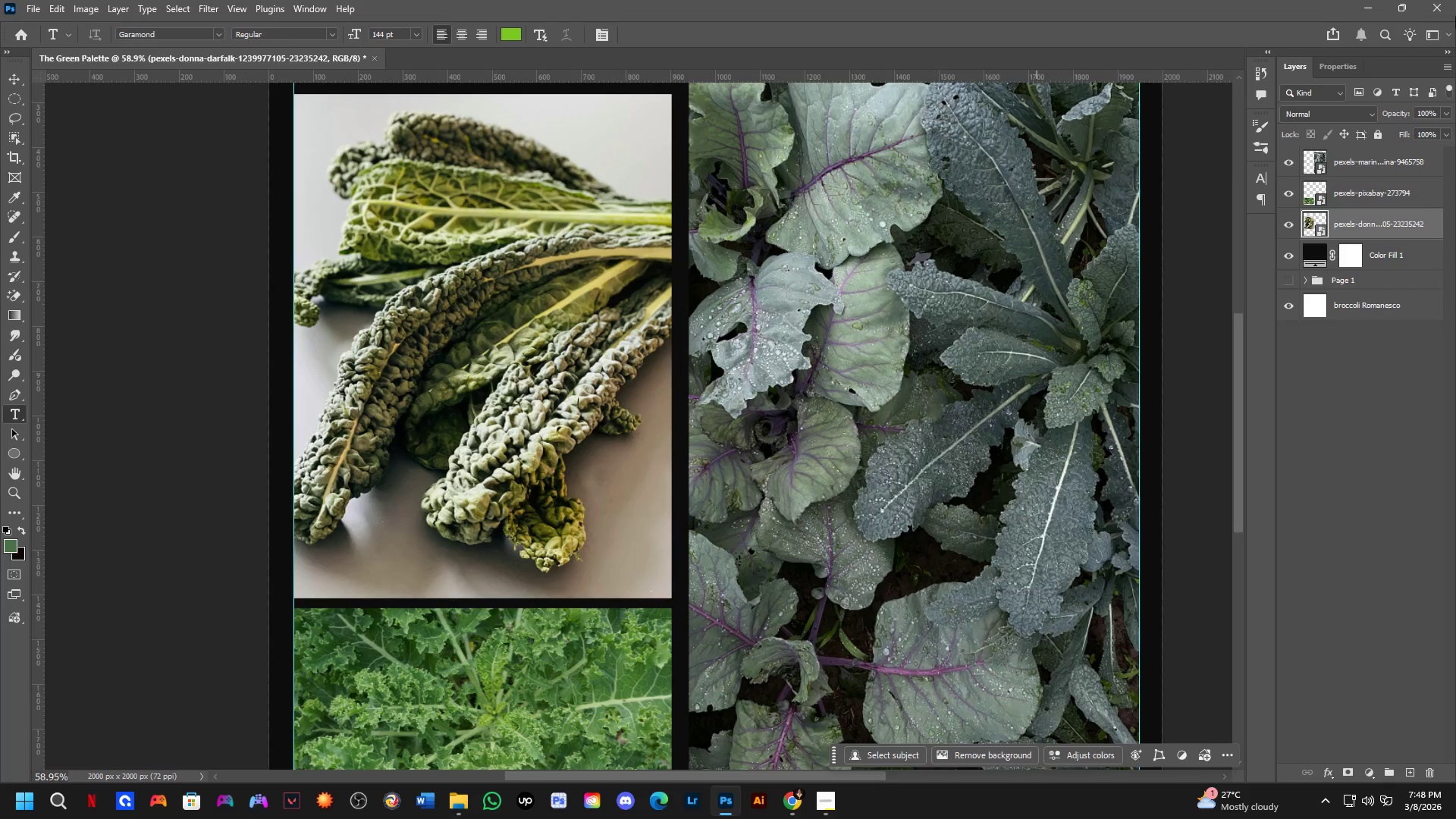 
hold_key(key=ControlLeft, duration=0.59)
 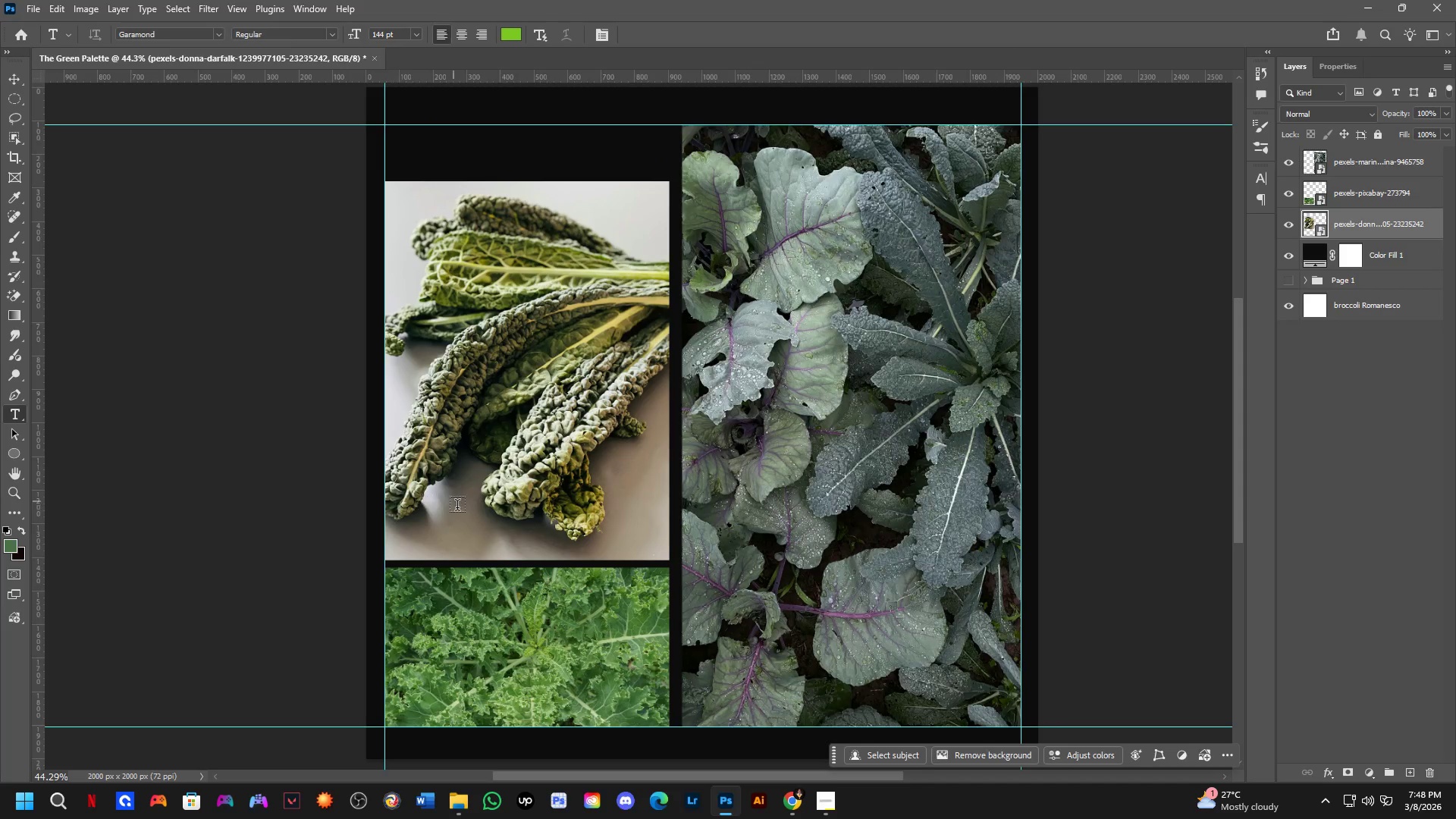 
hold_key(key=ShiftLeft, duration=0.55)
 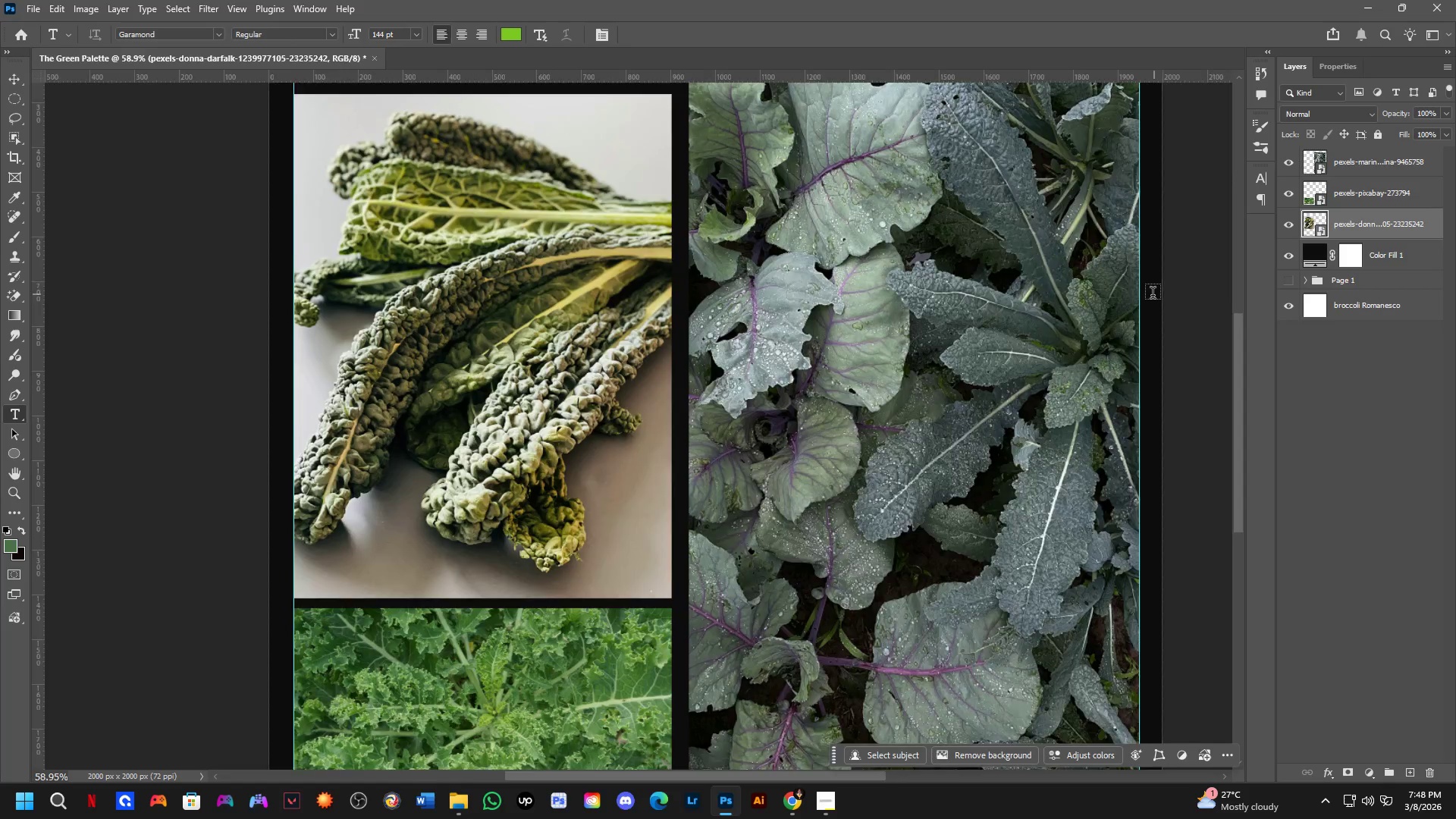 
scroll: coordinate [461, 511], scroll_direction: down, amount: 5.0
 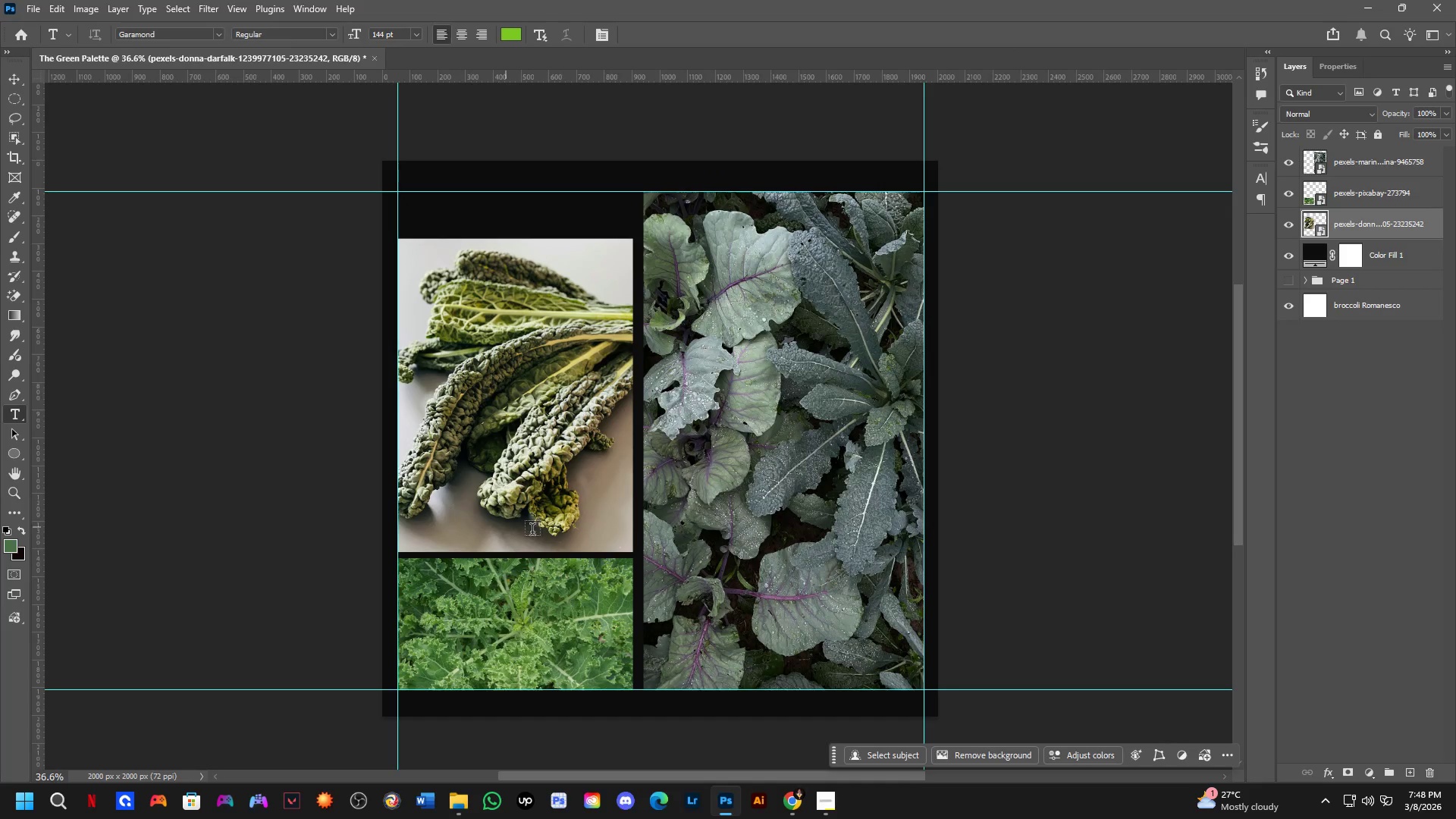 
hold_key(key=Space, duration=0.47)
 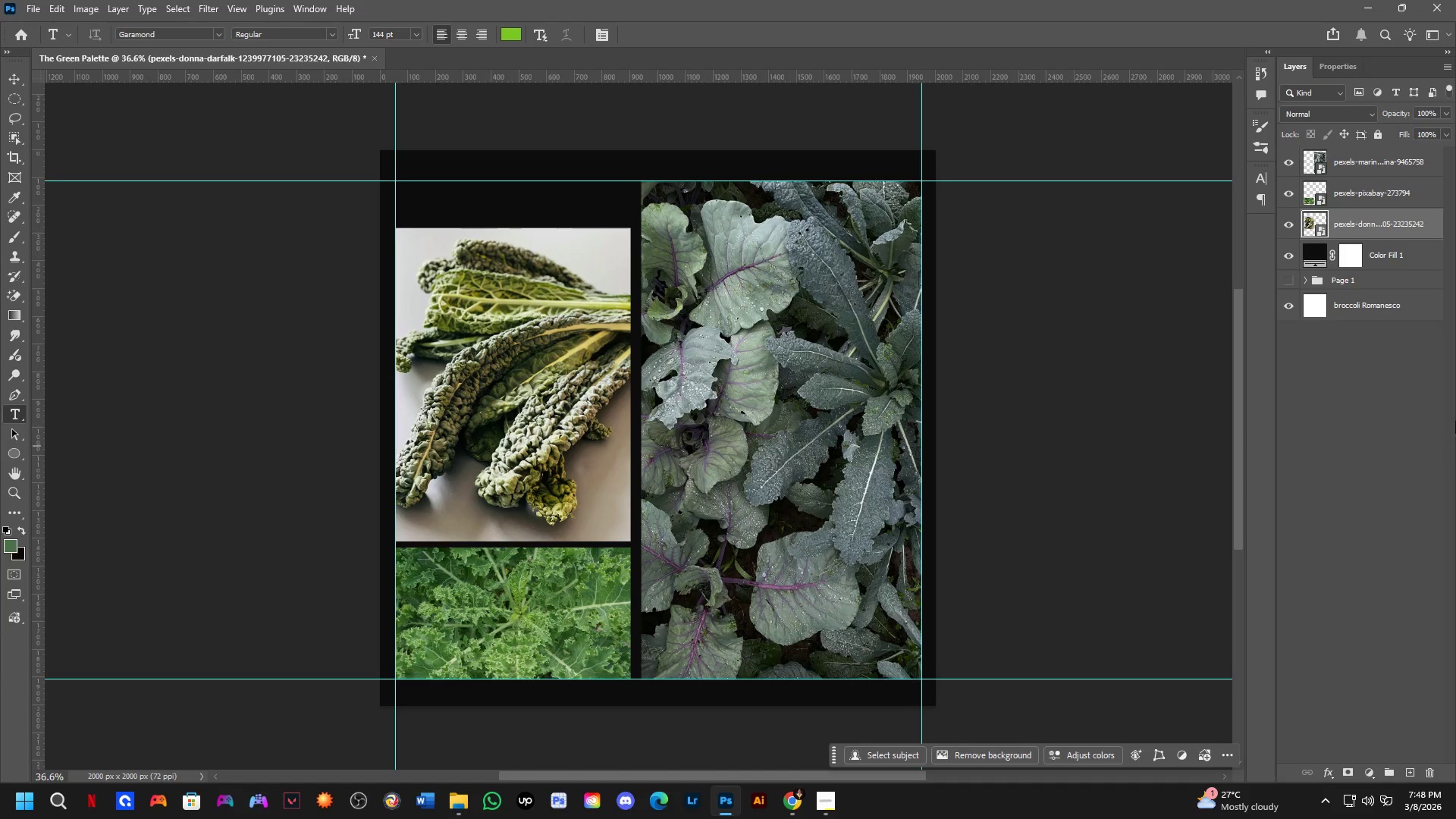 
left_click_drag(start_coordinate=[579, 541], to_coordinate=[576, 530])
 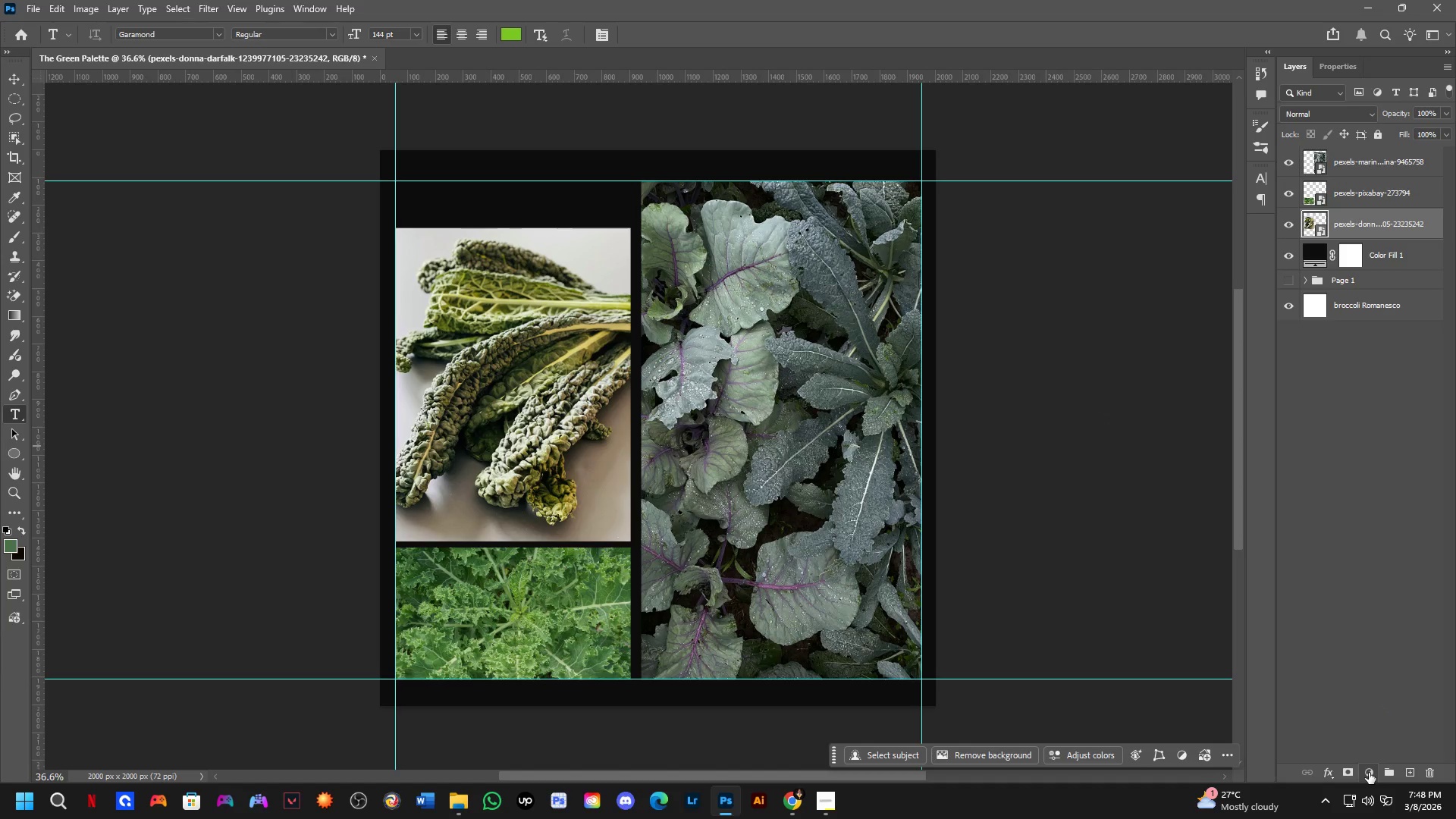 
left_click([1369, 773])
 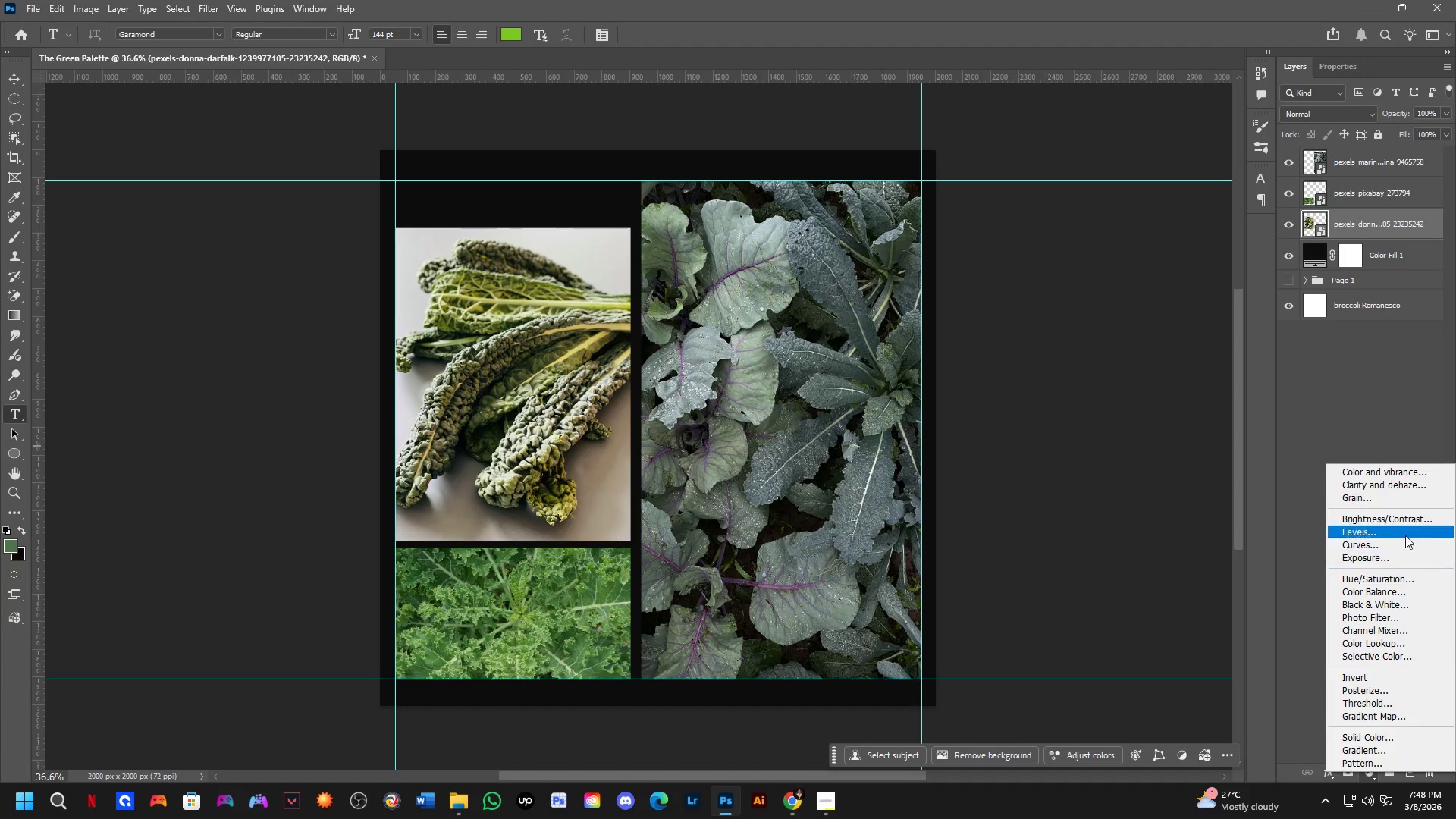 
left_click_drag(start_coordinate=[1406, 516], to_coordinate=[1407, 576])
 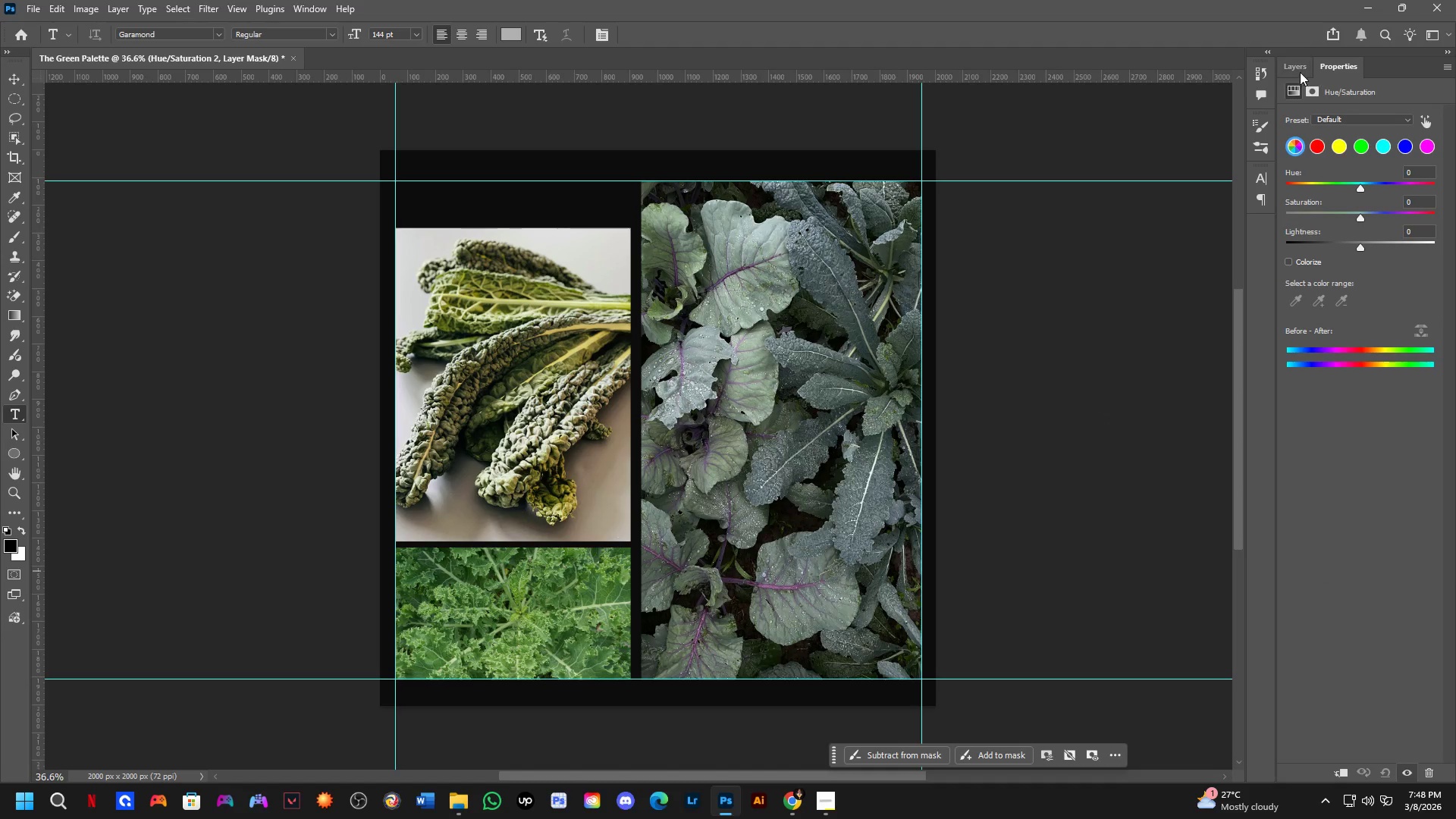 
key(Control+Z)
 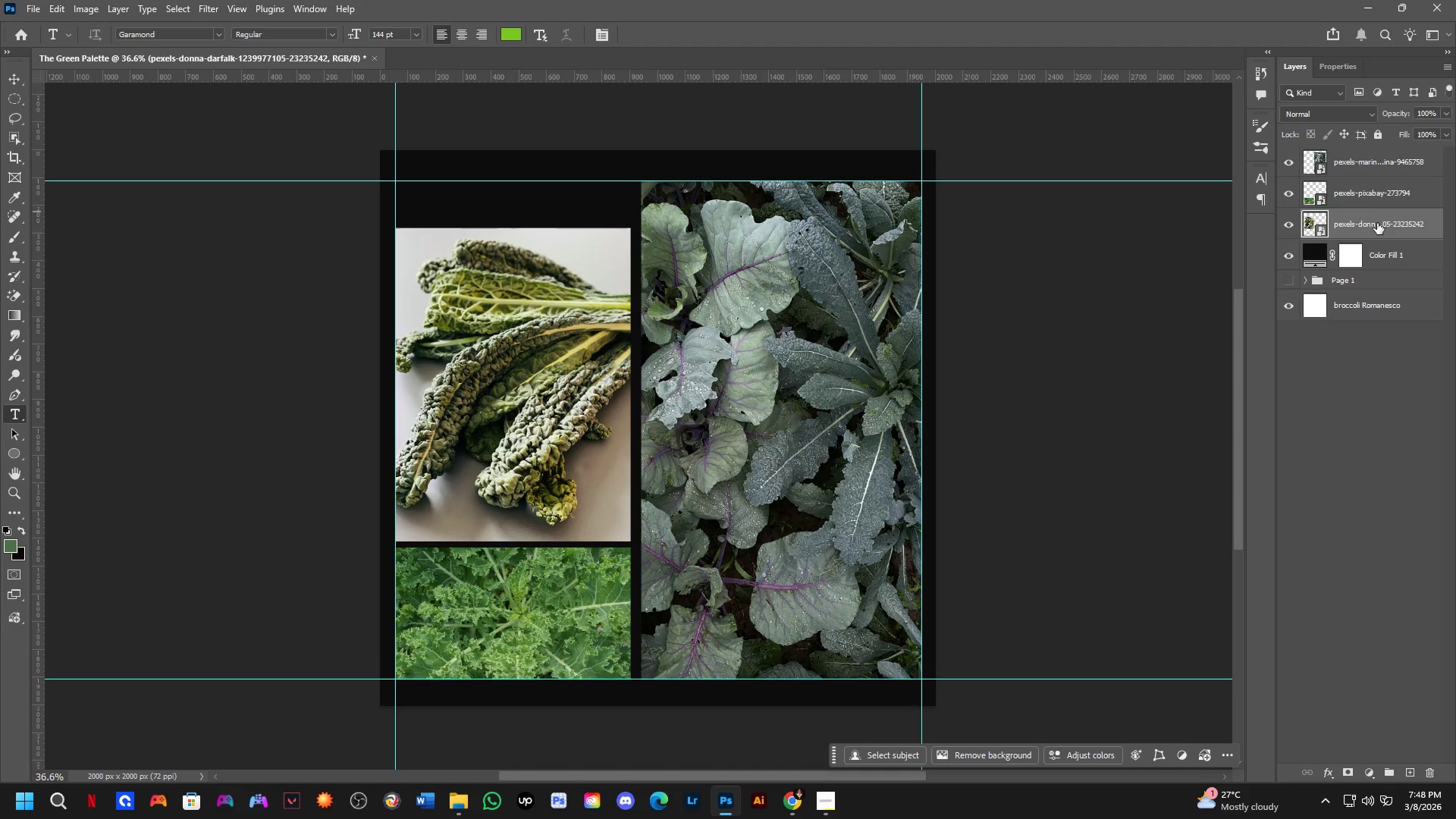 
key(Control+Shift+A)
 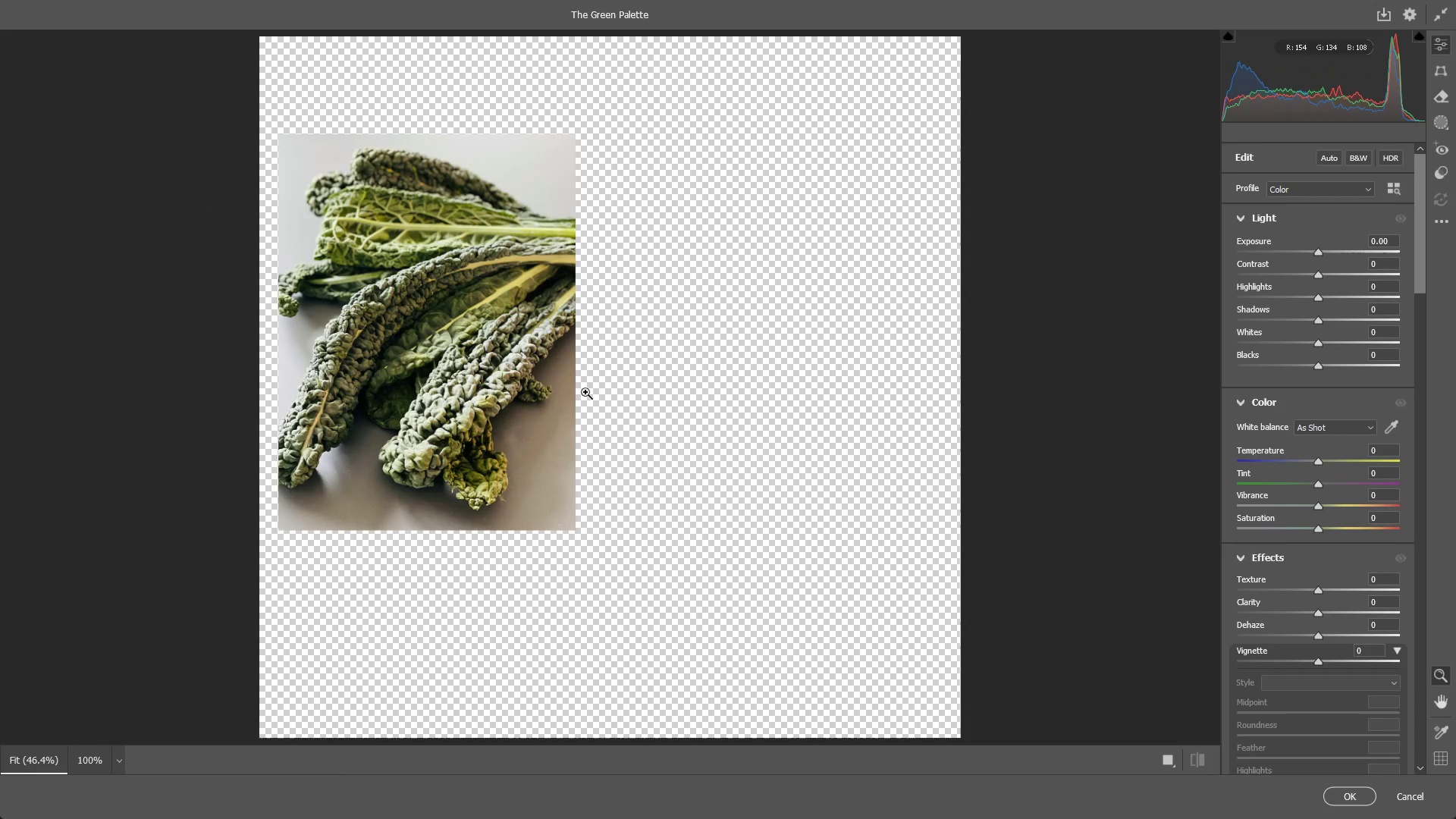 
left_click_drag(start_coordinate=[362, 334], to_coordinate=[453, 337])
 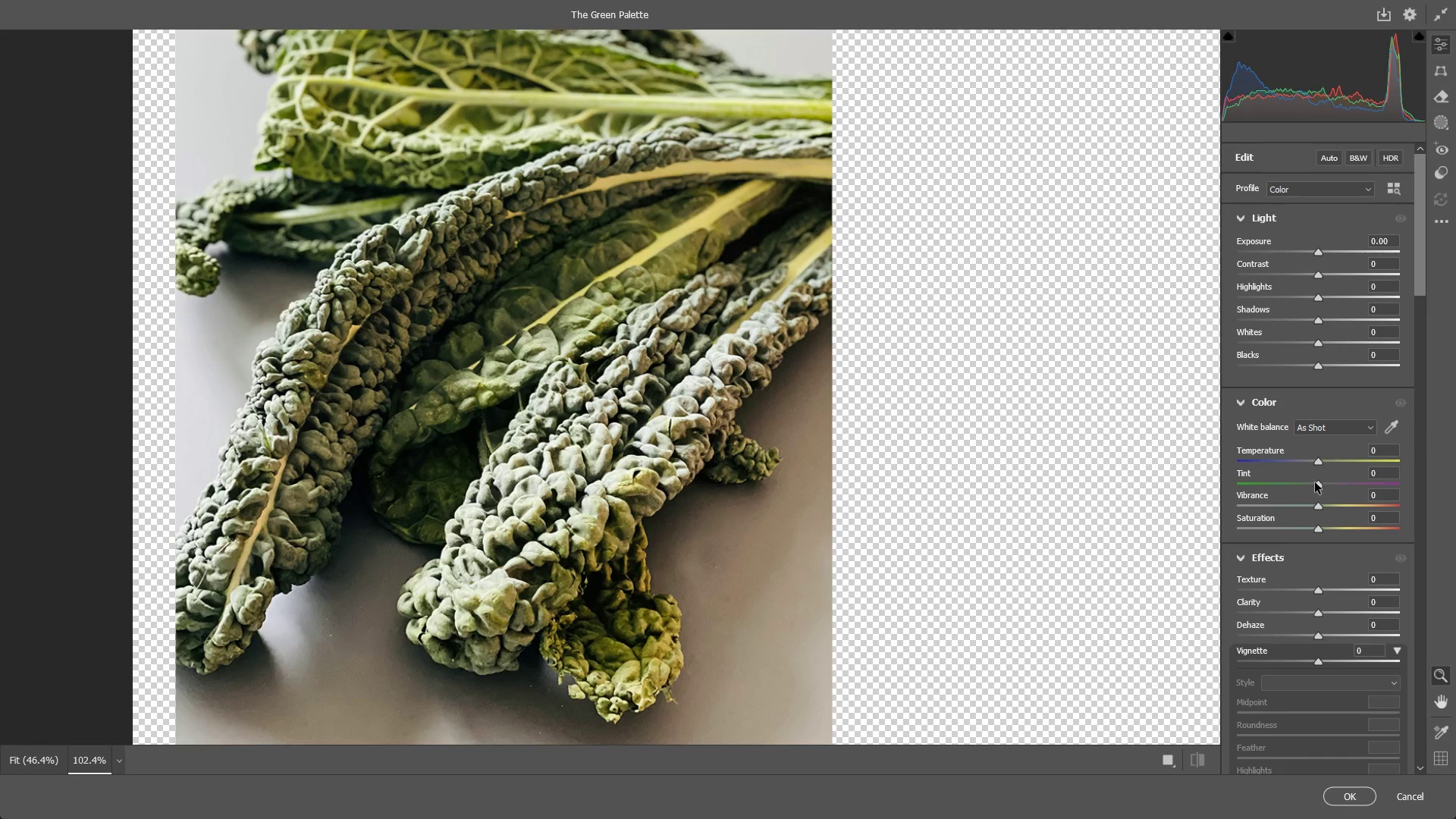 
left_click_drag(start_coordinate=[1315, 483], to_coordinate=[1285, 484])
 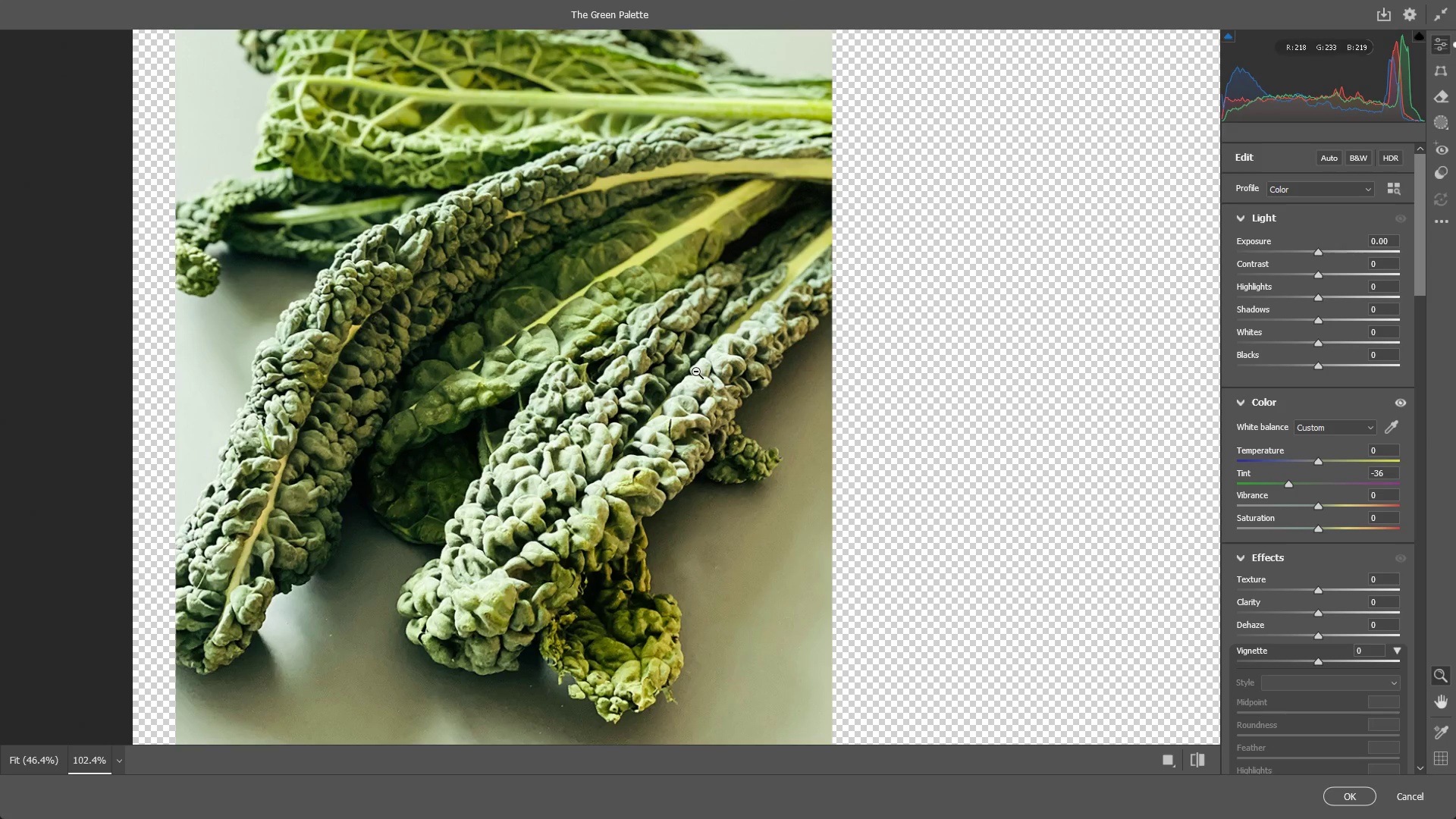 
left_click_drag(start_coordinate=[695, 372], to_coordinate=[646, 376])
 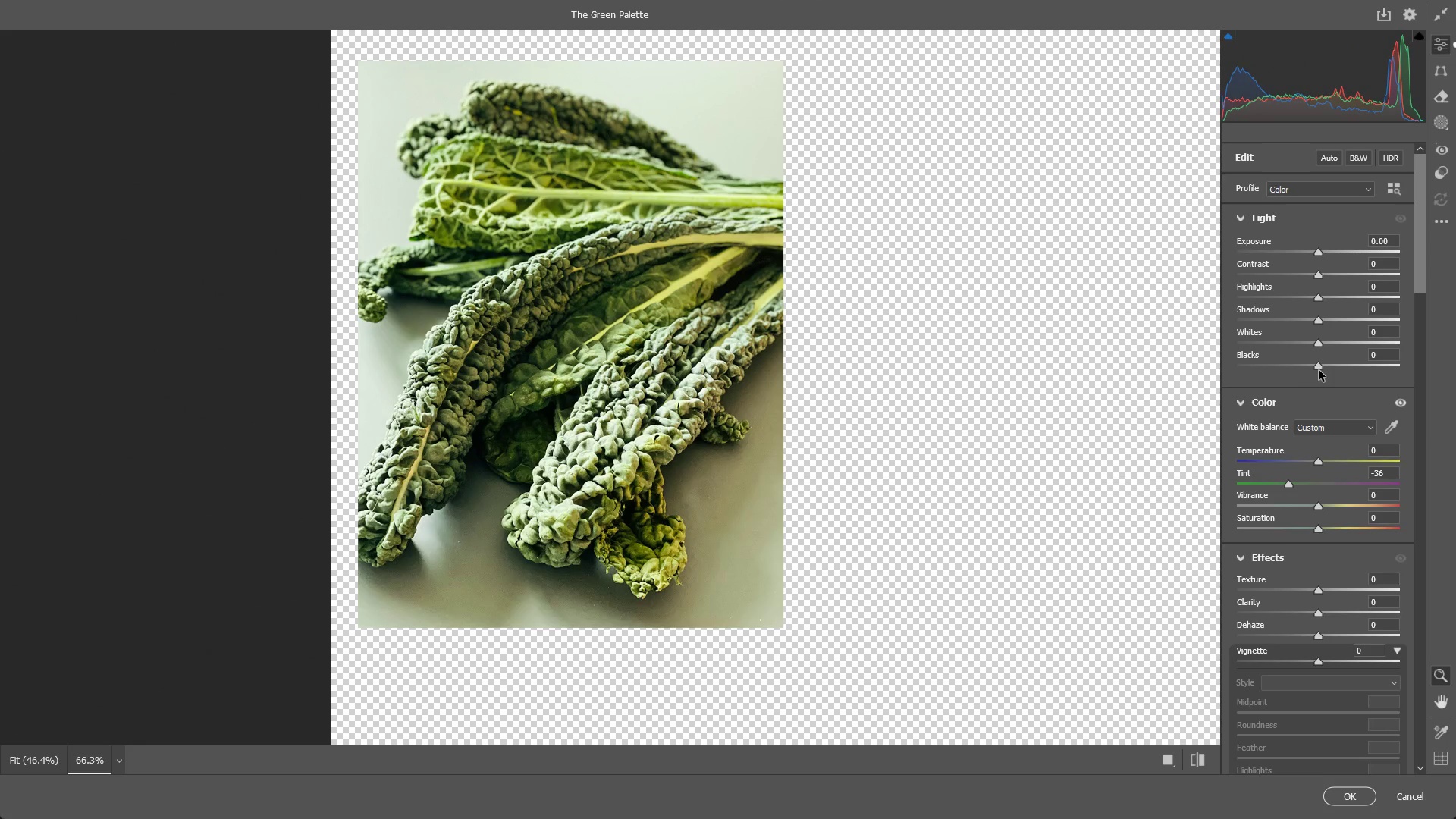 
left_click_drag(start_coordinate=[1321, 365], to_coordinate=[1283, 360])
 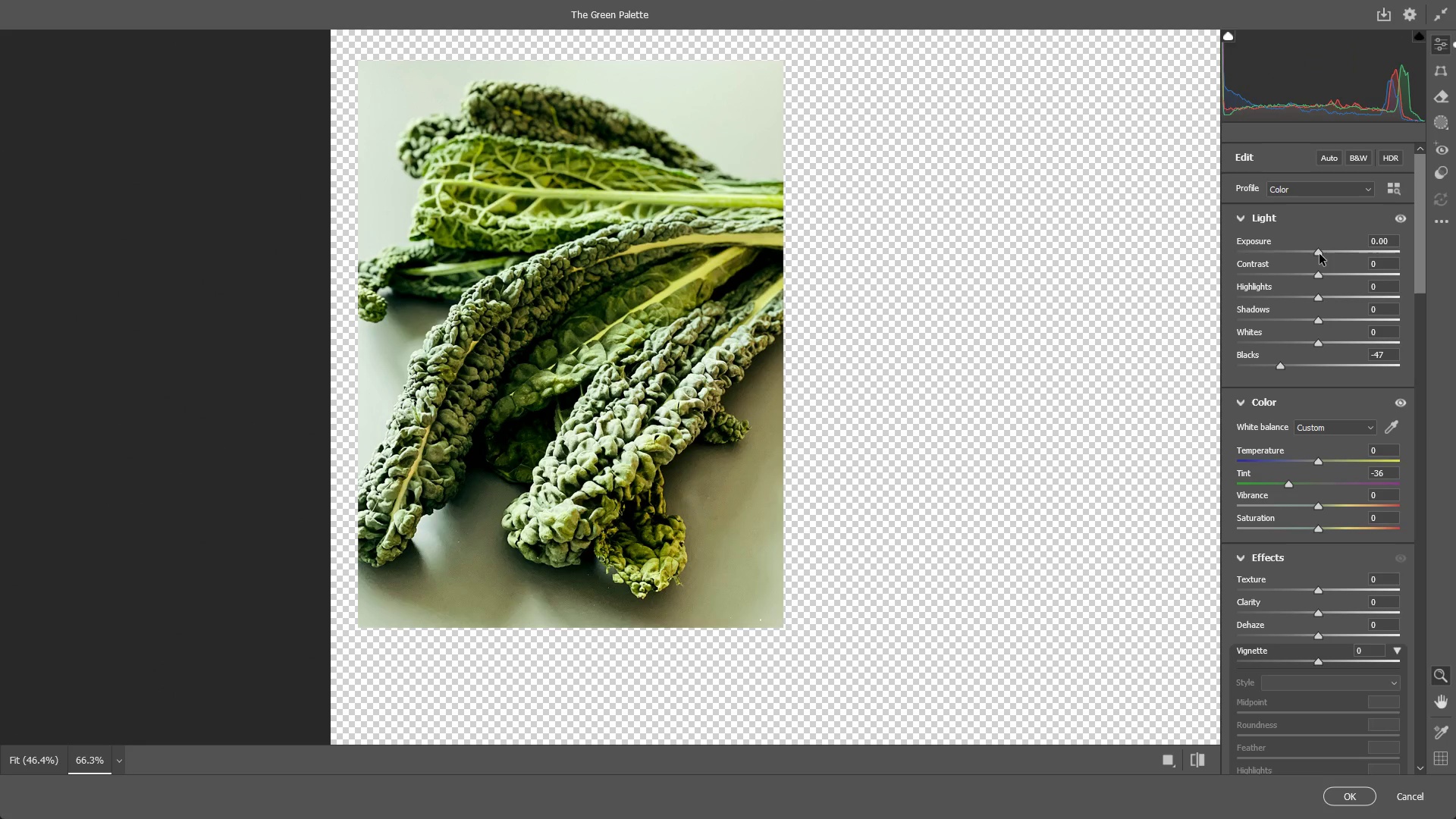 
left_click_drag(start_coordinate=[1320, 254], to_coordinate=[1335, 250])
 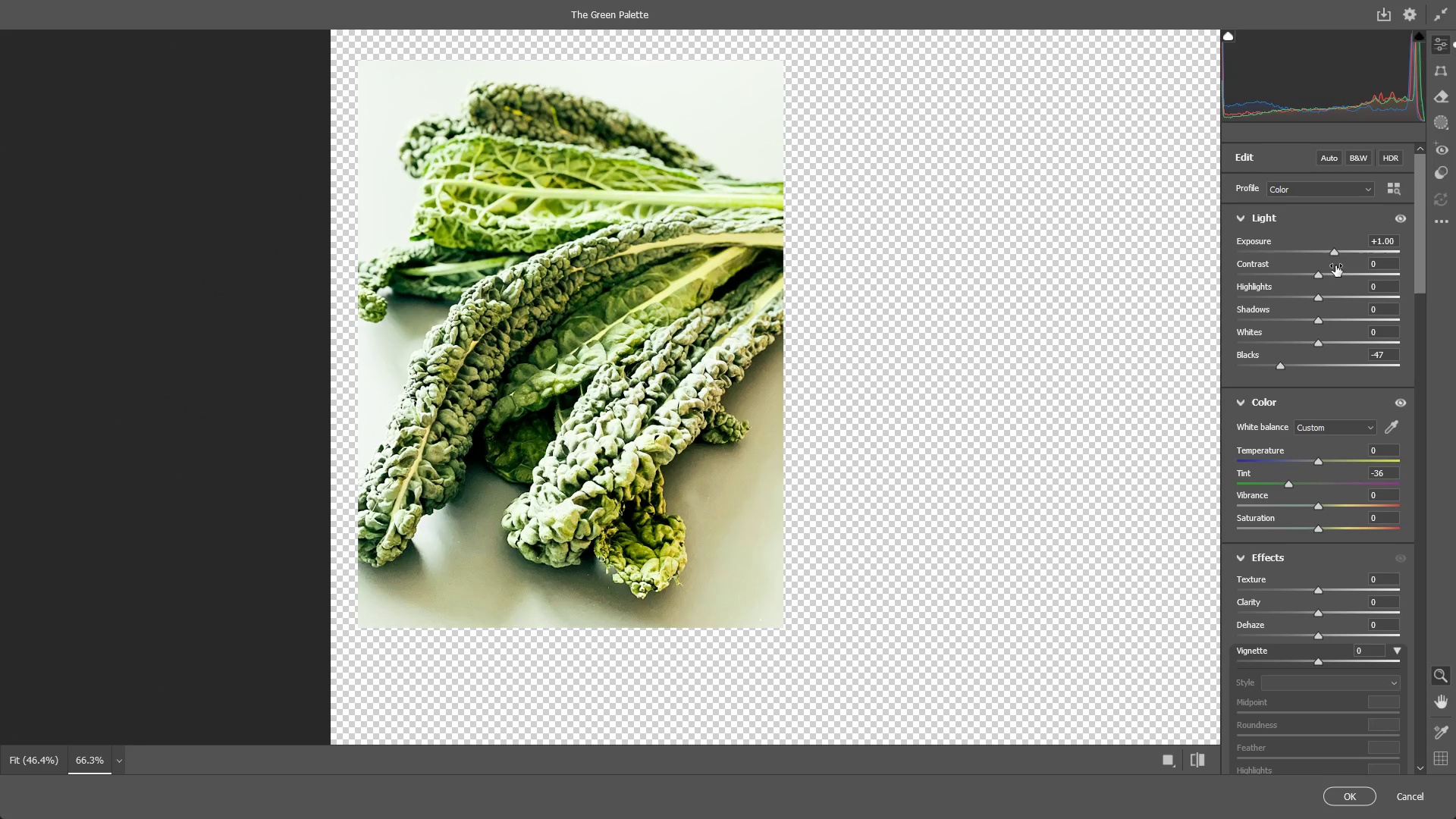 
key(Control+ControlLeft)
 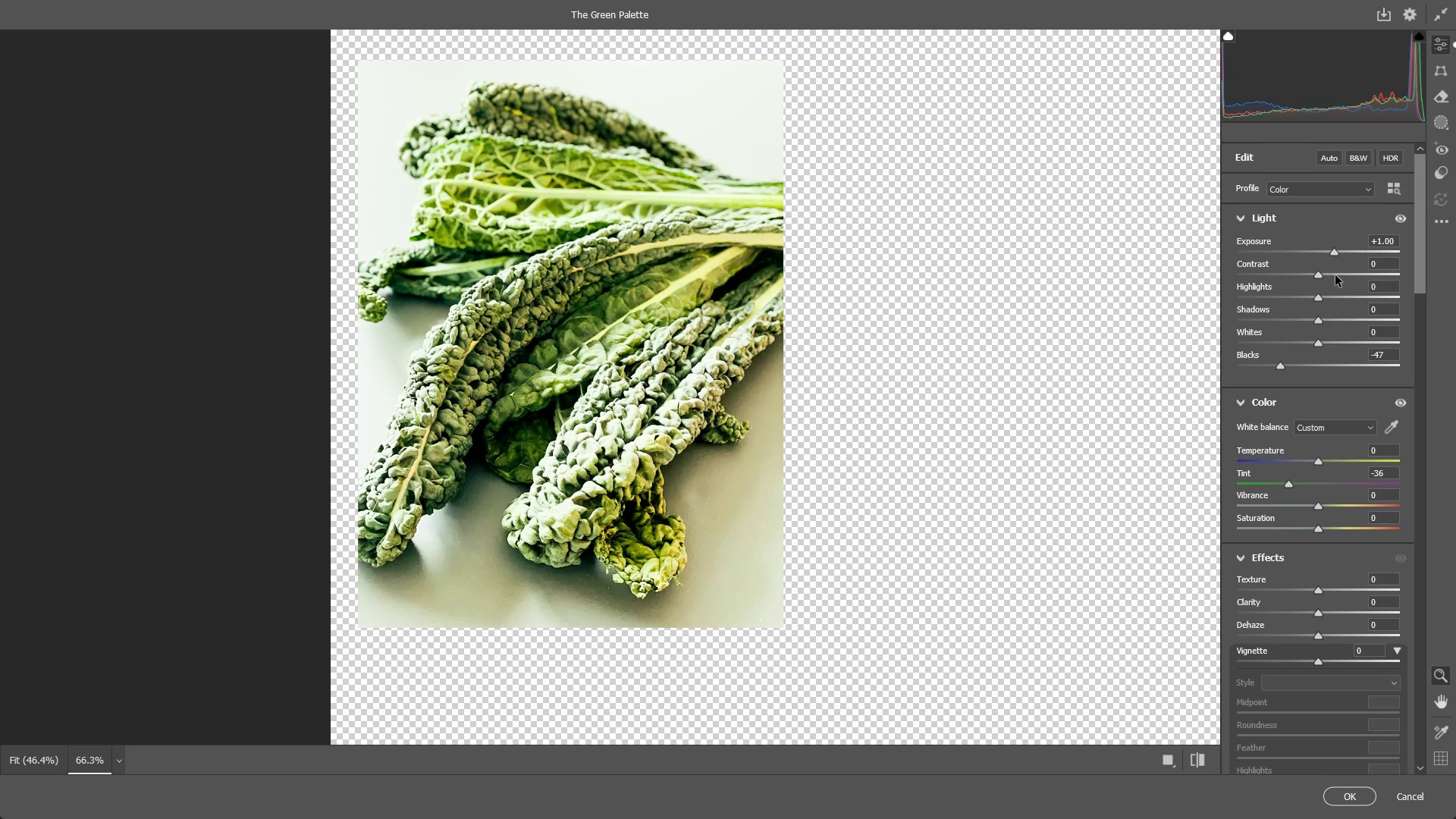 
key(Control+Z)
 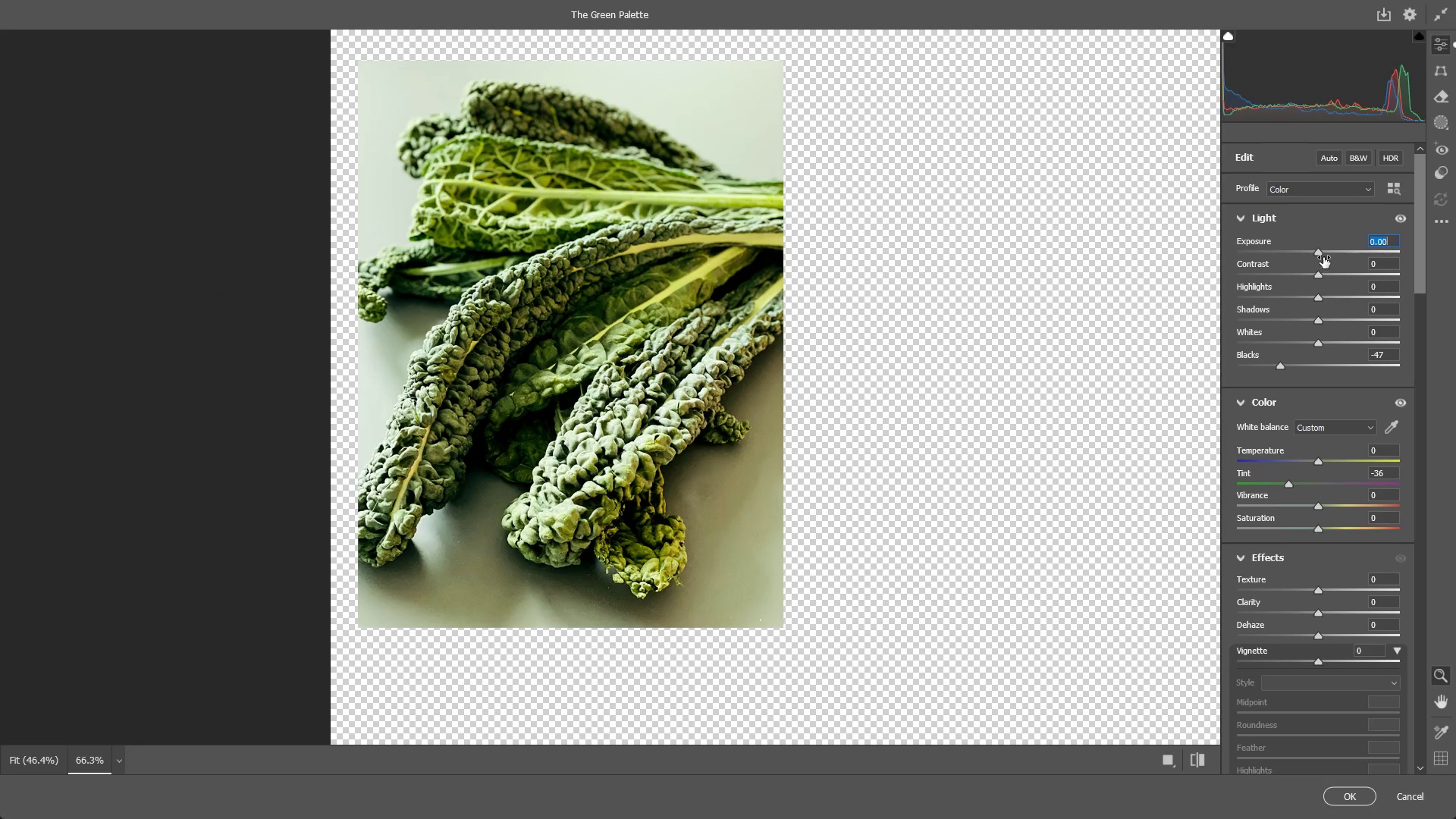 
left_click_drag(start_coordinate=[1323, 257], to_coordinate=[1294, 260])
 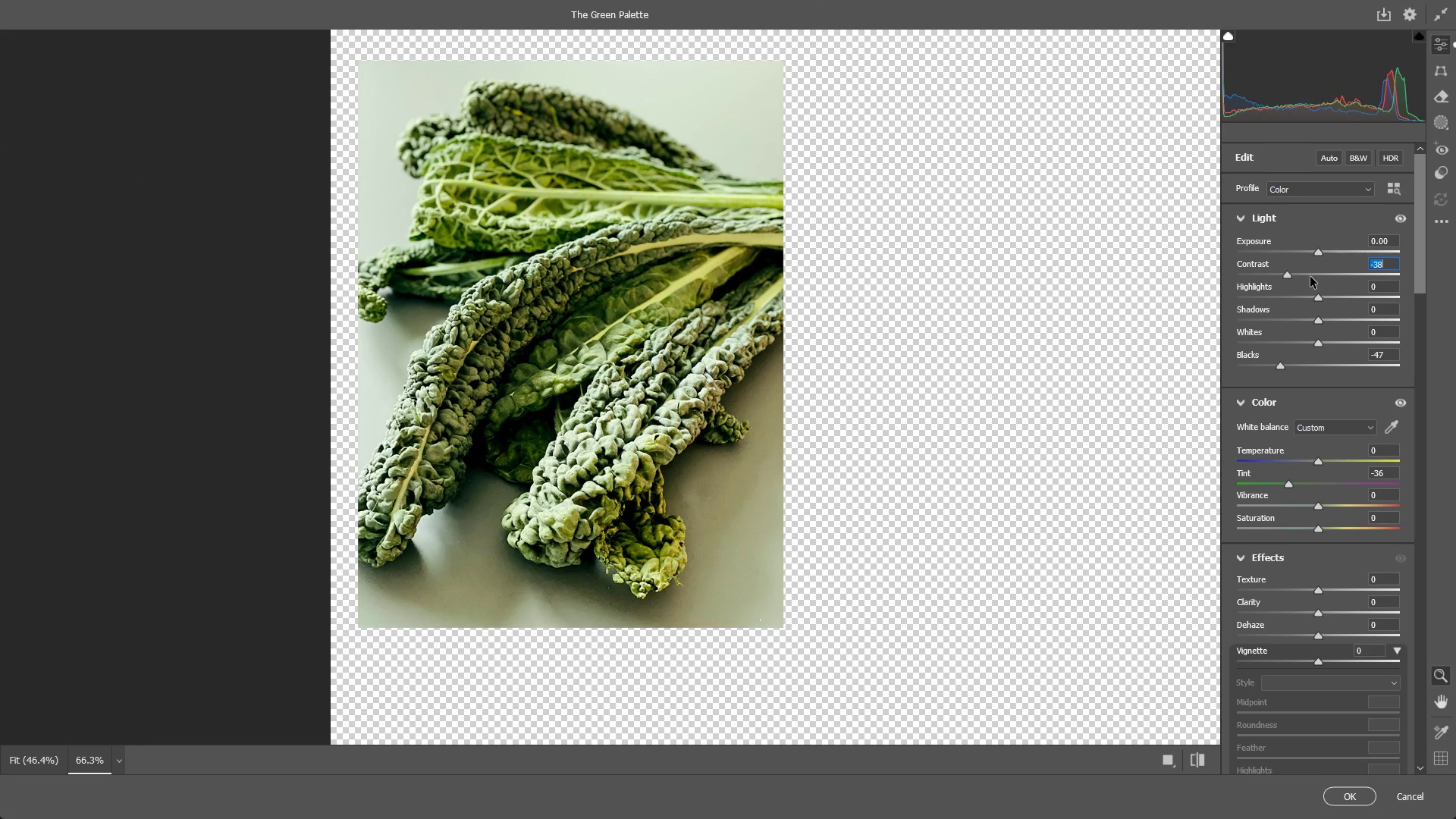 
key(Control+ControlLeft)
 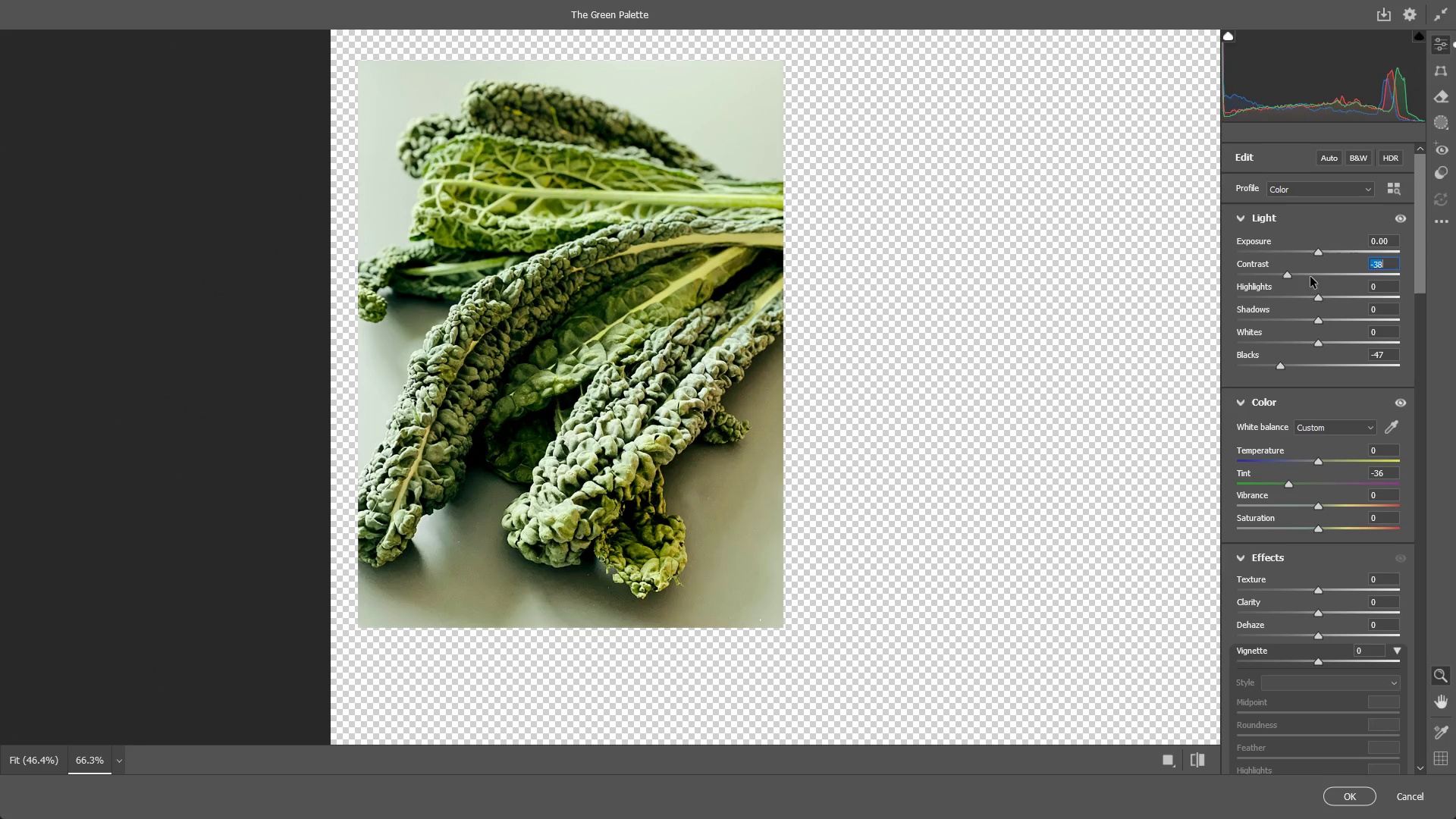 
key(Control+Z)
 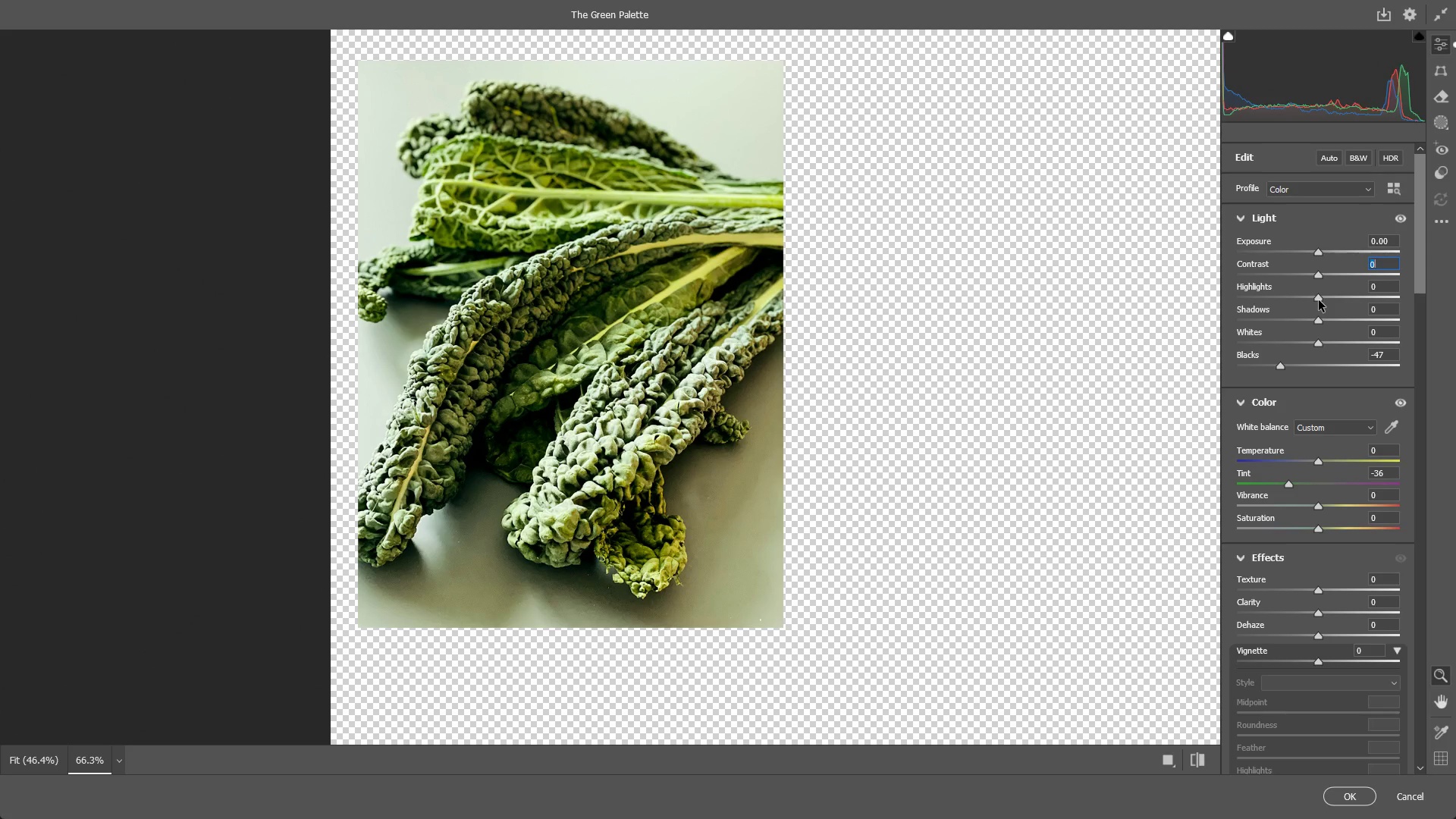 
left_click_drag(start_coordinate=[1319, 300], to_coordinate=[1282, 312])
 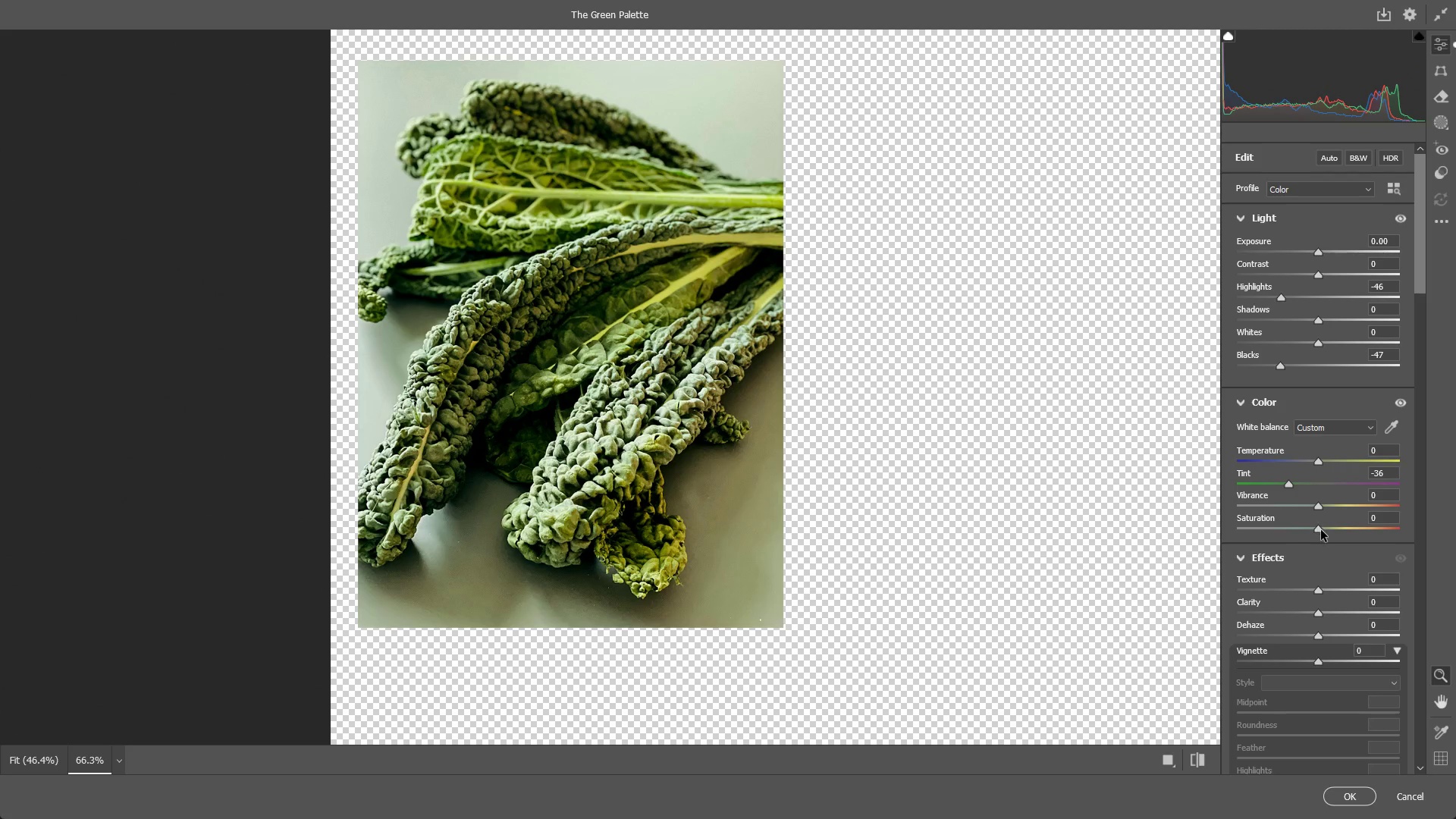 
left_click_drag(start_coordinate=[1324, 531], to_coordinate=[1337, 534])
 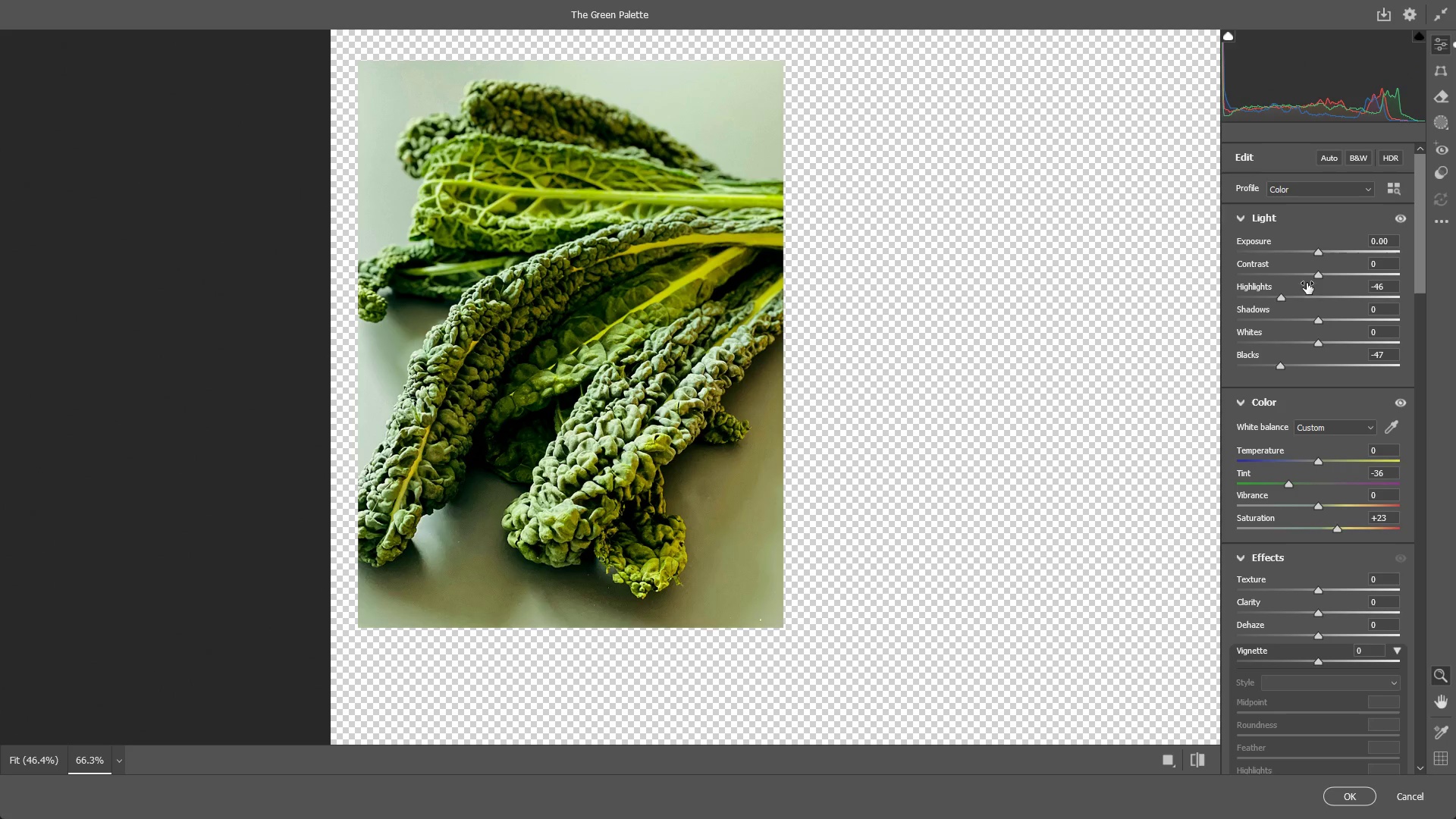 
left_click_drag(start_coordinate=[1323, 275], to_coordinate=[1372, 284])
 